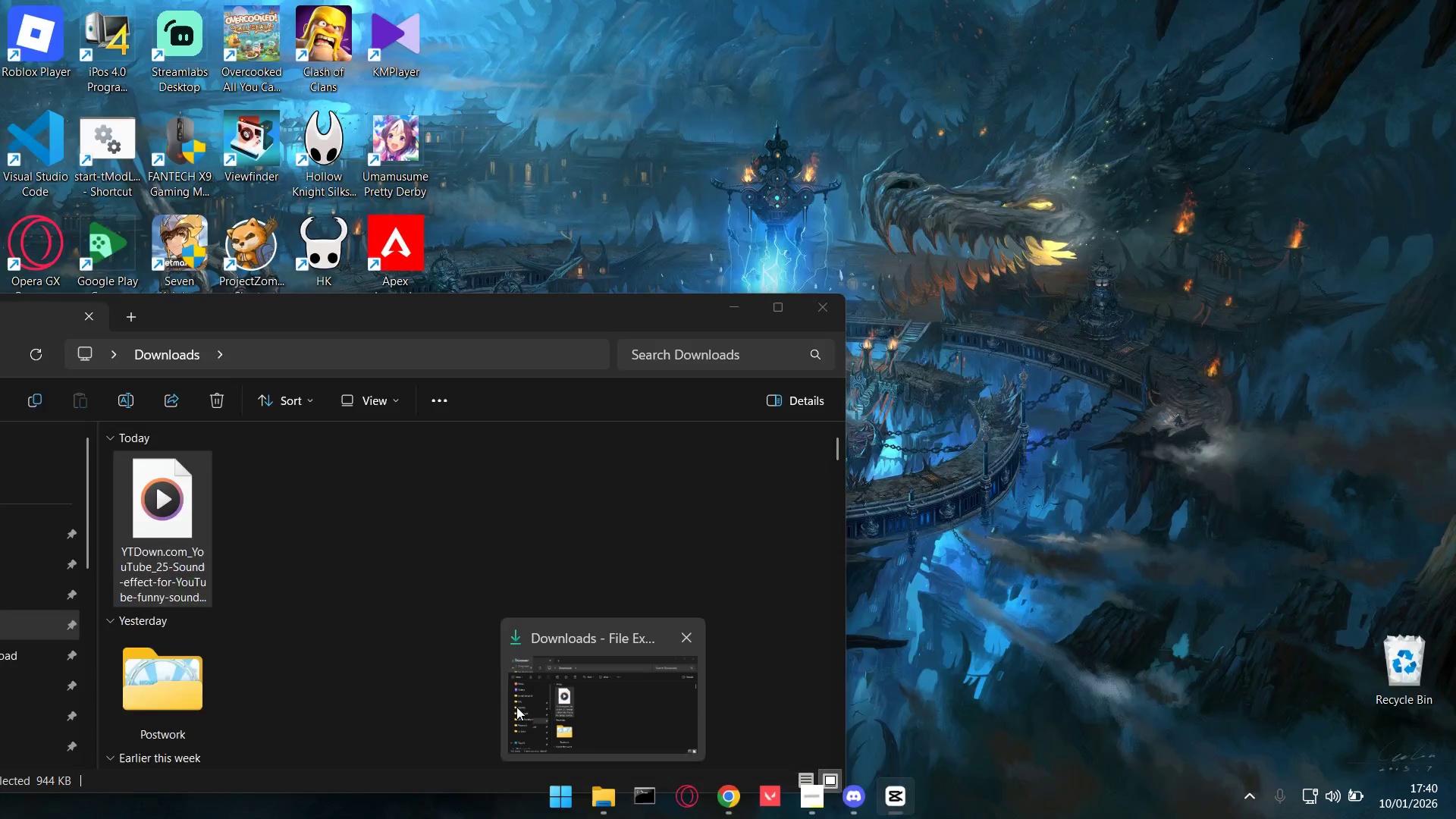 
double_click([451, 713])
 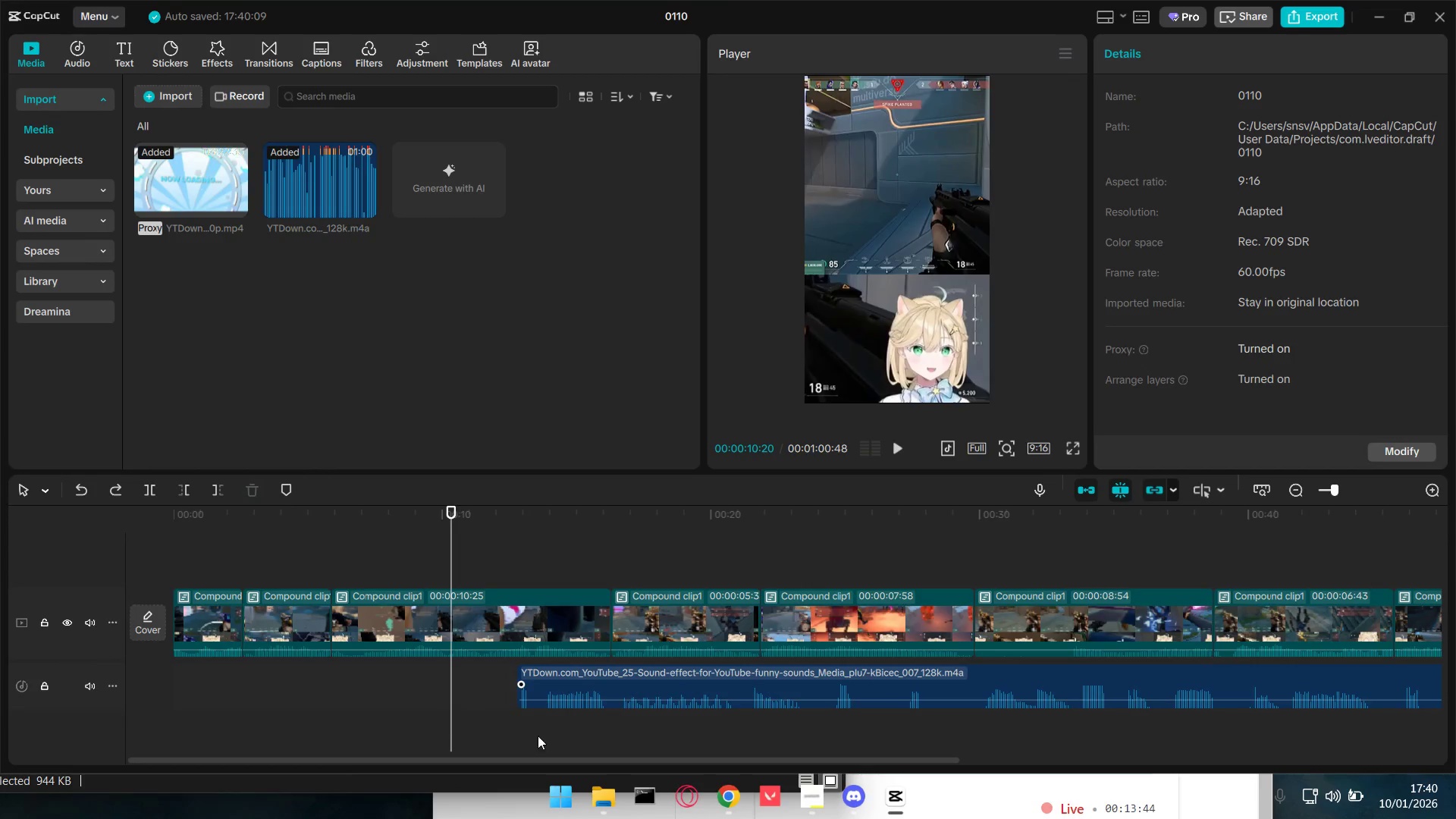 
triple_click([534, 739])
 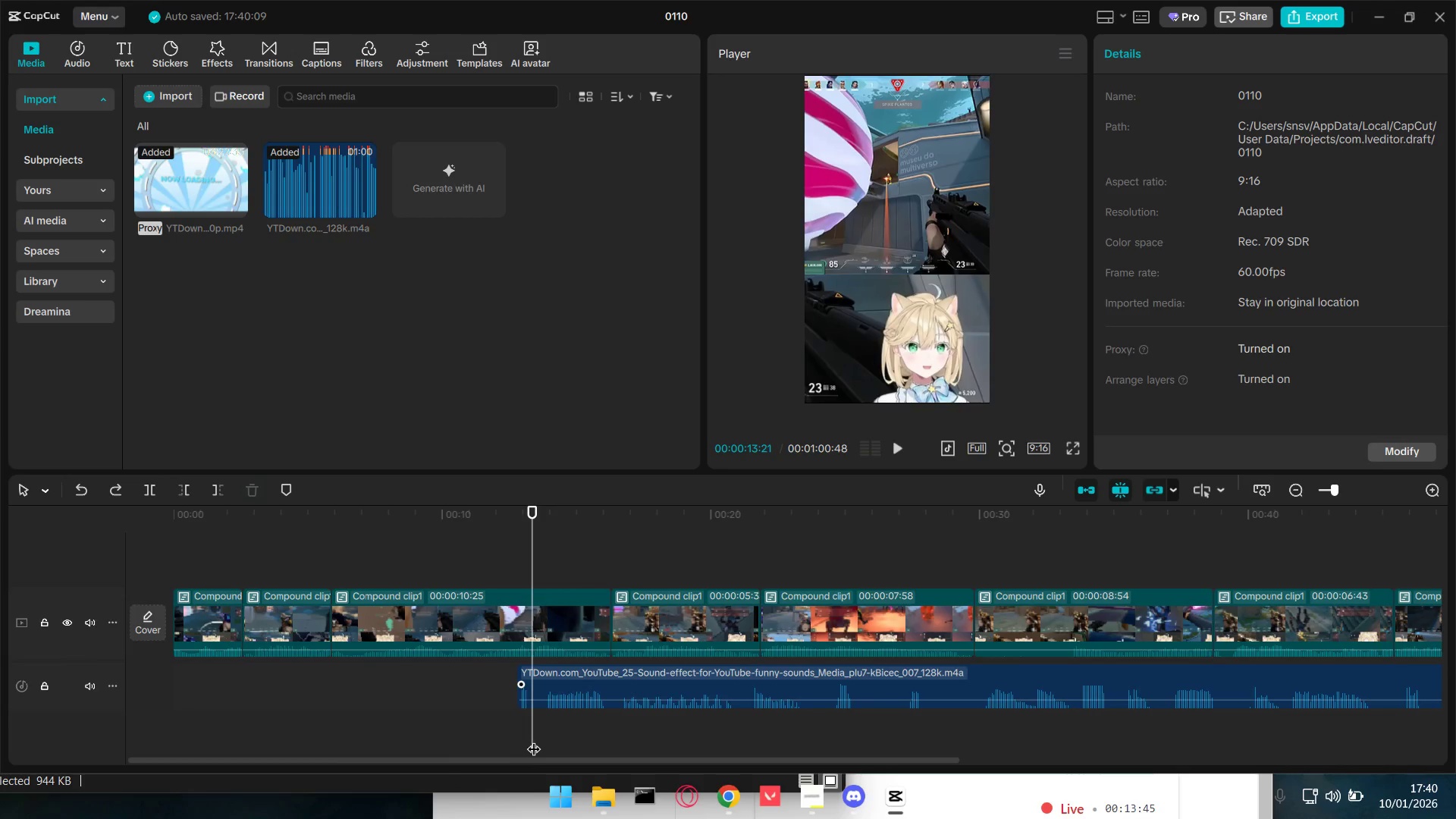 
key(W)
 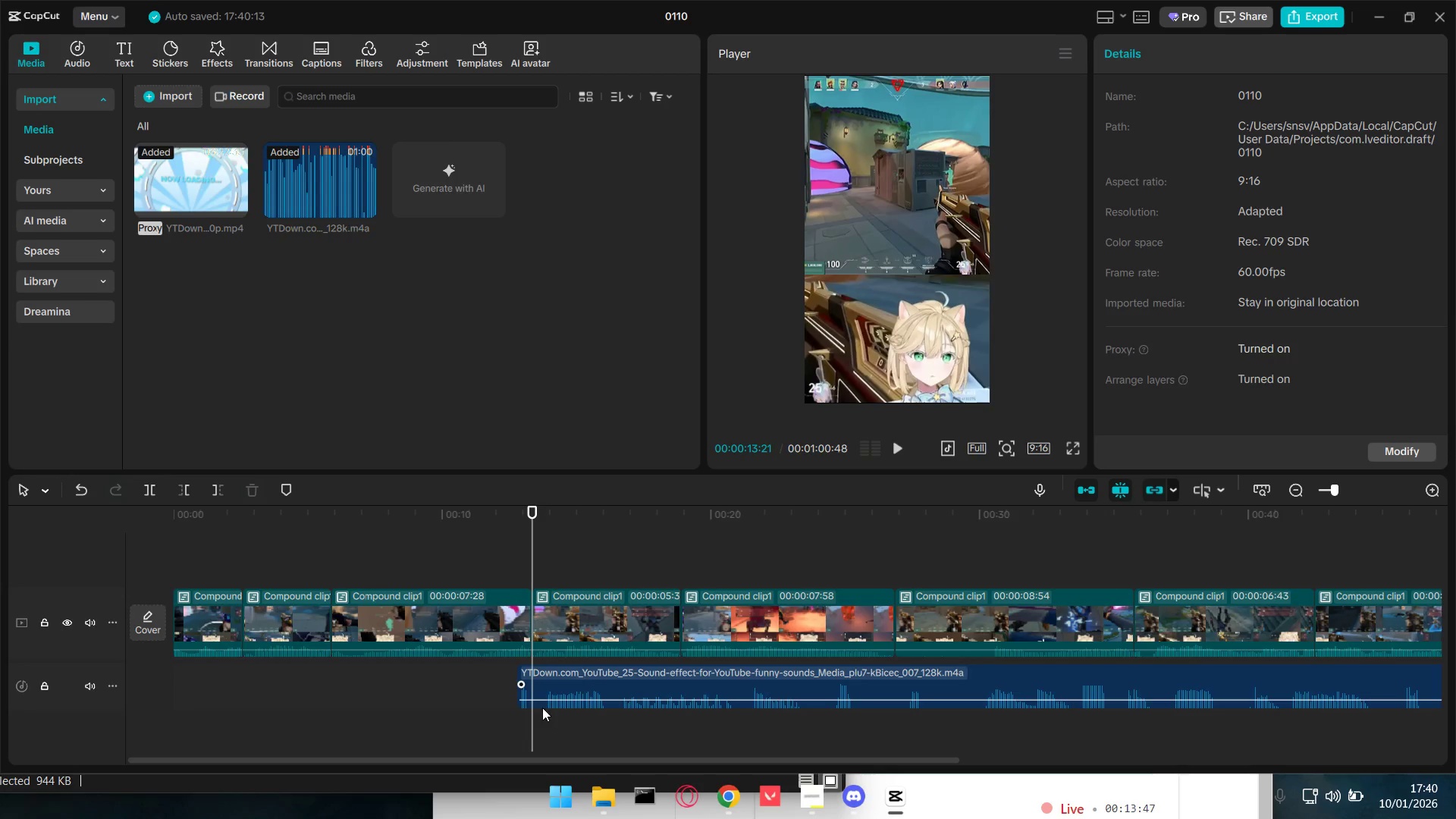 
key(Control+Z)
 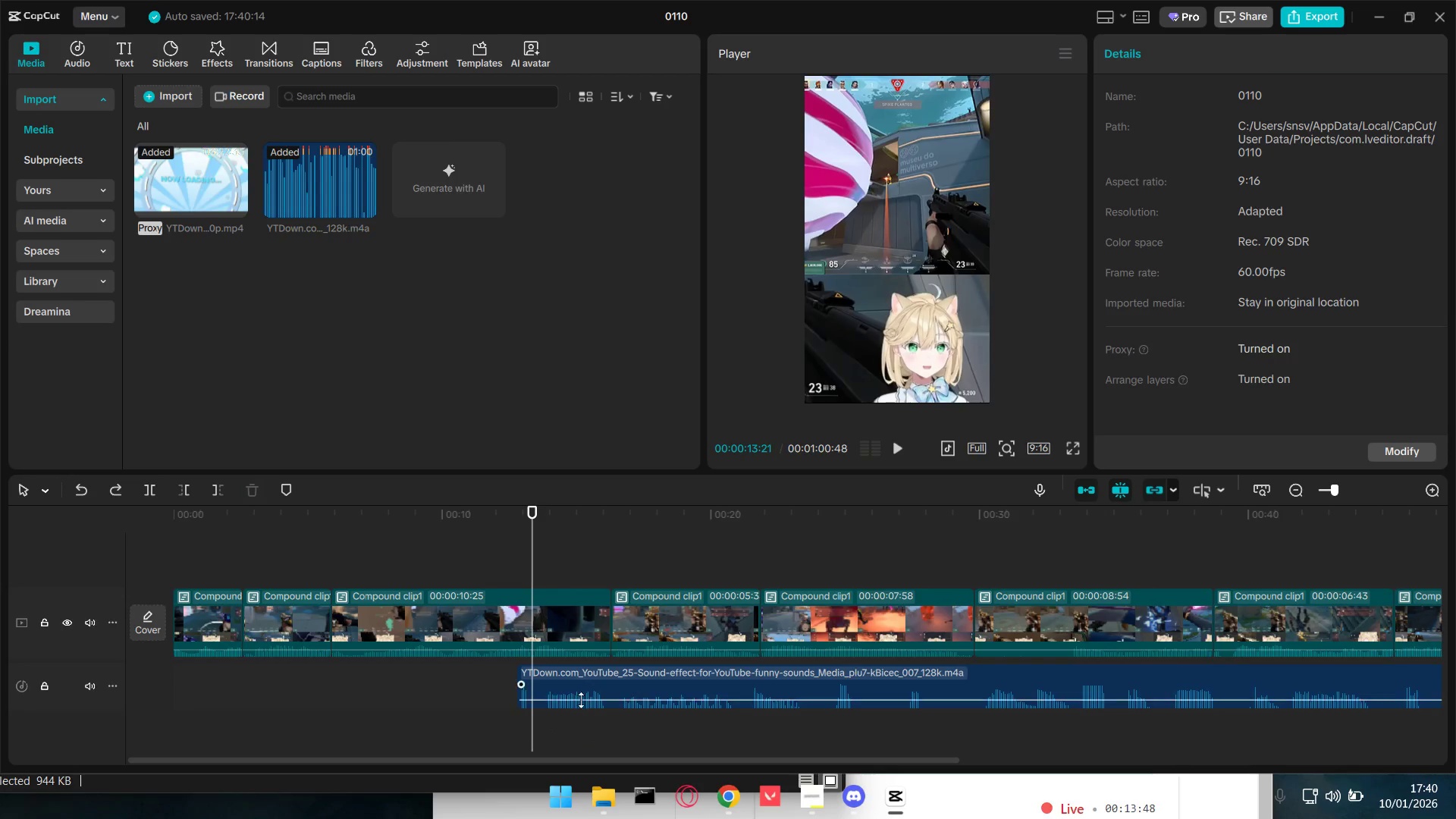 
left_click([573, 683])
 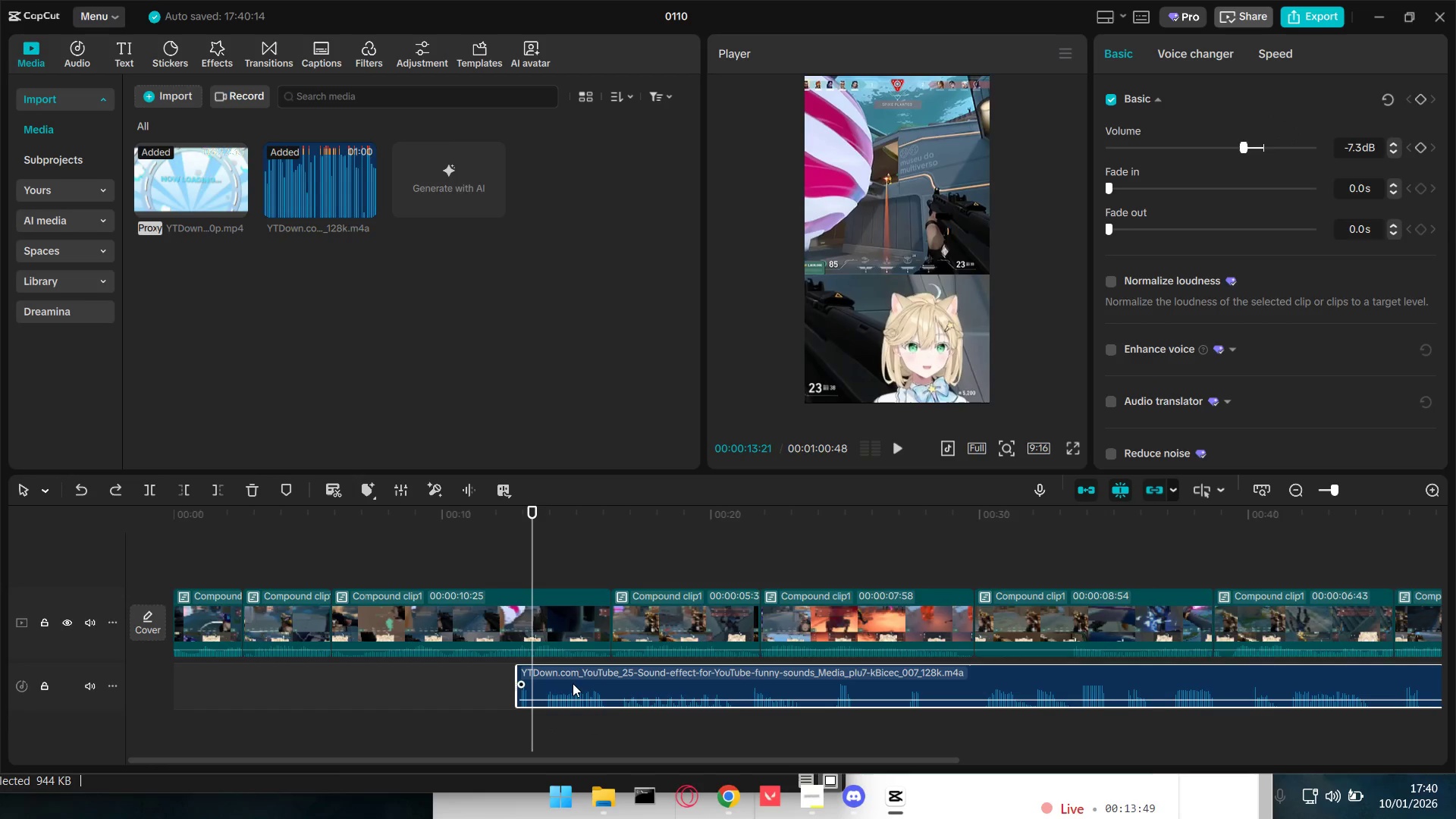 
type(qw)
 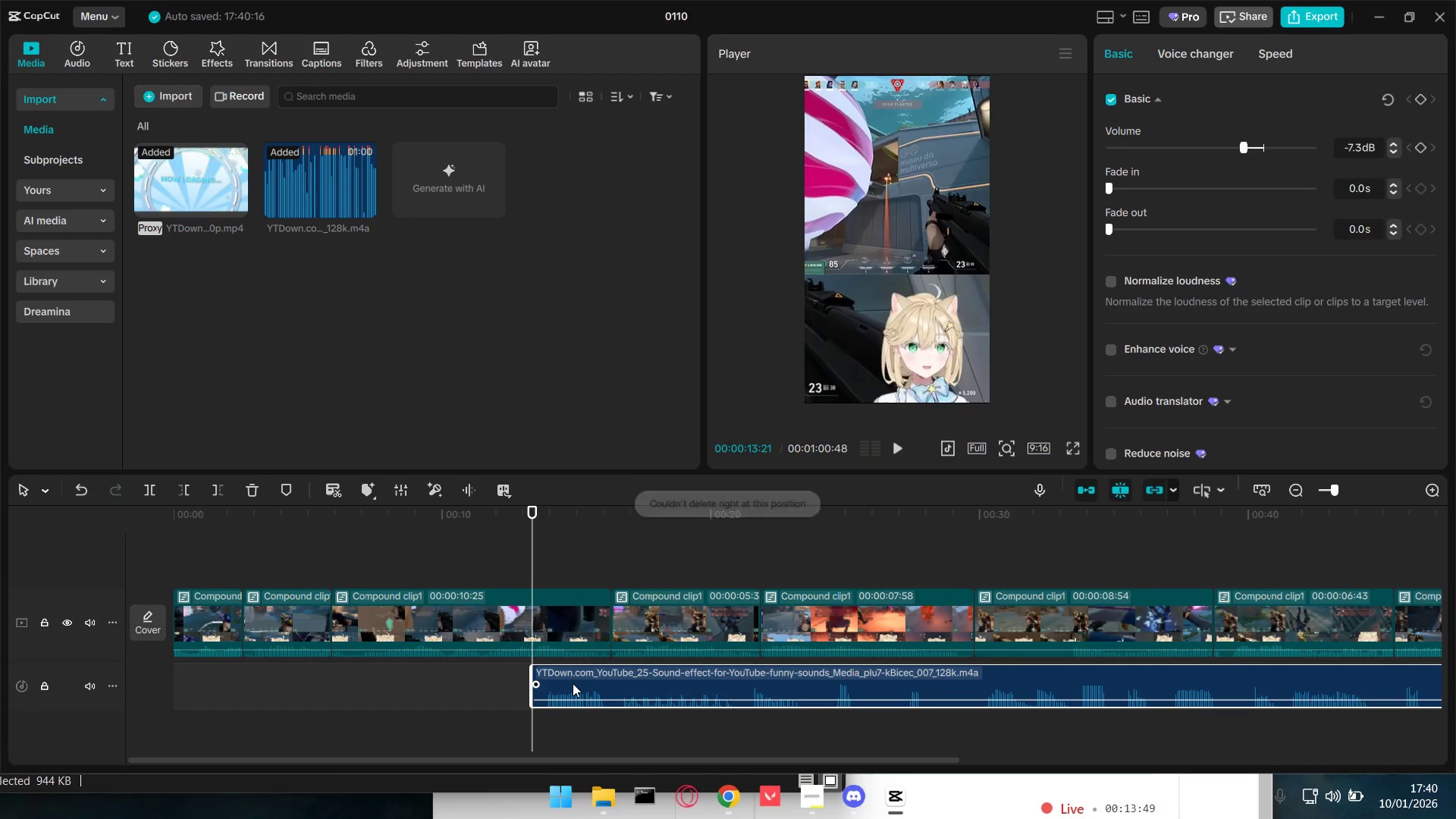 
key(Control+Z)
 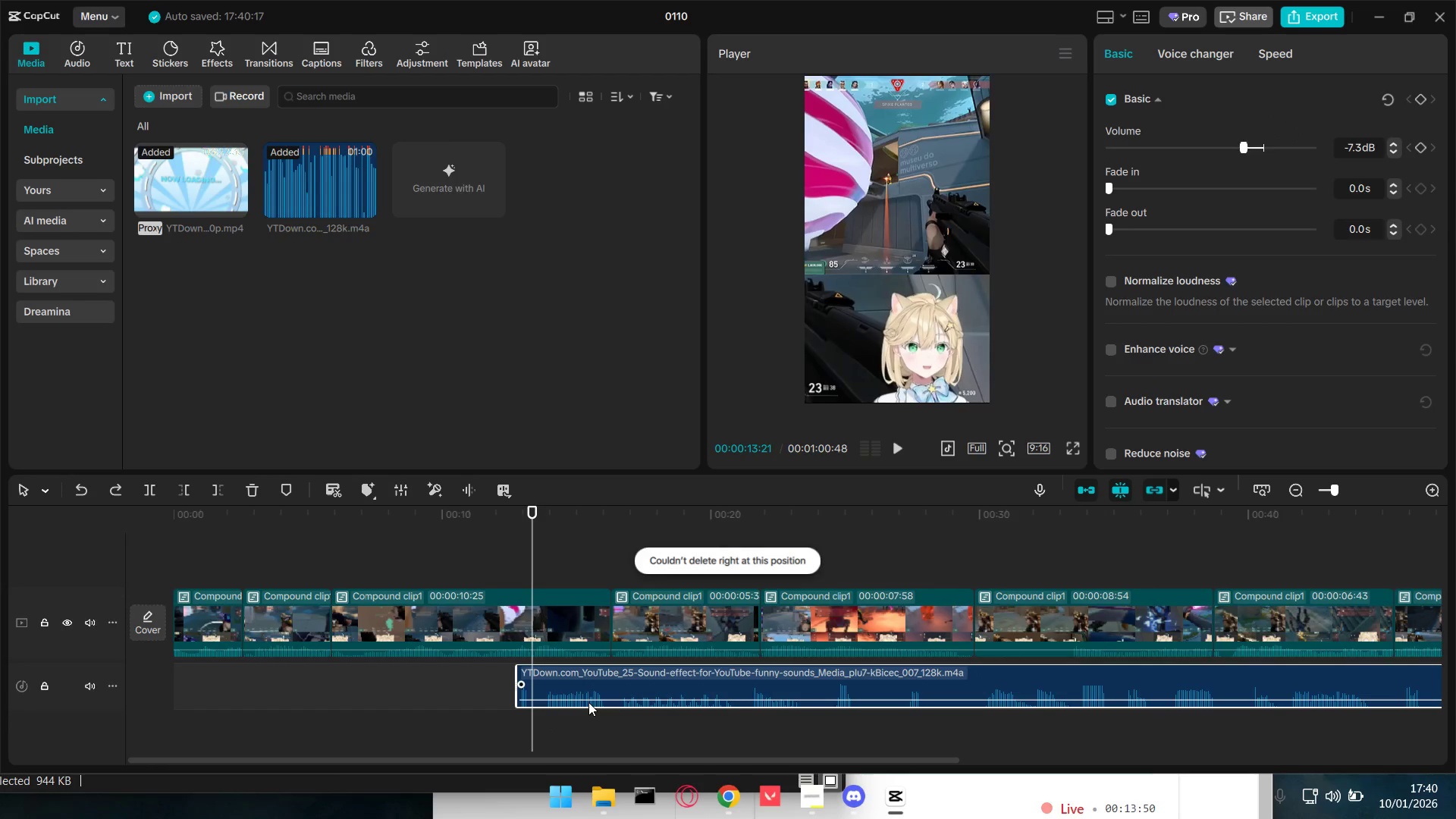 
key(W)
 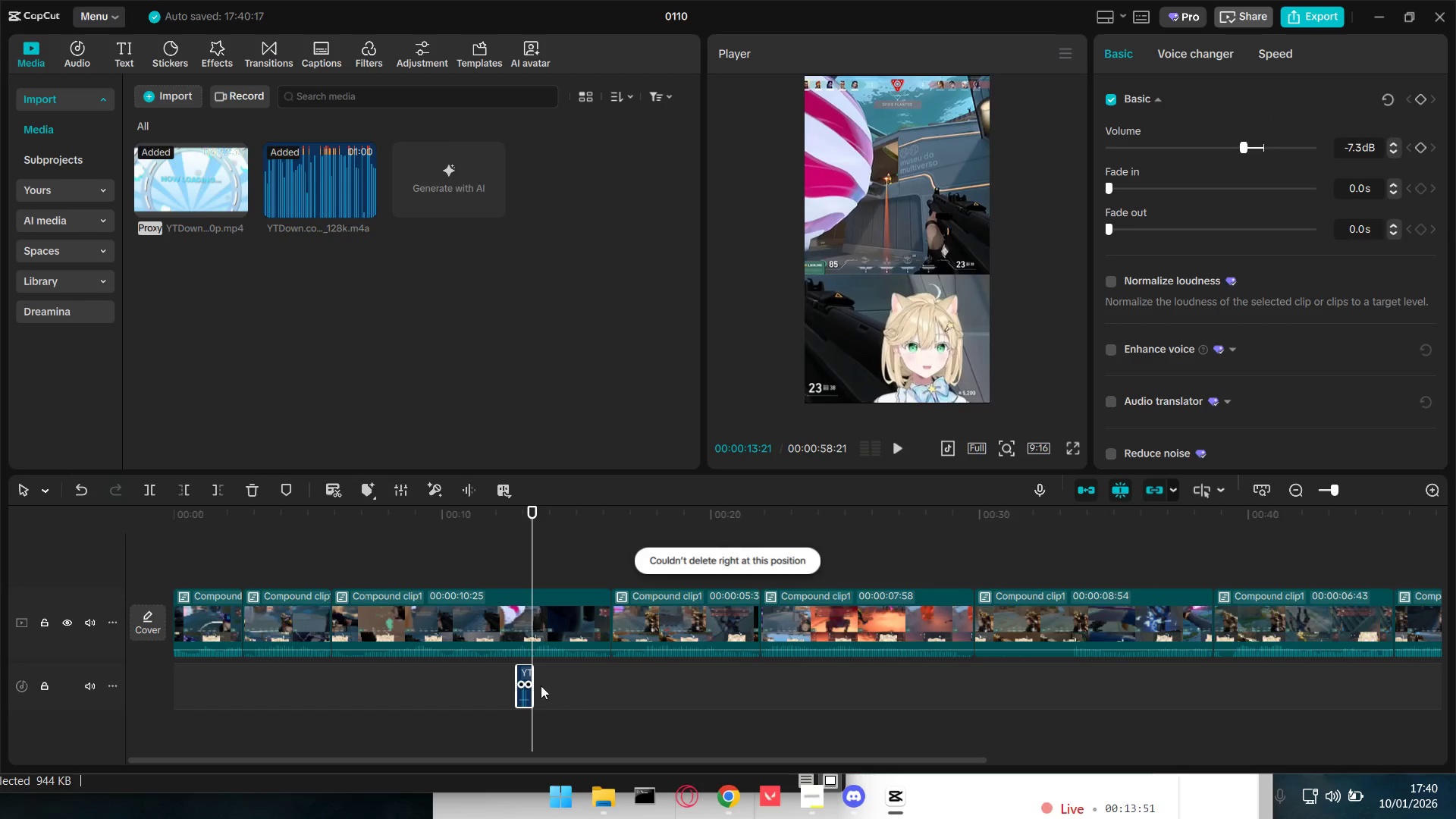 
hold_key(key=ControlLeft, duration=0.86)
scroll: coordinate [552, 734], scroll_direction: up, amount: 7.0
 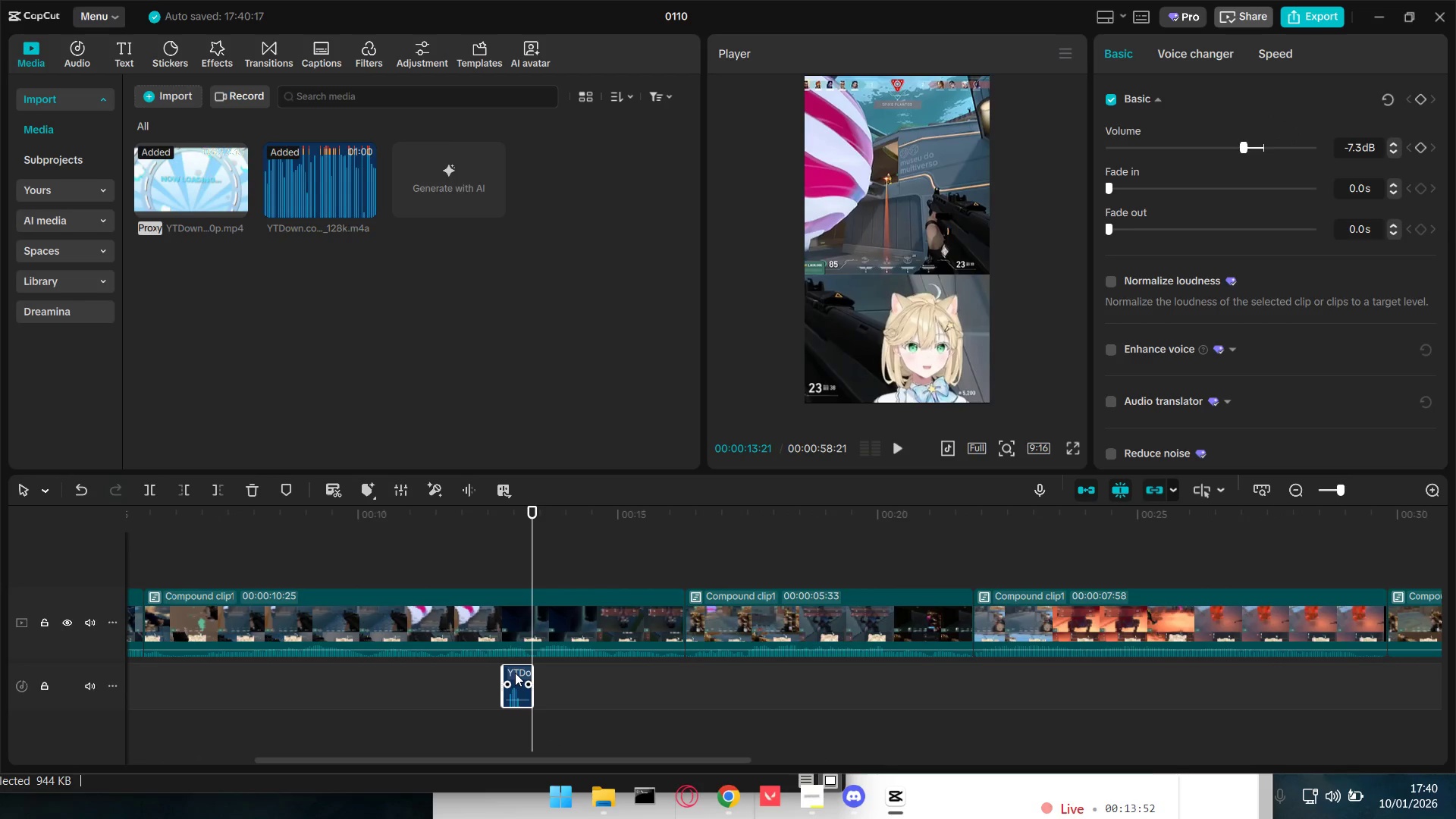 
left_click_drag(start_coordinate=[515, 672], to_coordinate=[307, 685])
 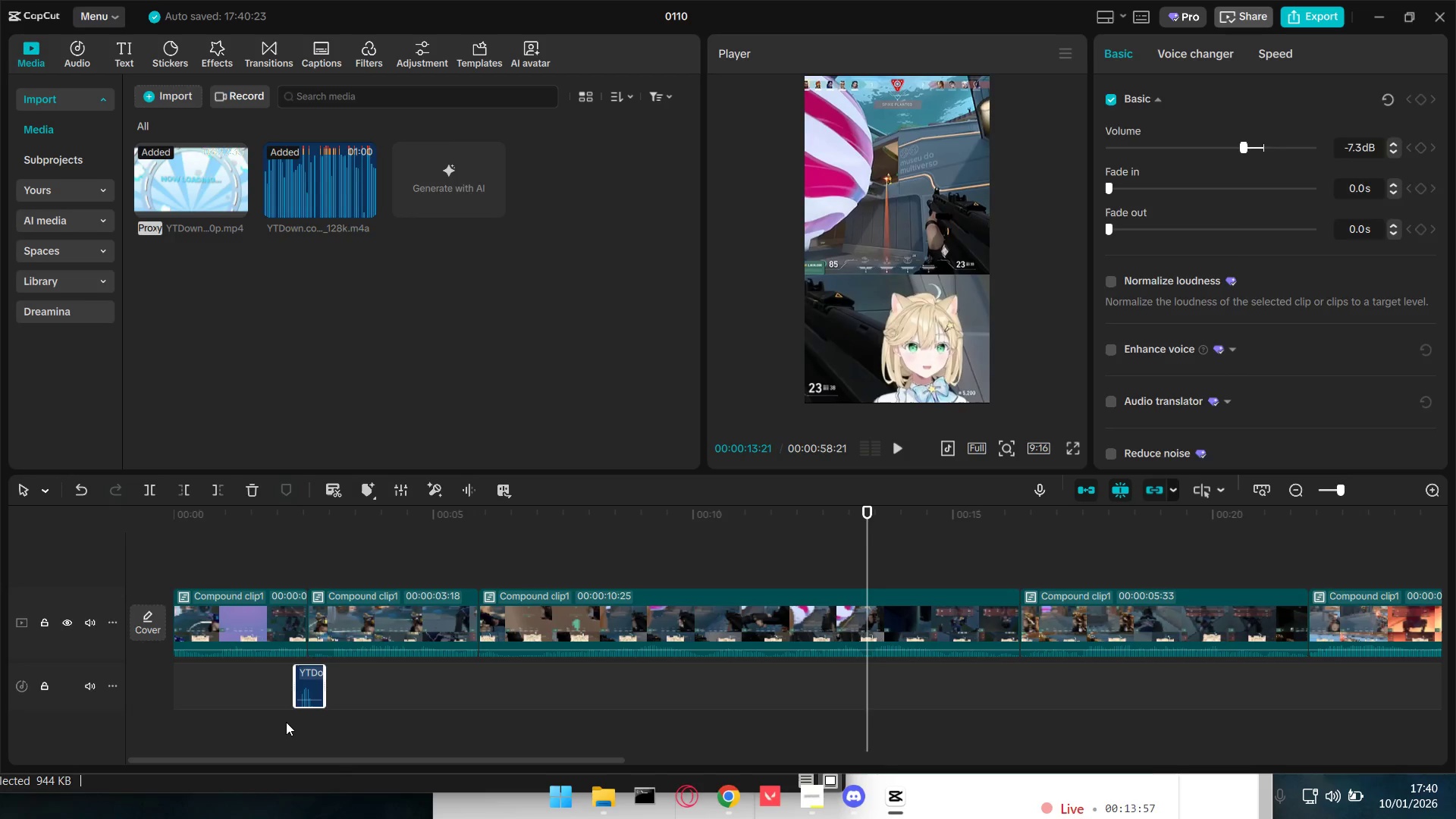 
left_click([285, 724])
 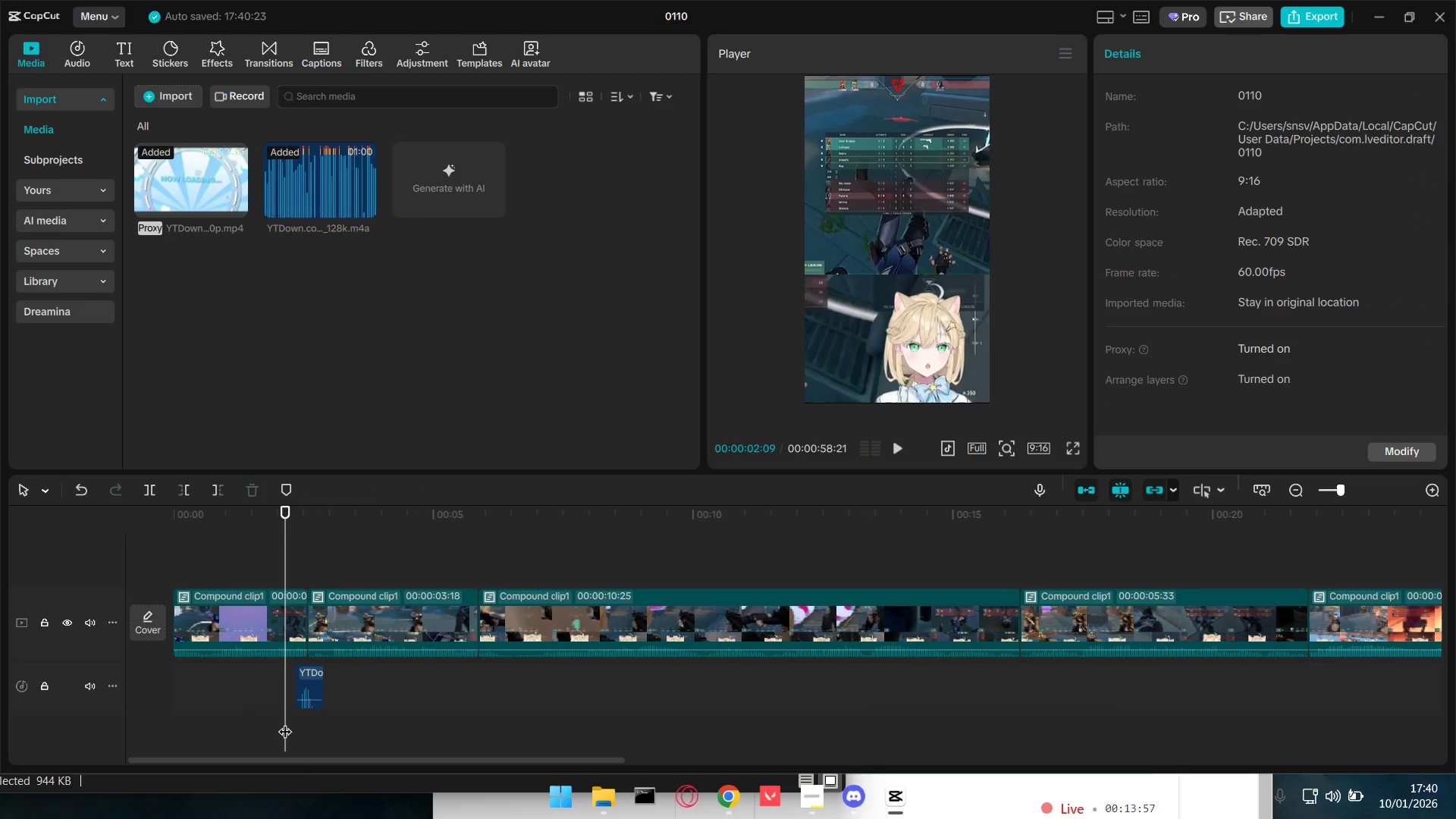 
key(Space)
 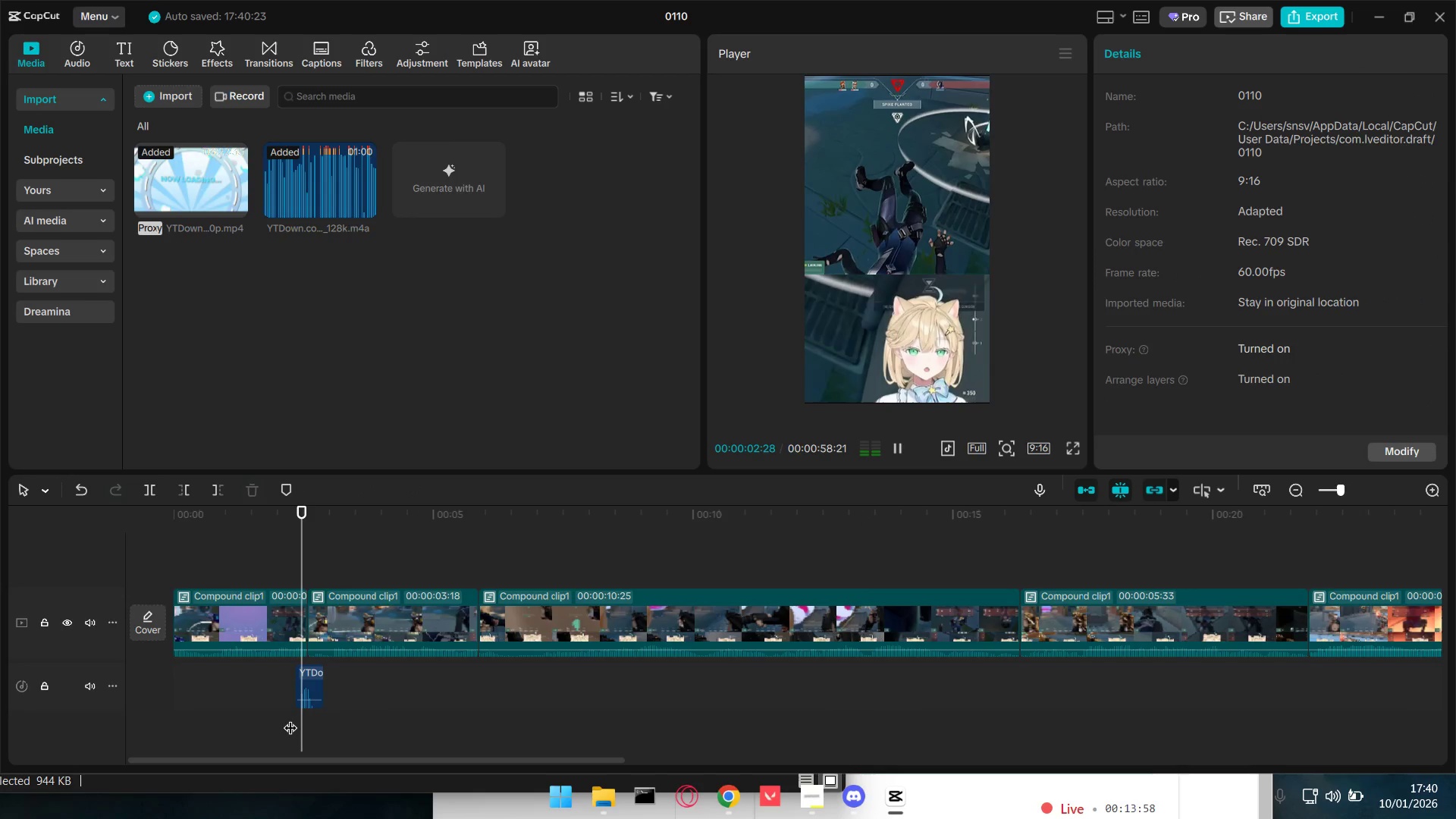 
key(Space)
 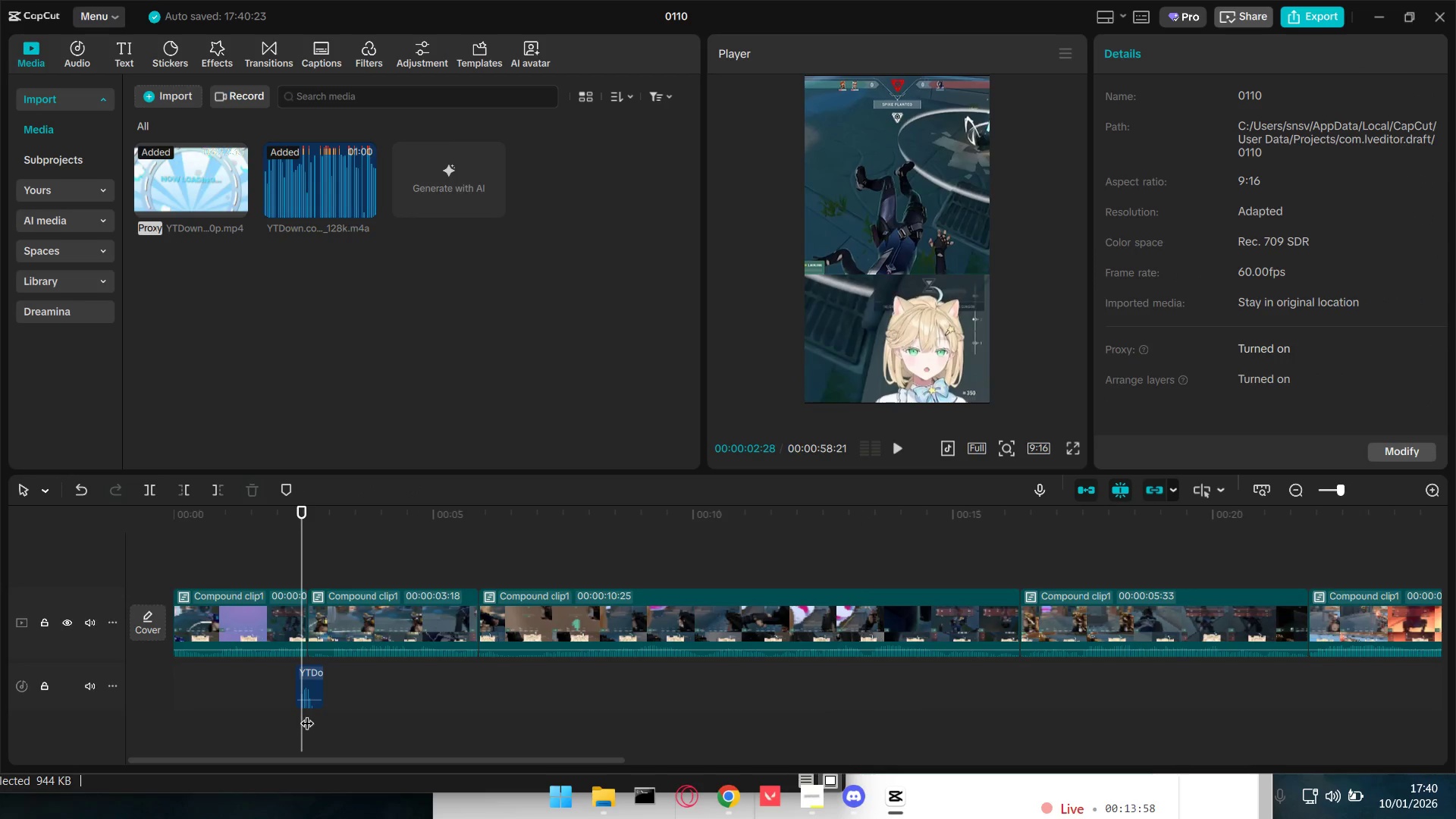 
hold_key(key=ControlLeft, duration=0.69)
scroll: coordinate [330, 695], scroll_direction: up, amount: 9.0
 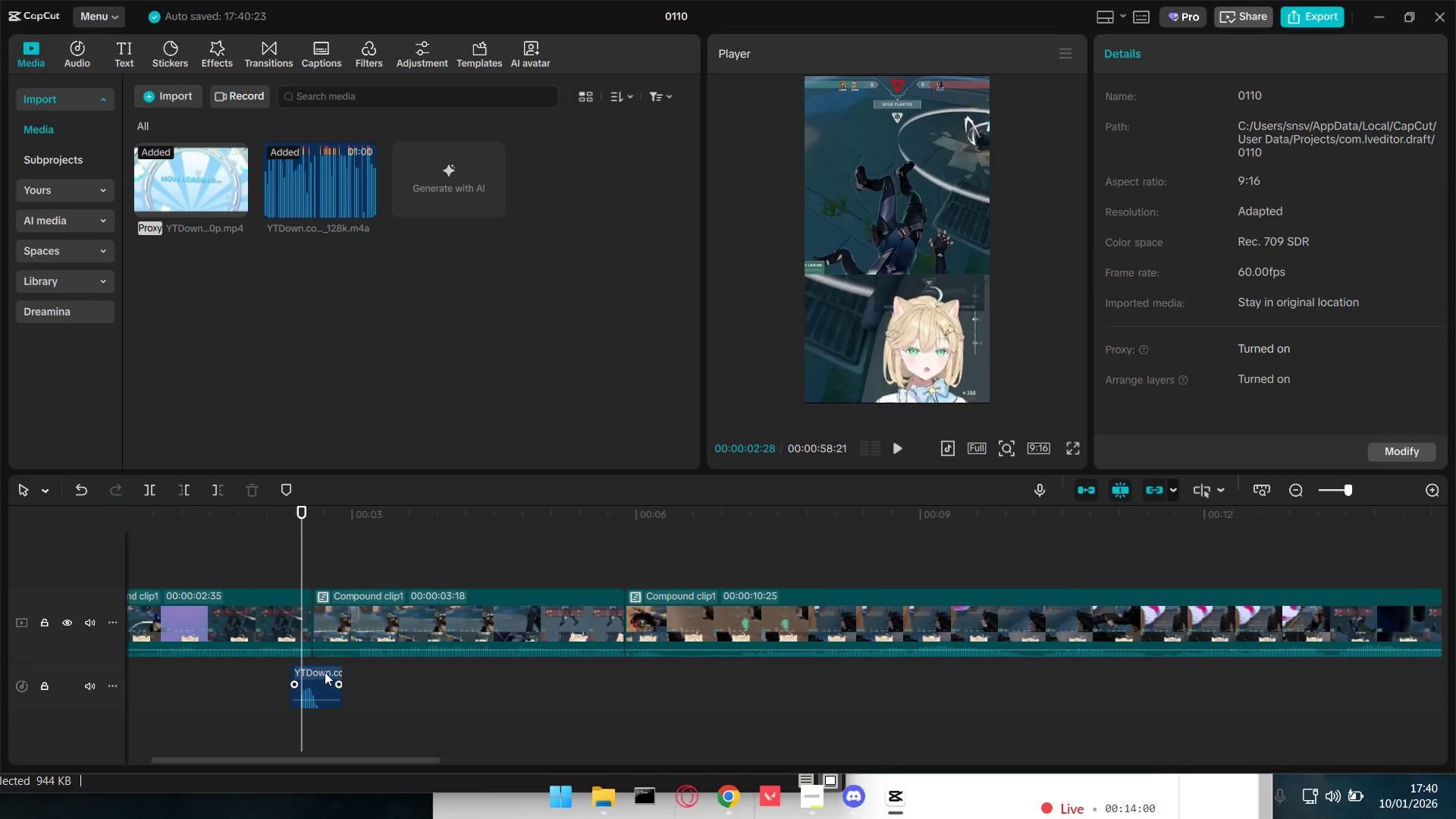 
left_click_drag(start_coordinate=[325, 670], to_coordinate=[335, 674])
 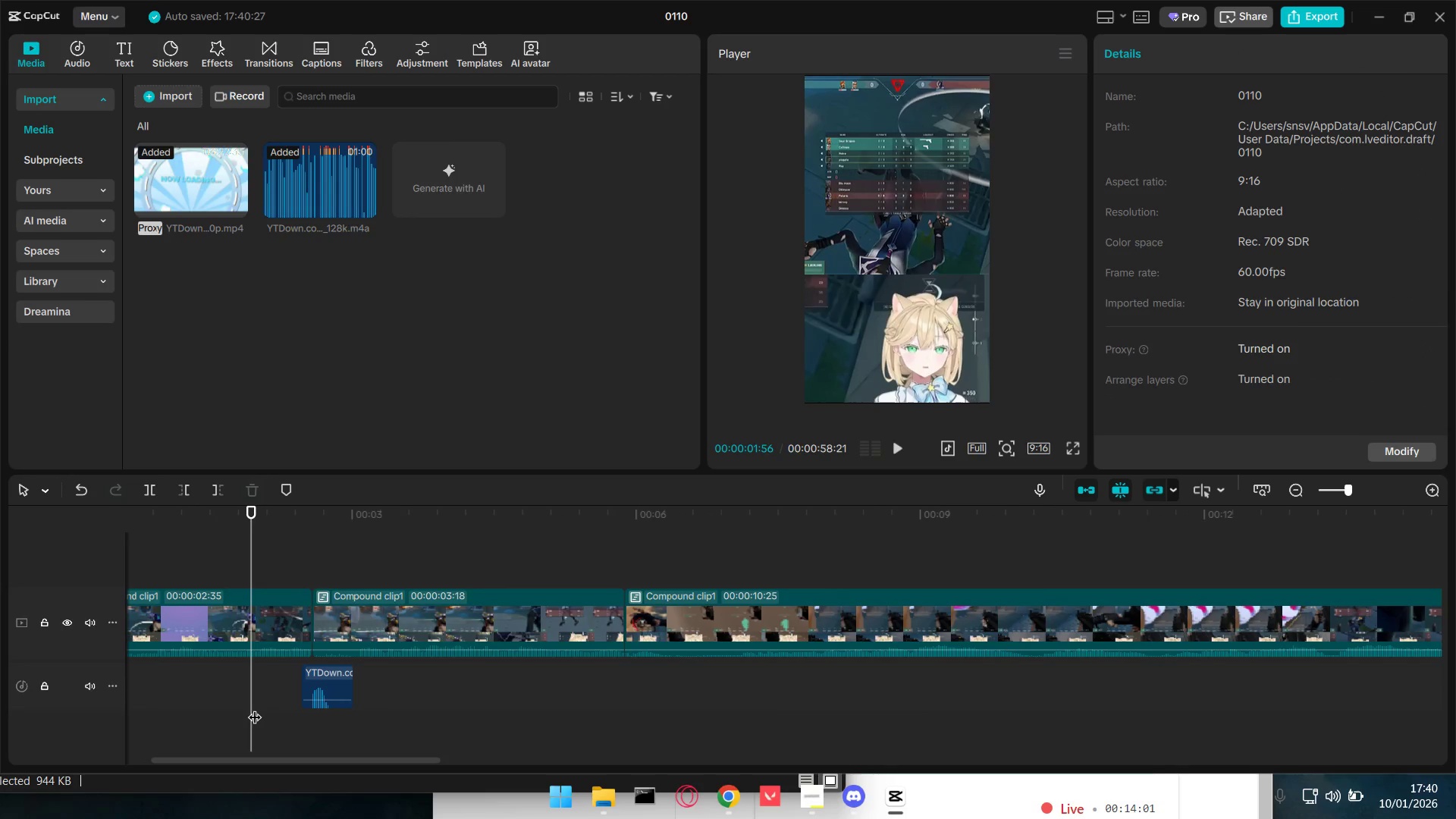 
key(Space)
 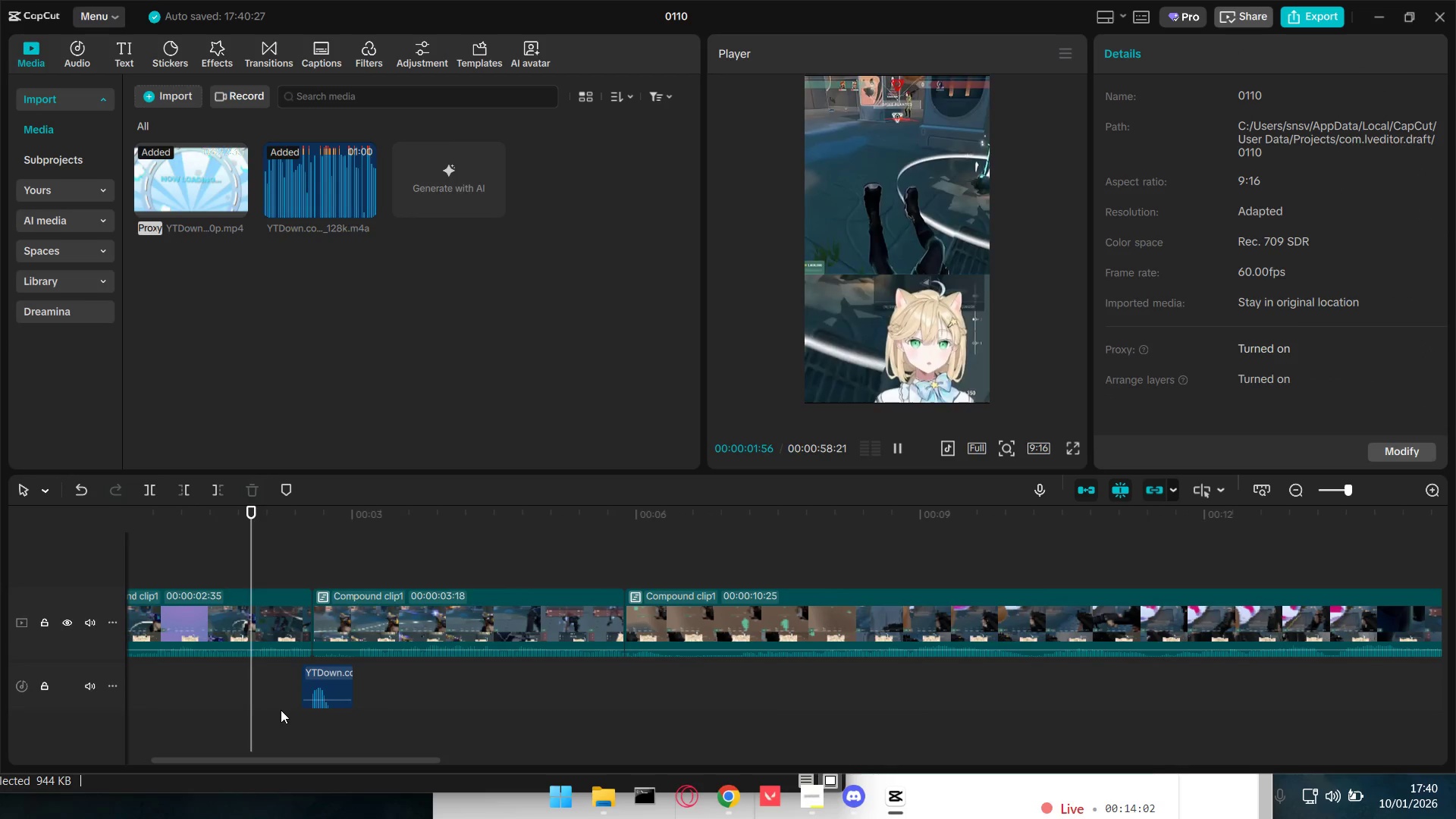 
key(Space)
 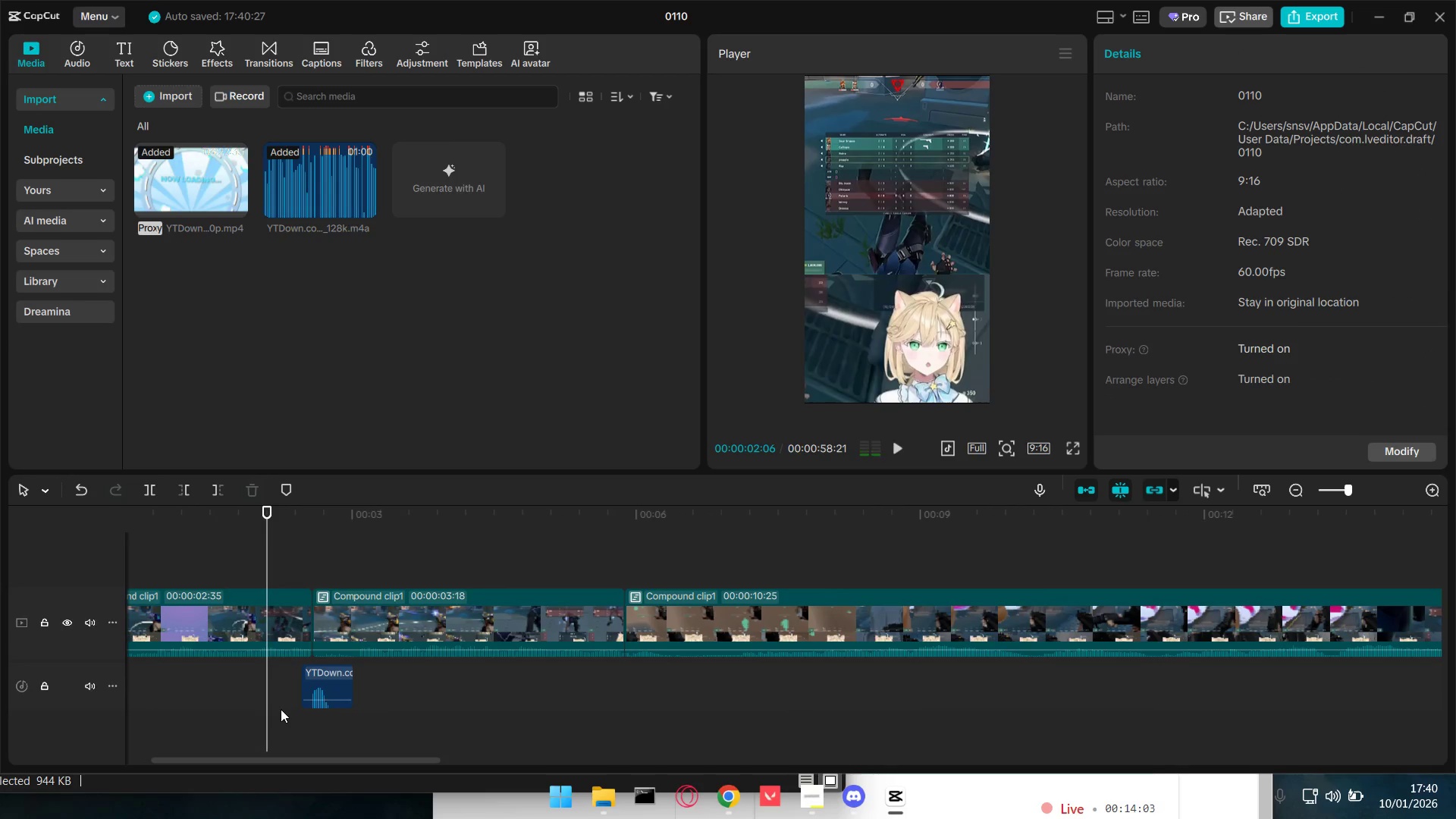 
key(Space)
 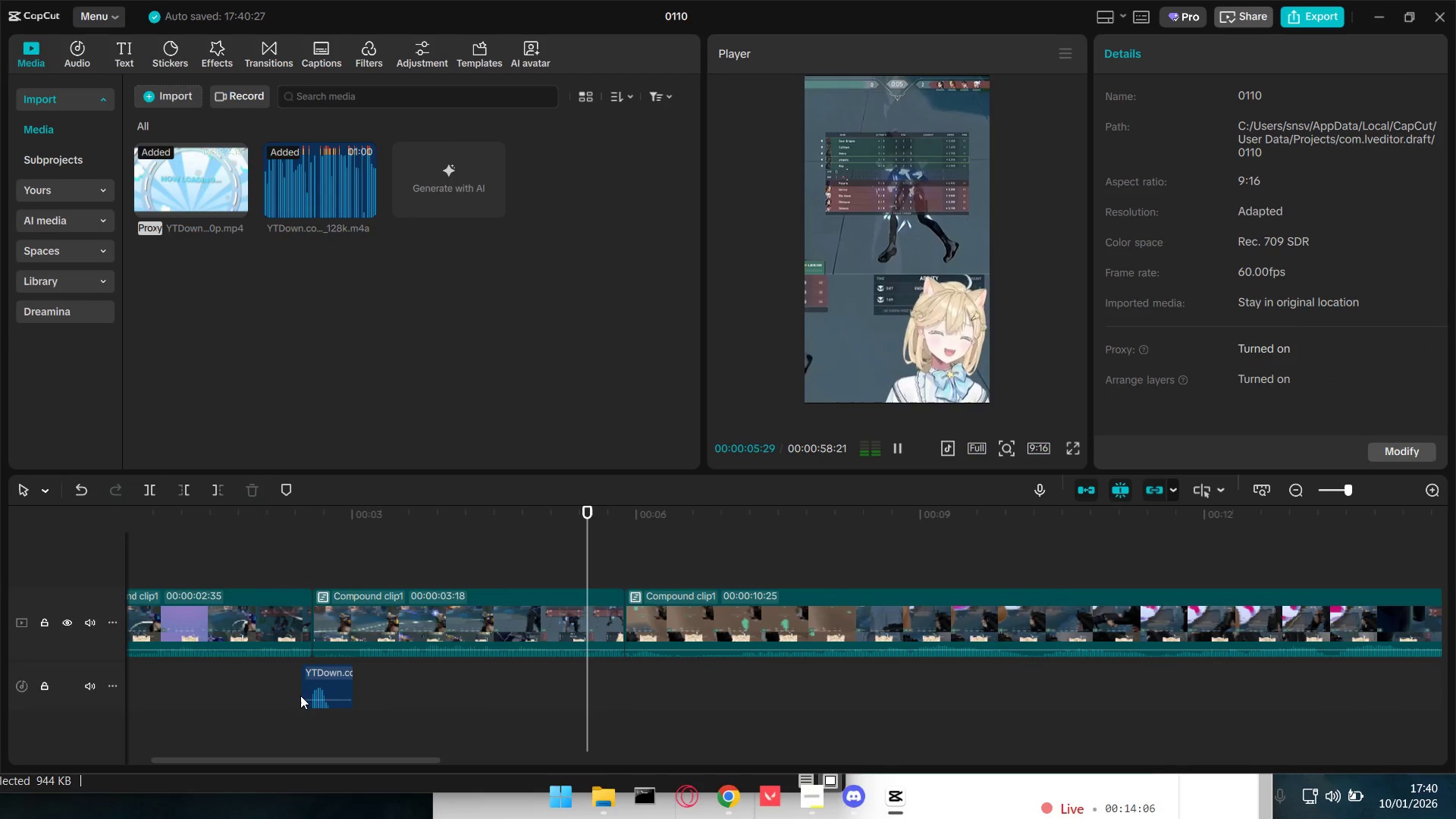 
key(Space)
 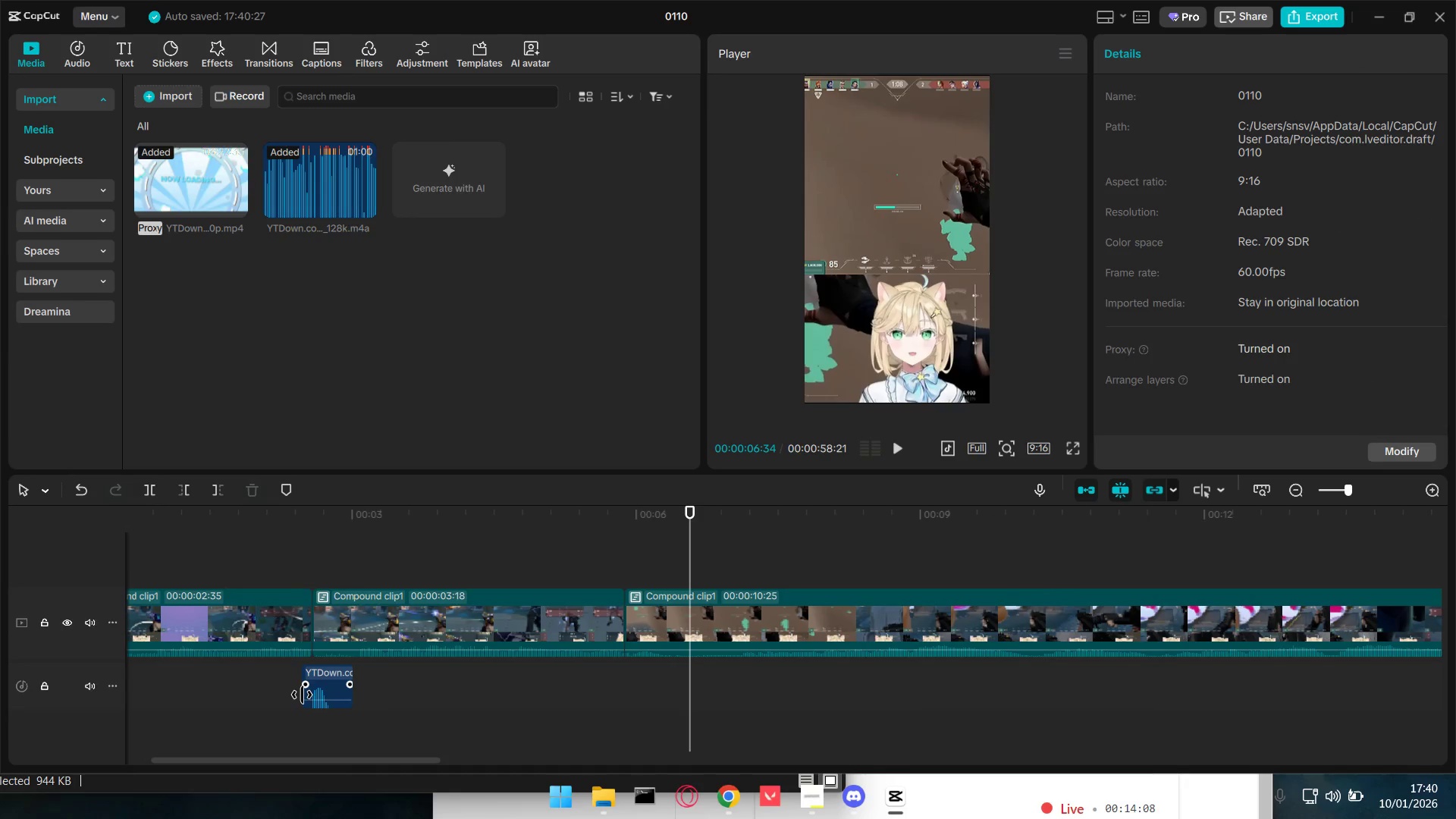 
key(Alt+AltLeft)
 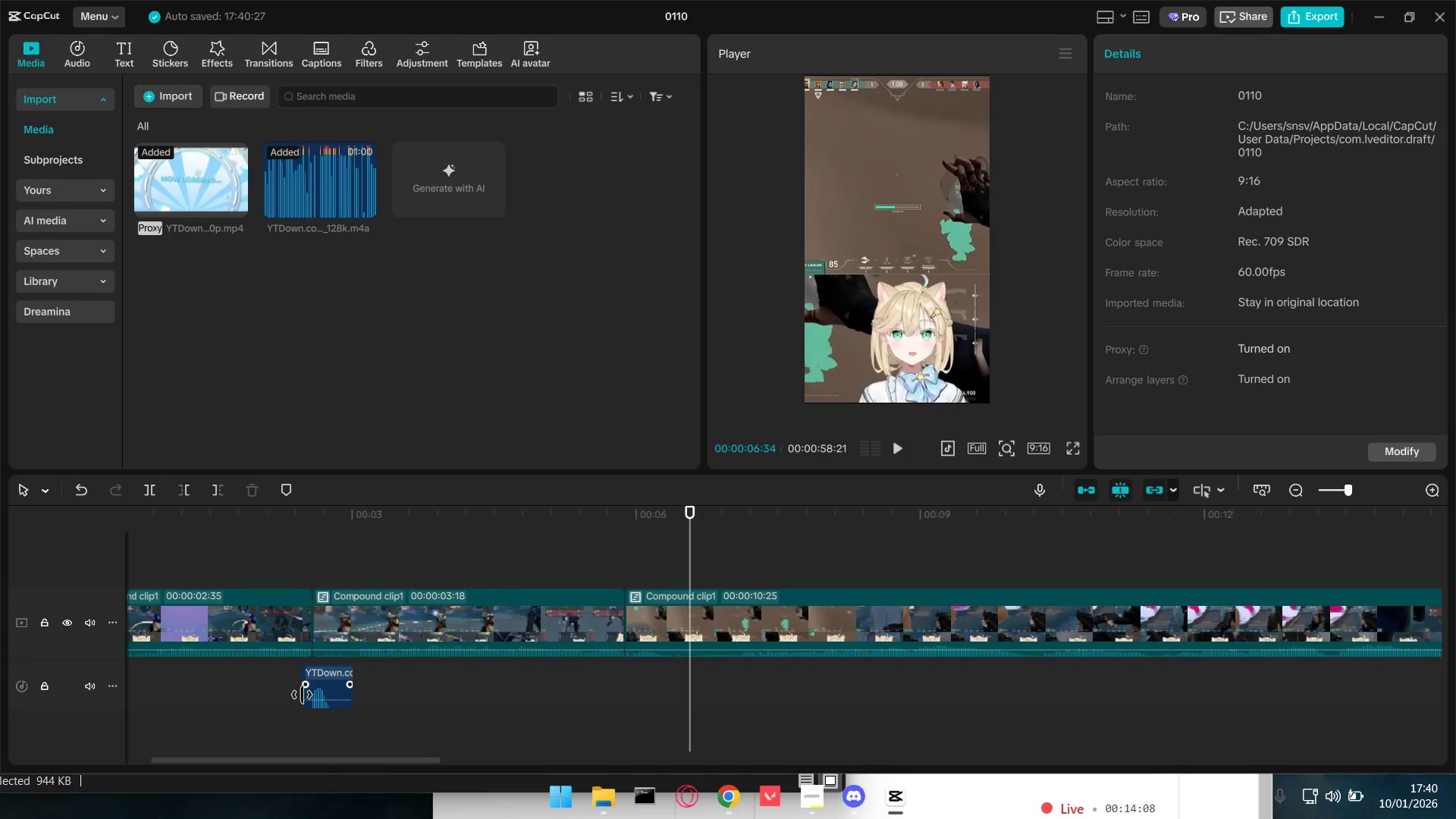 
key(Alt+Tab)
 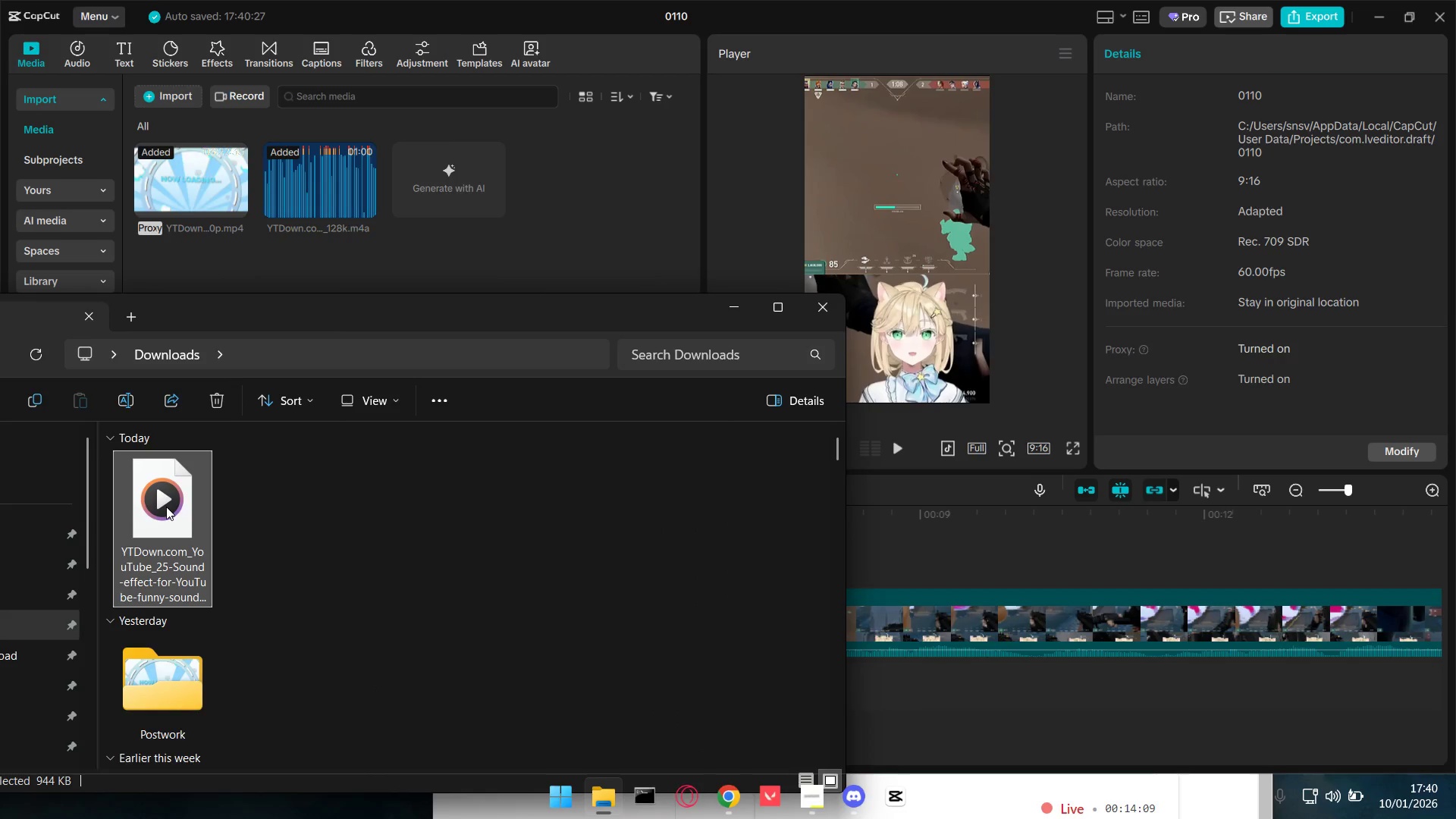 
left_click([312, 175])
 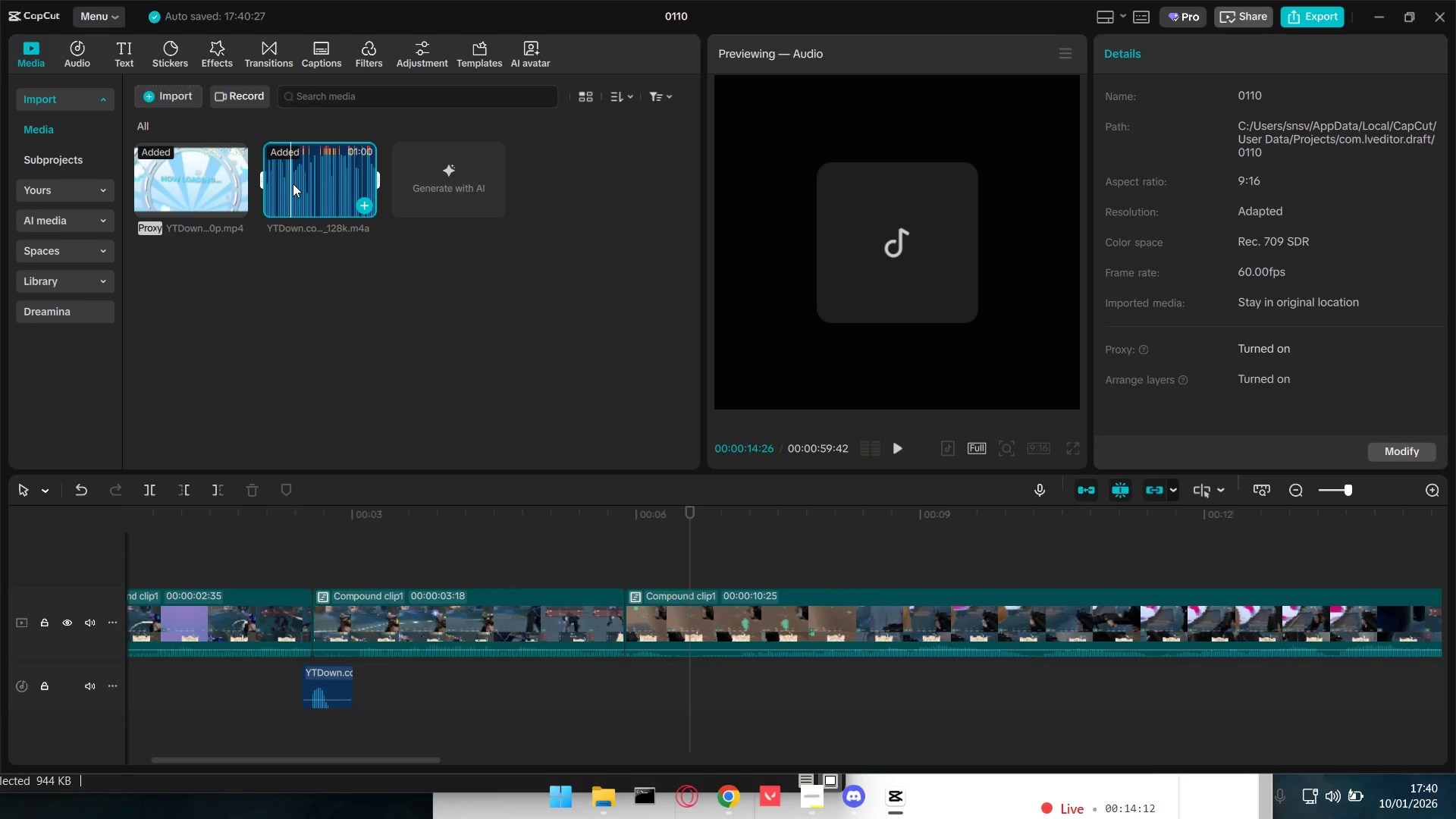 
left_click_drag(start_coordinate=[337, 184], to_coordinate=[420, 695])
 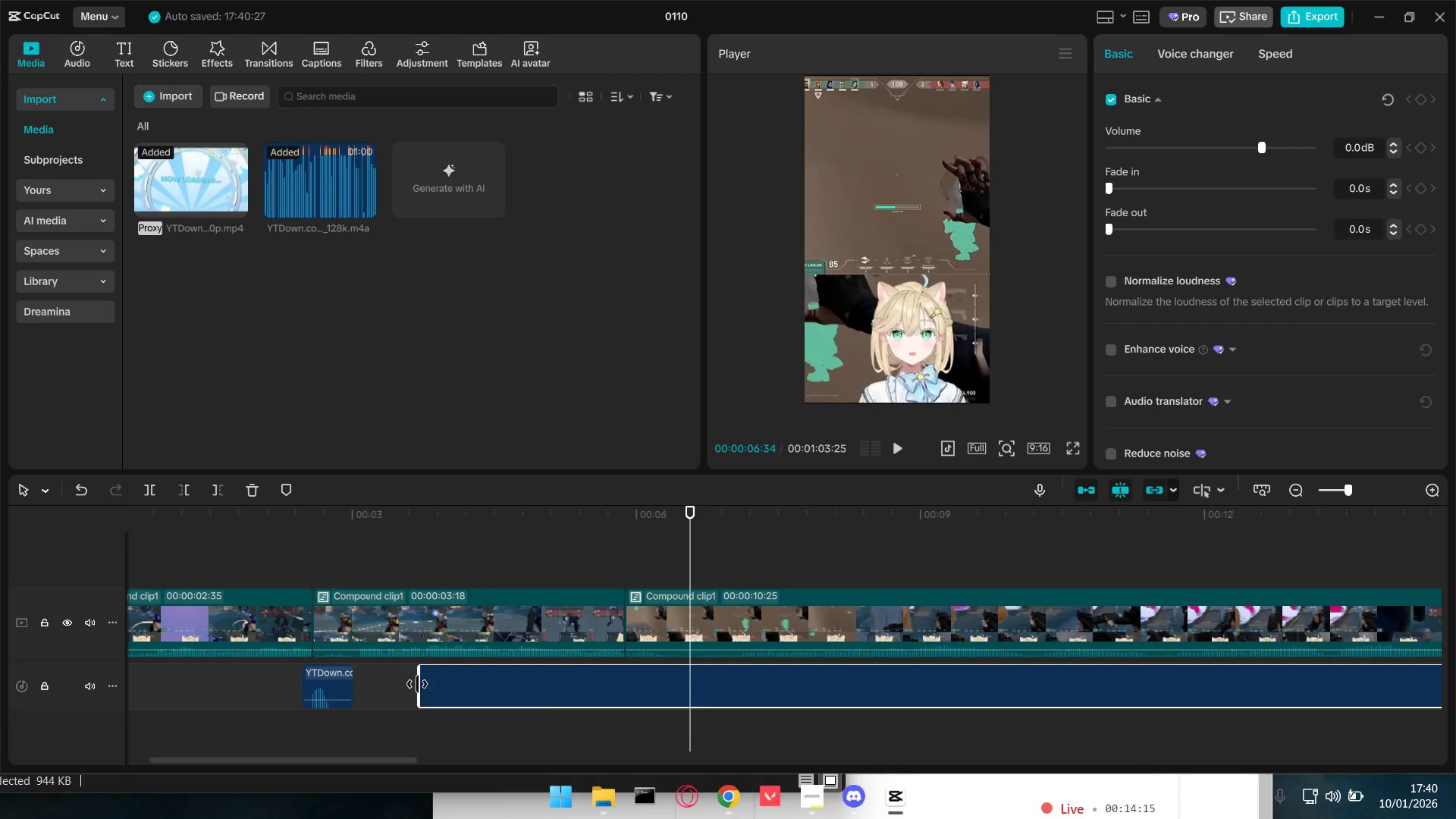 
hold_key(key=ControlLeft, duration=1.5)
scroll: coordinate [906, 704], scroll_direction: down, amount: 14.0
 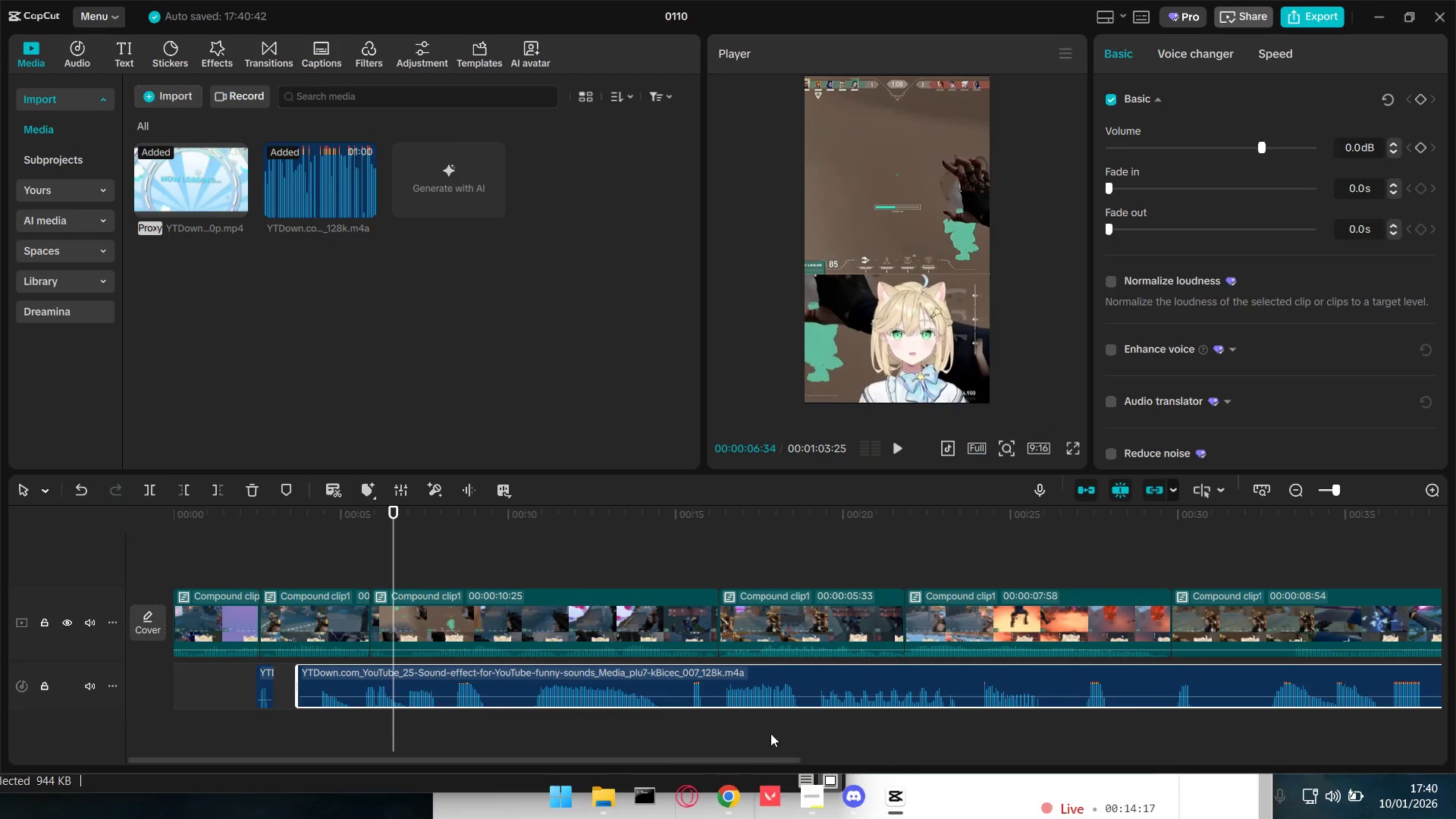 
left_click([726, 733])
 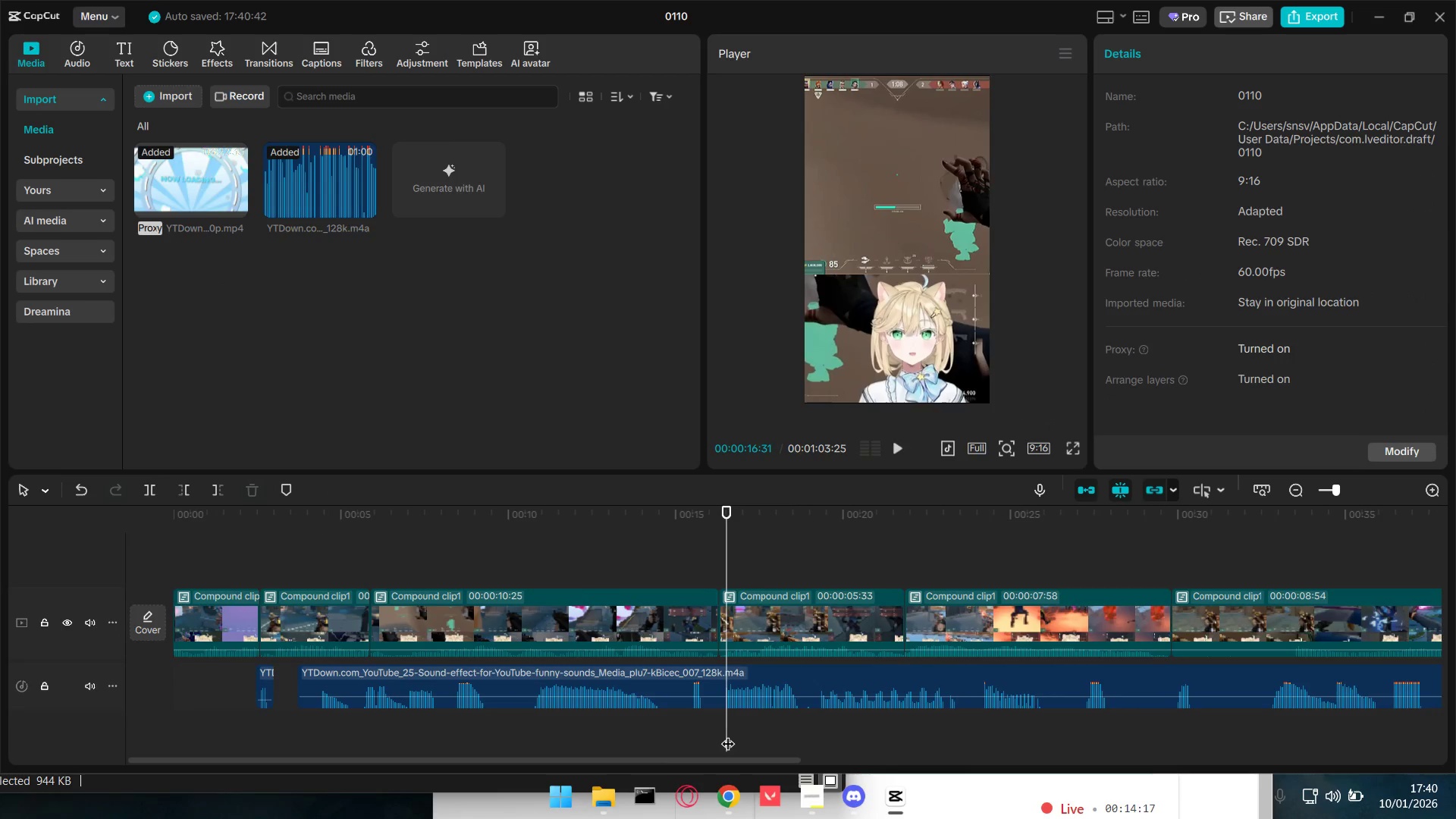 
key(Space)
 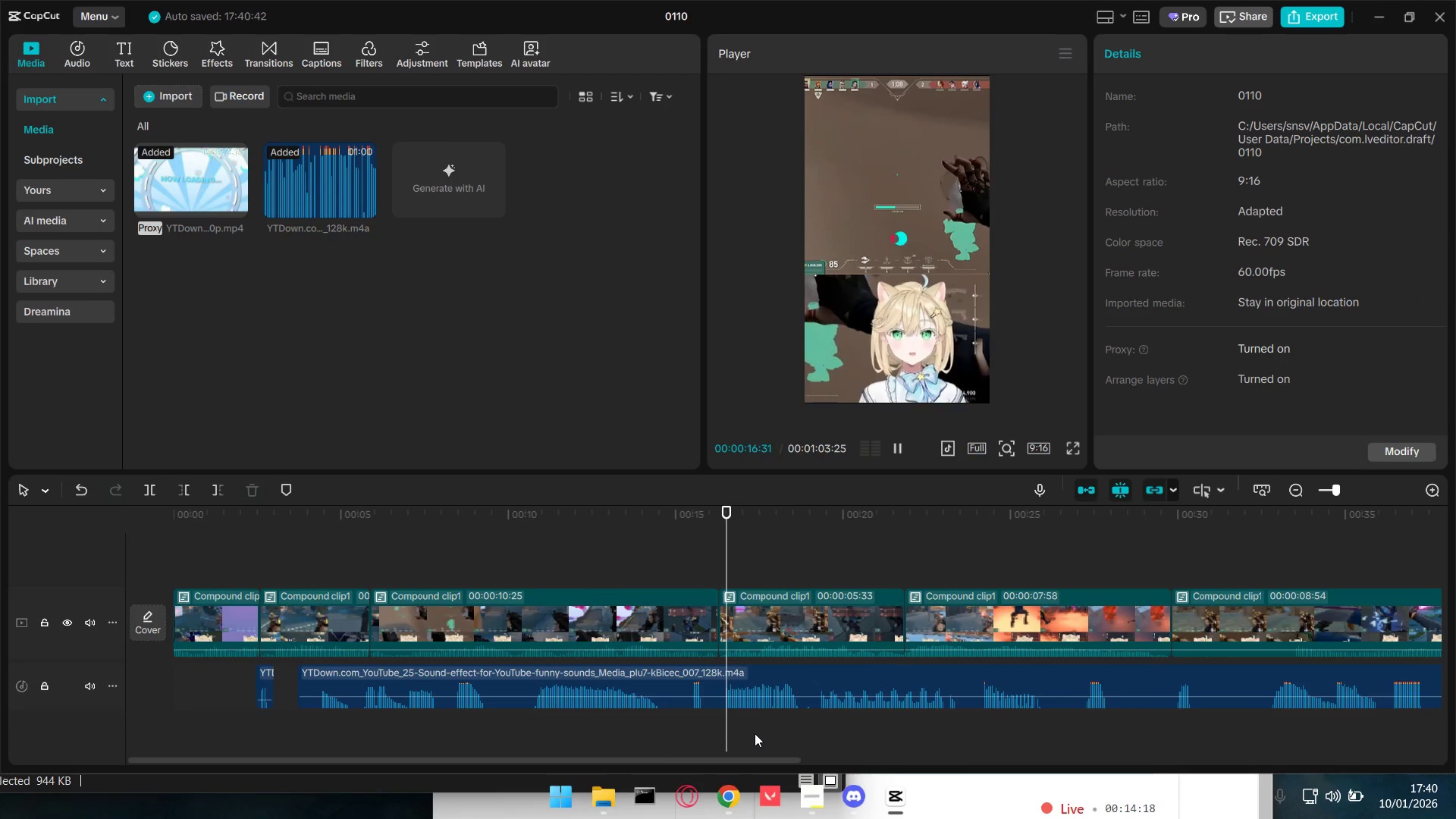 
key(Space)
 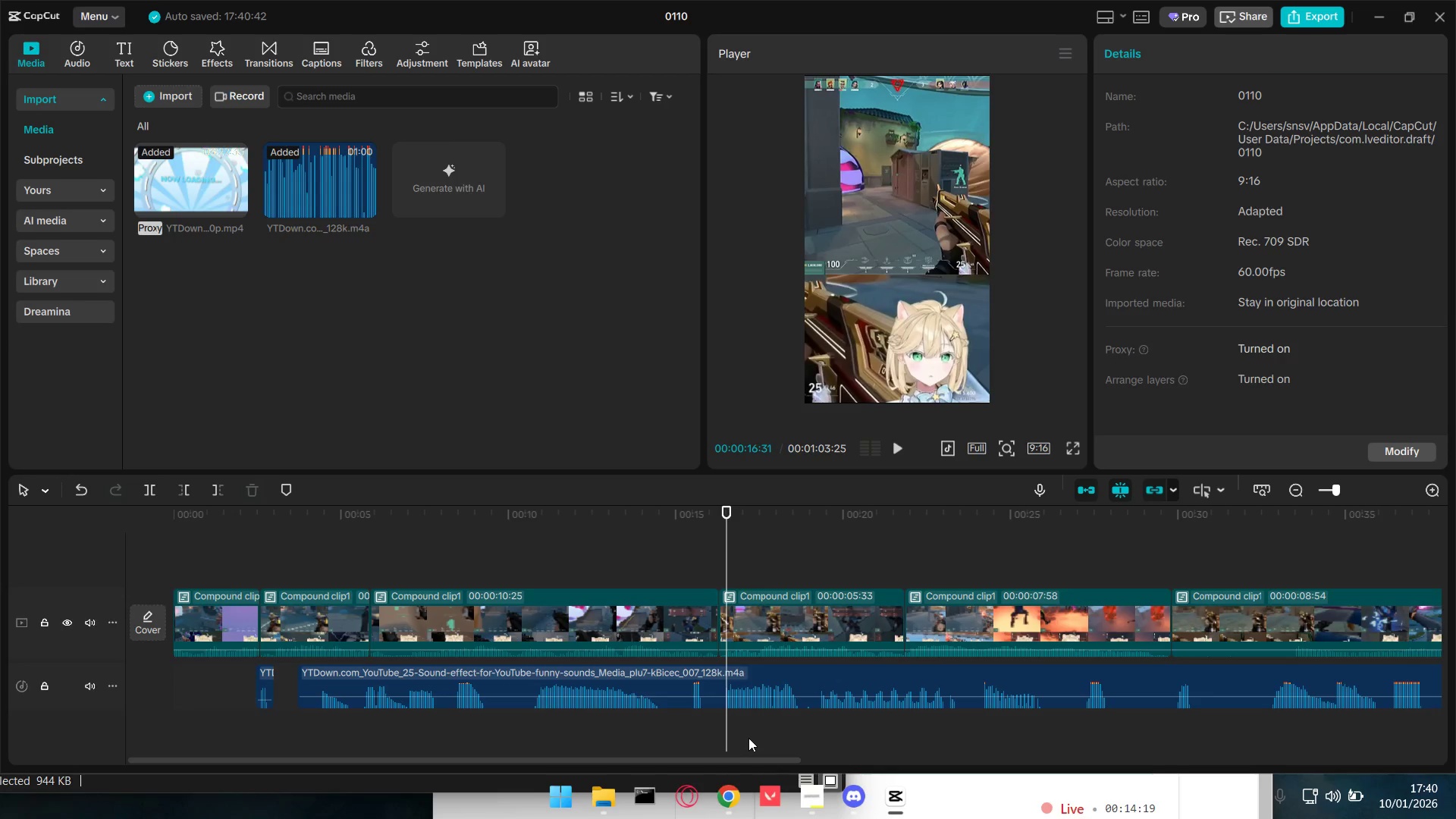 
key(Space)
 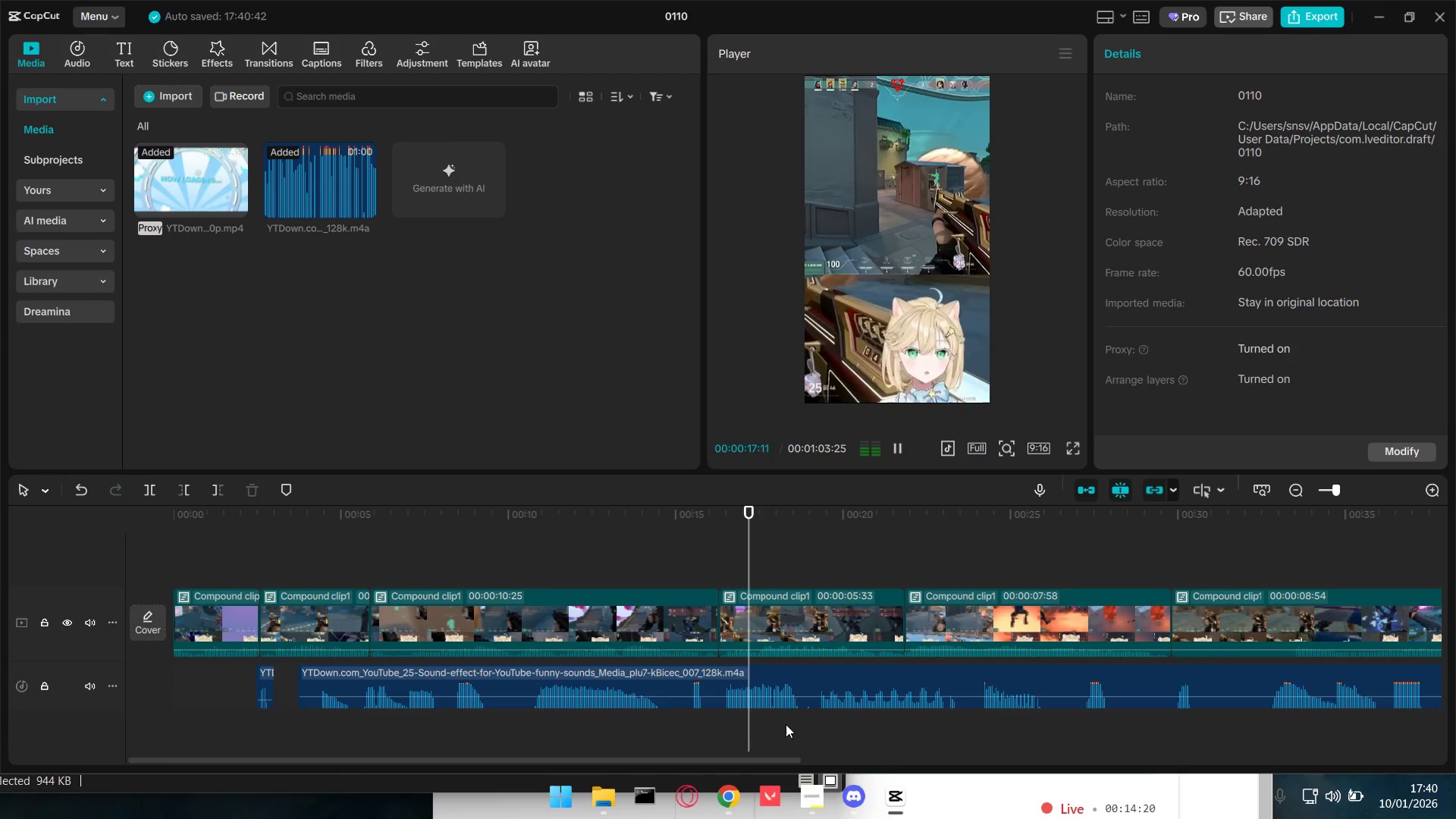 
key(Space)
 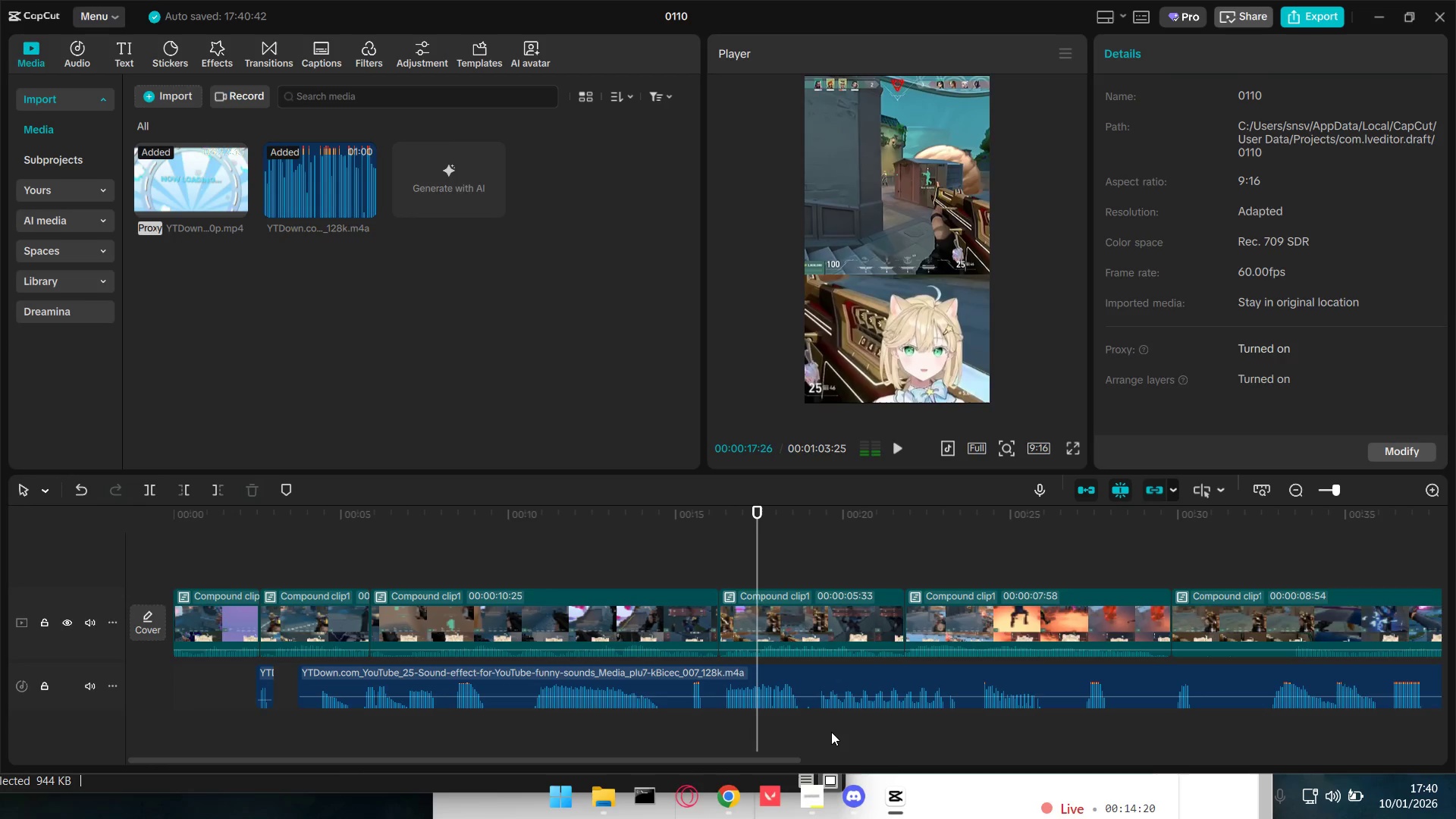 
left_click([831, 732])
 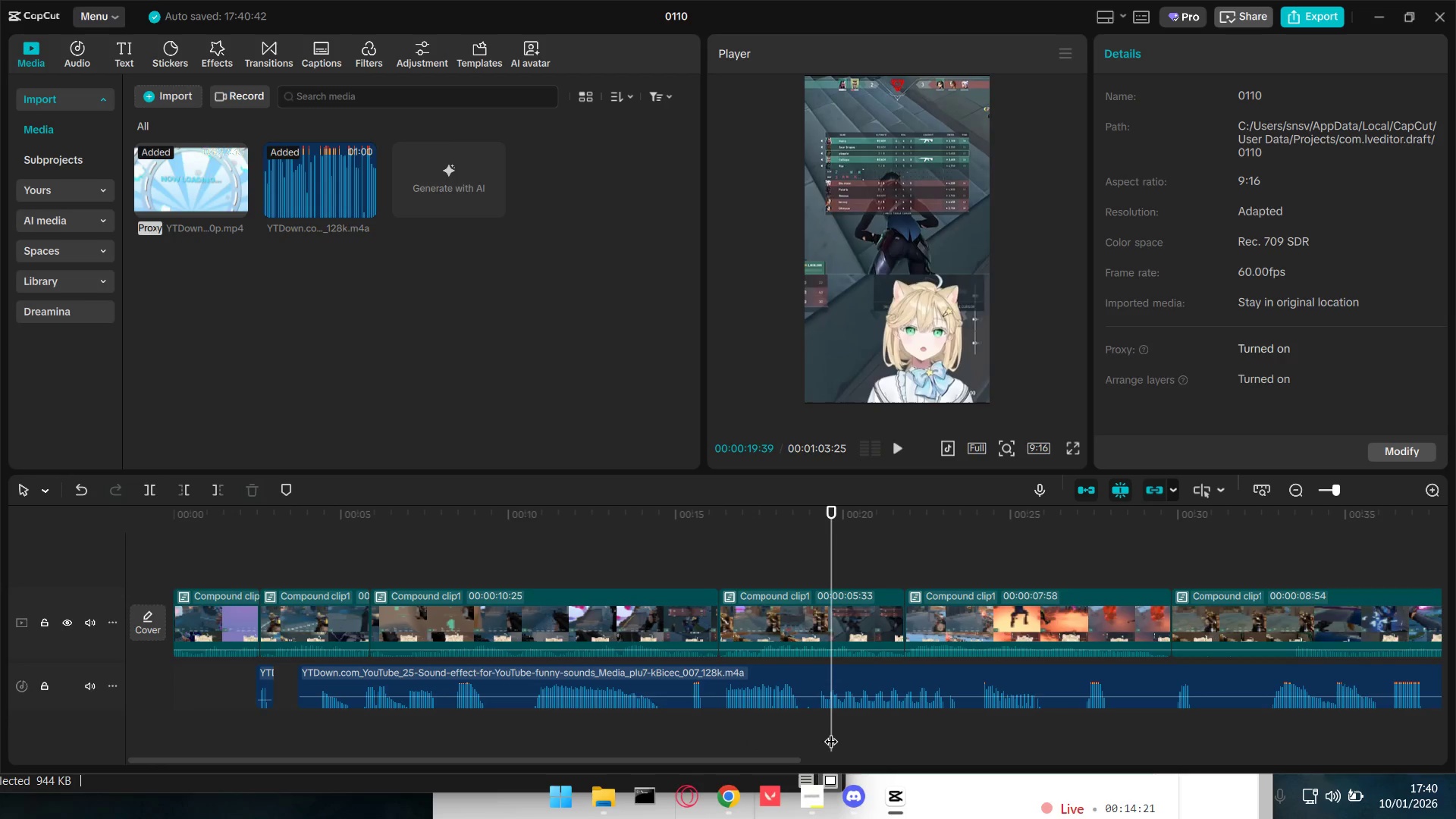 
left_click_drag(start_coordinate=[831, 732], to_coordinate=[823, 732])
 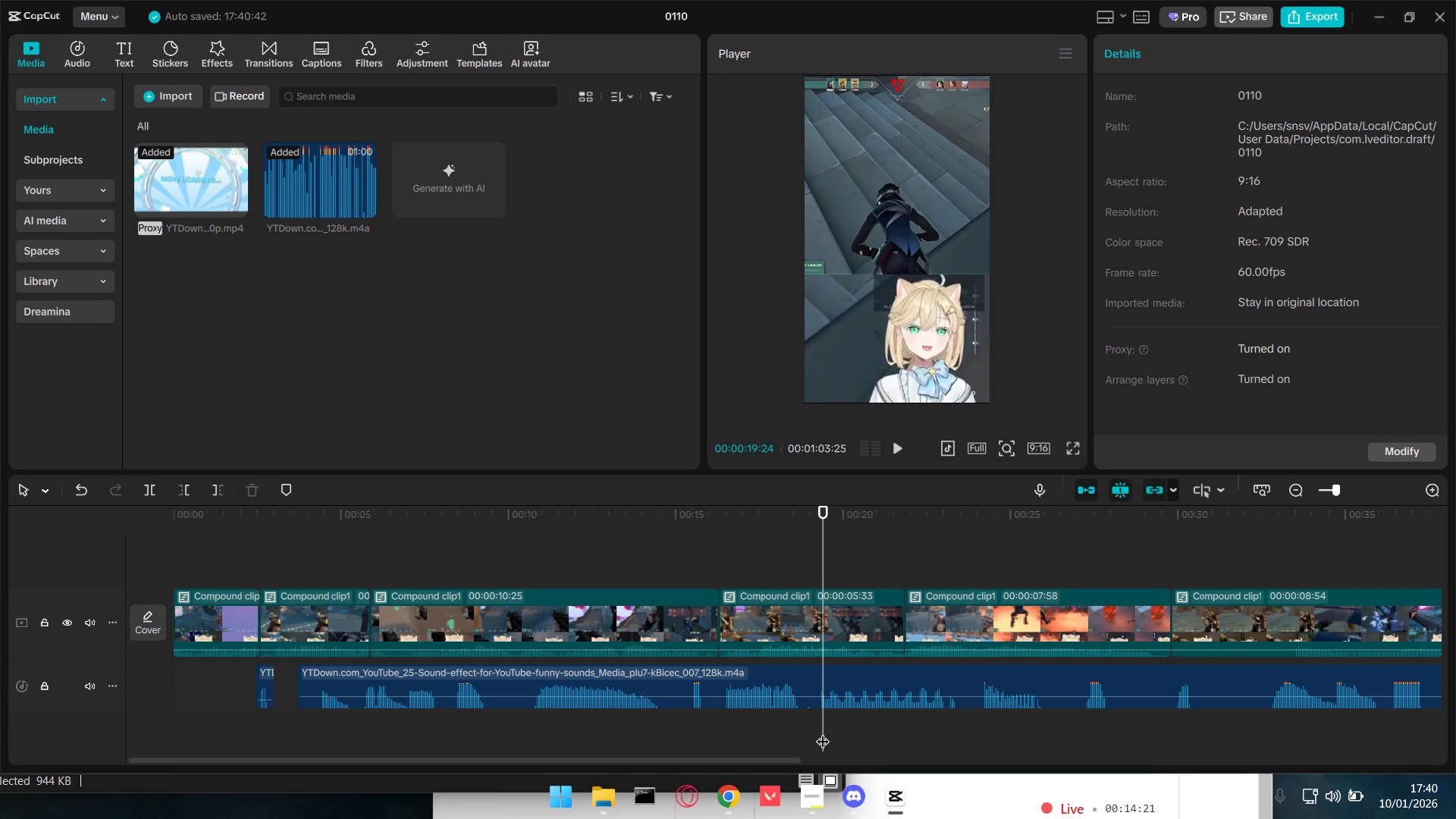 
key(Space)
 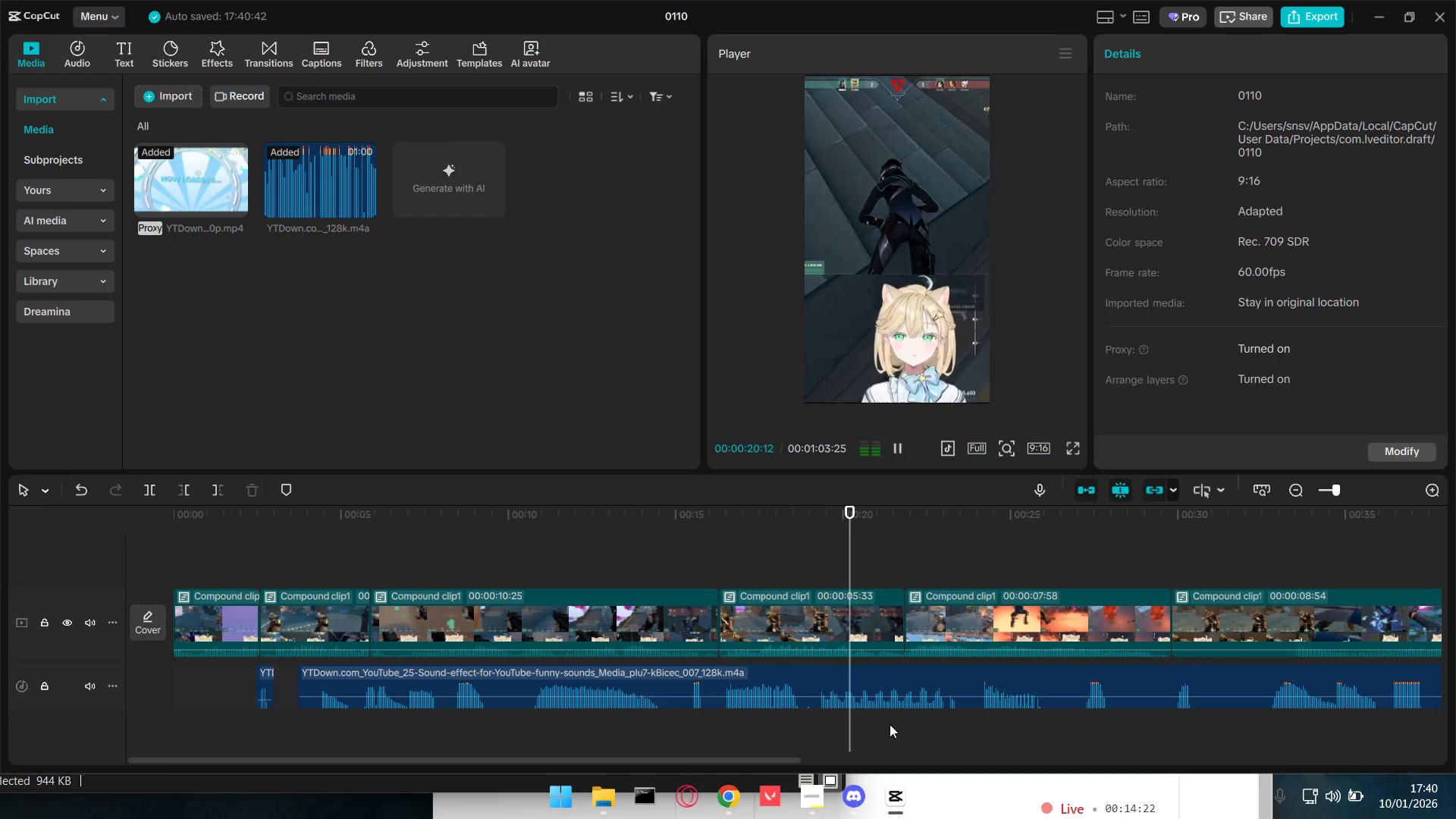 
key(Space)
 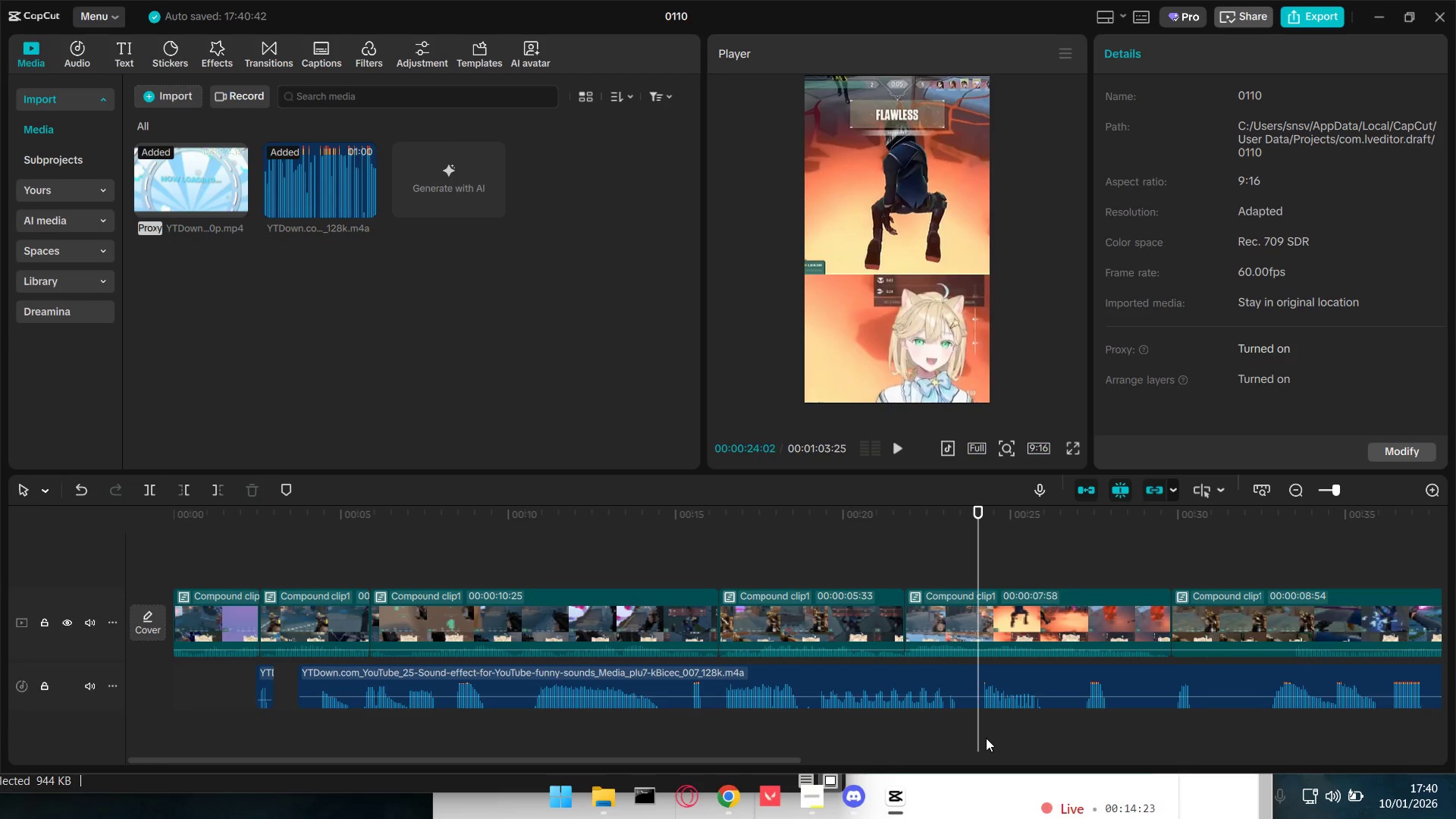 
key(Space)
 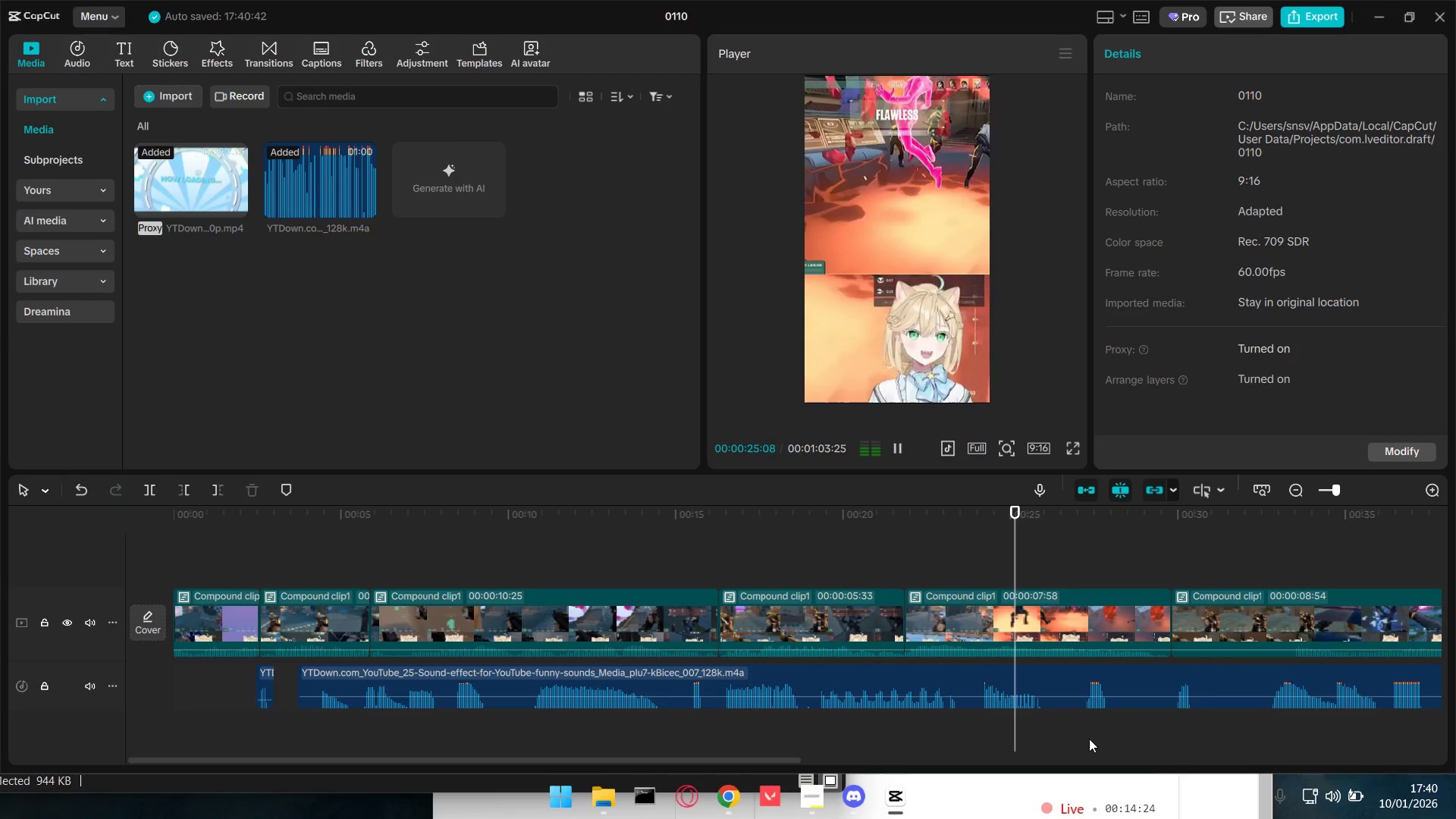 
left_click([1087, 737])
 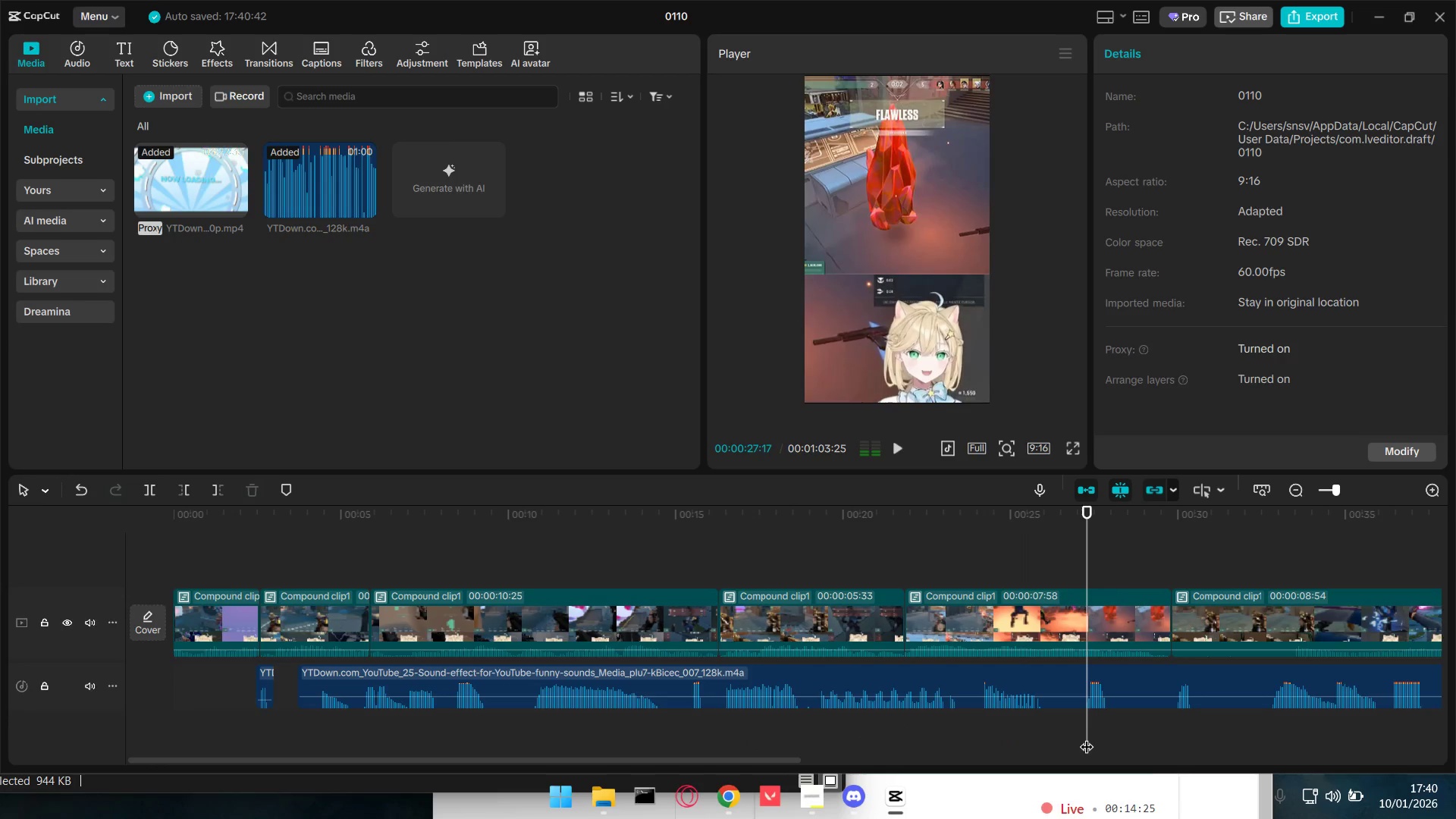 
key(Space)
 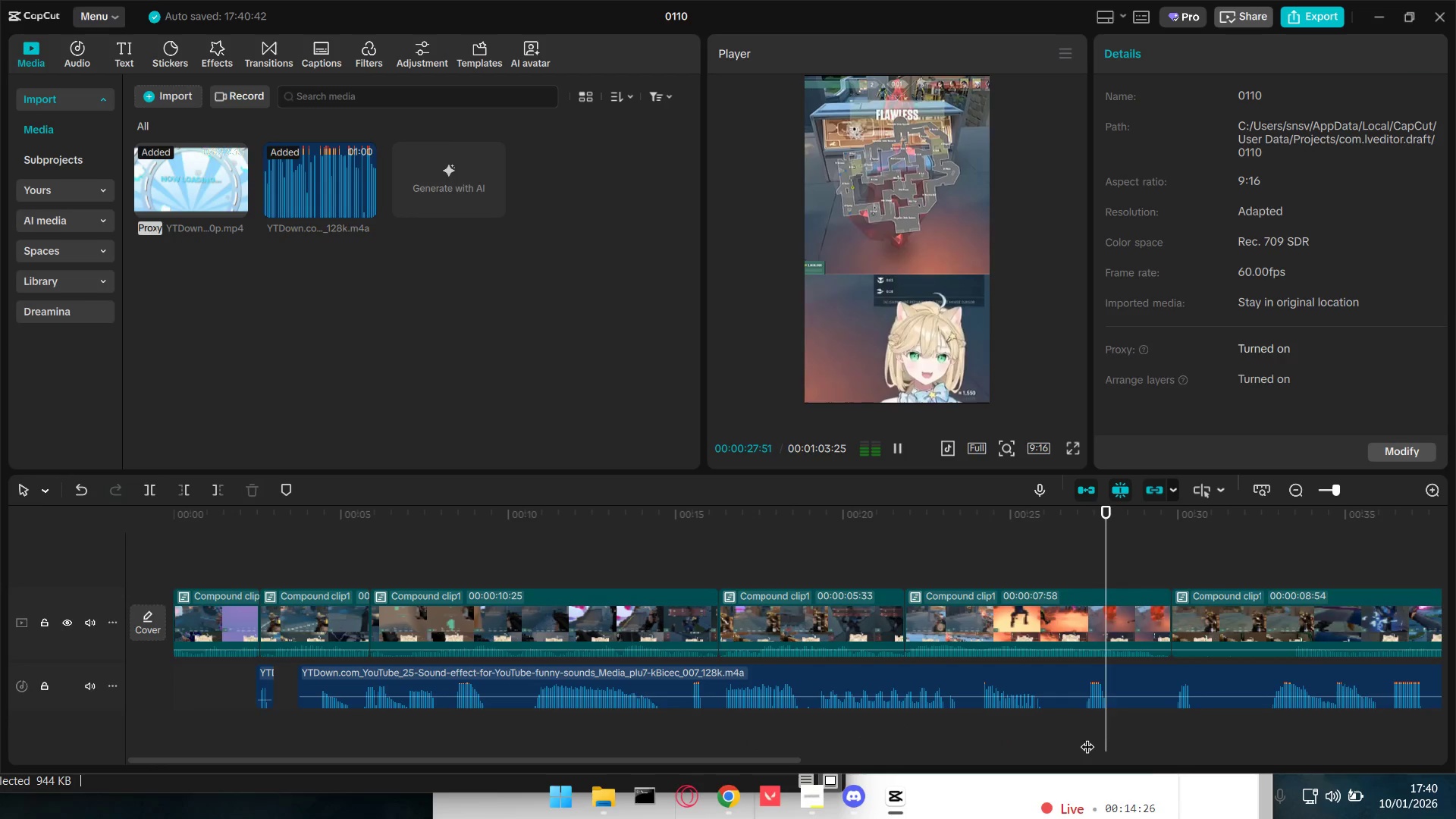 
key(Space)
 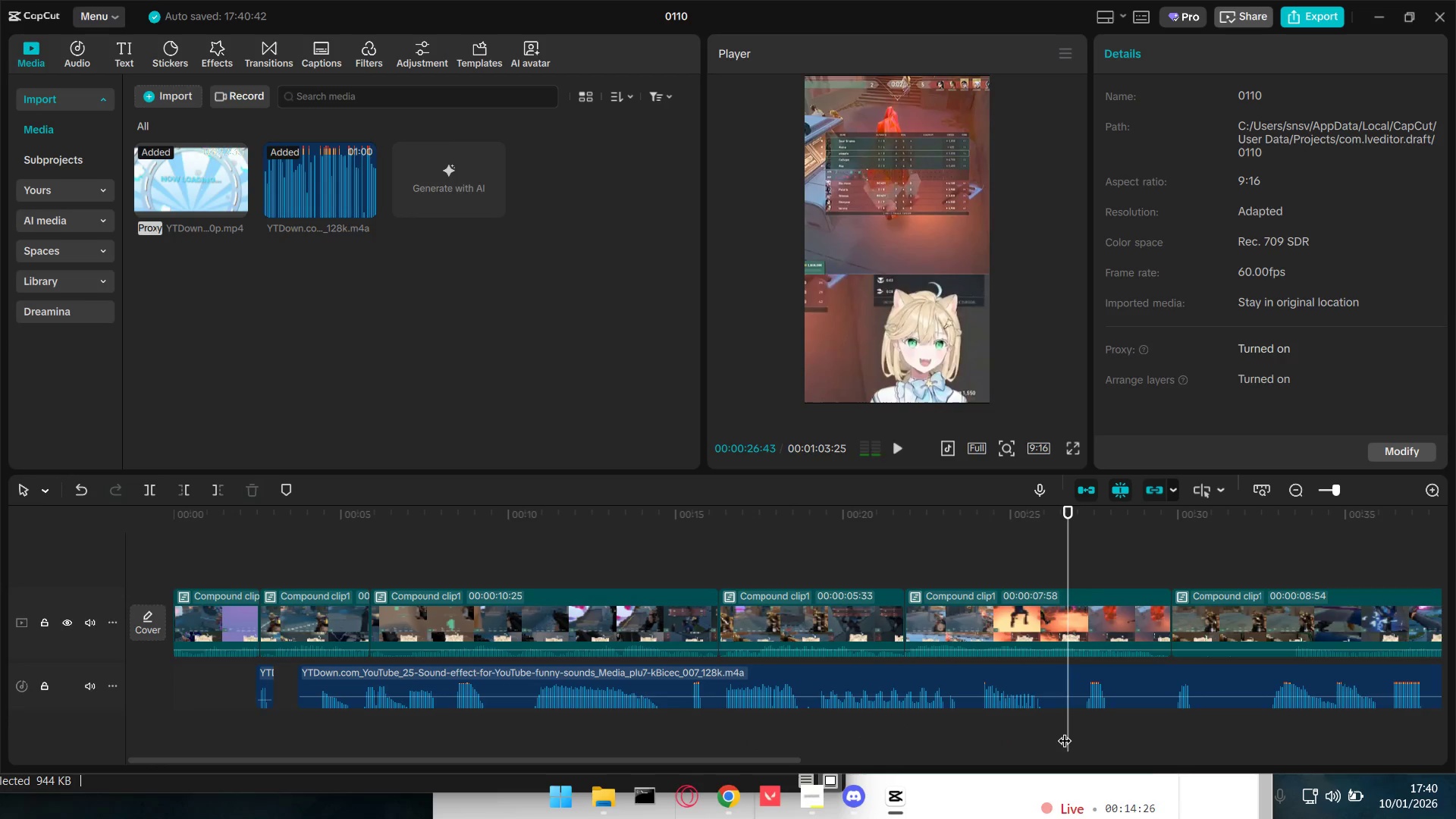 
left_click_drag(start_coordinate=[1063, 732], to_coordinate=[1049, 732])
 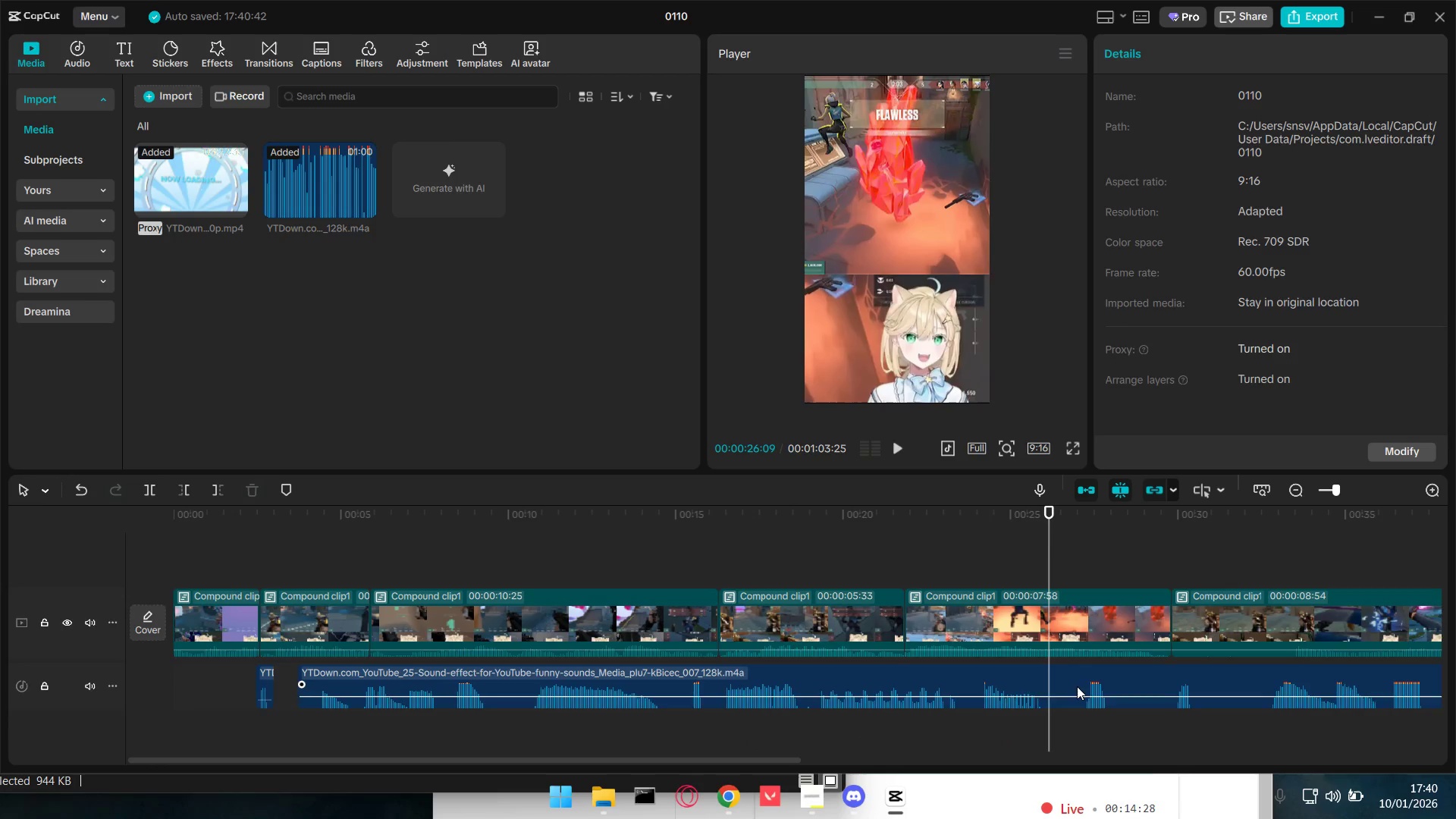 
left_click([1077, 676])
 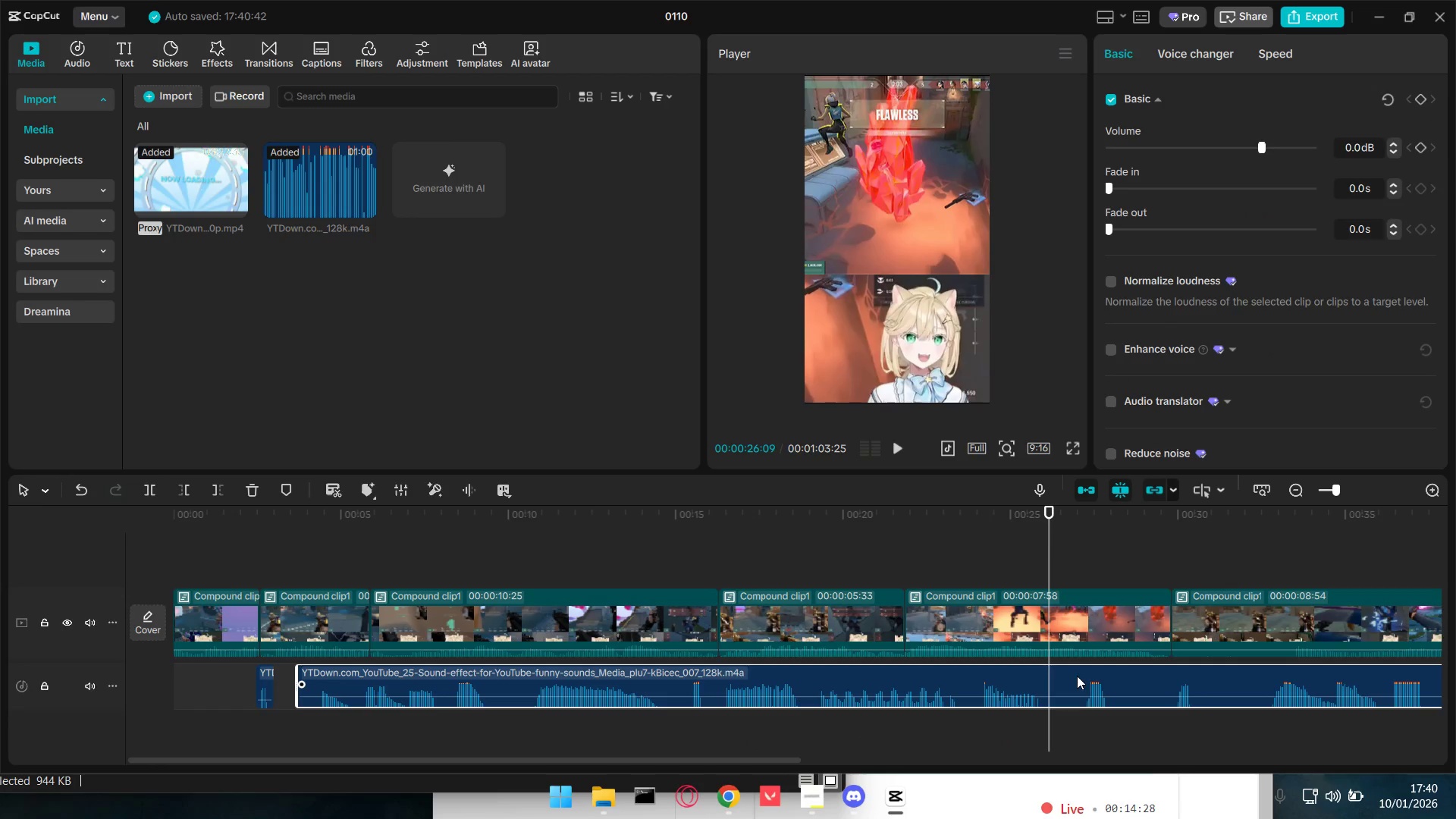 
type(EE)
 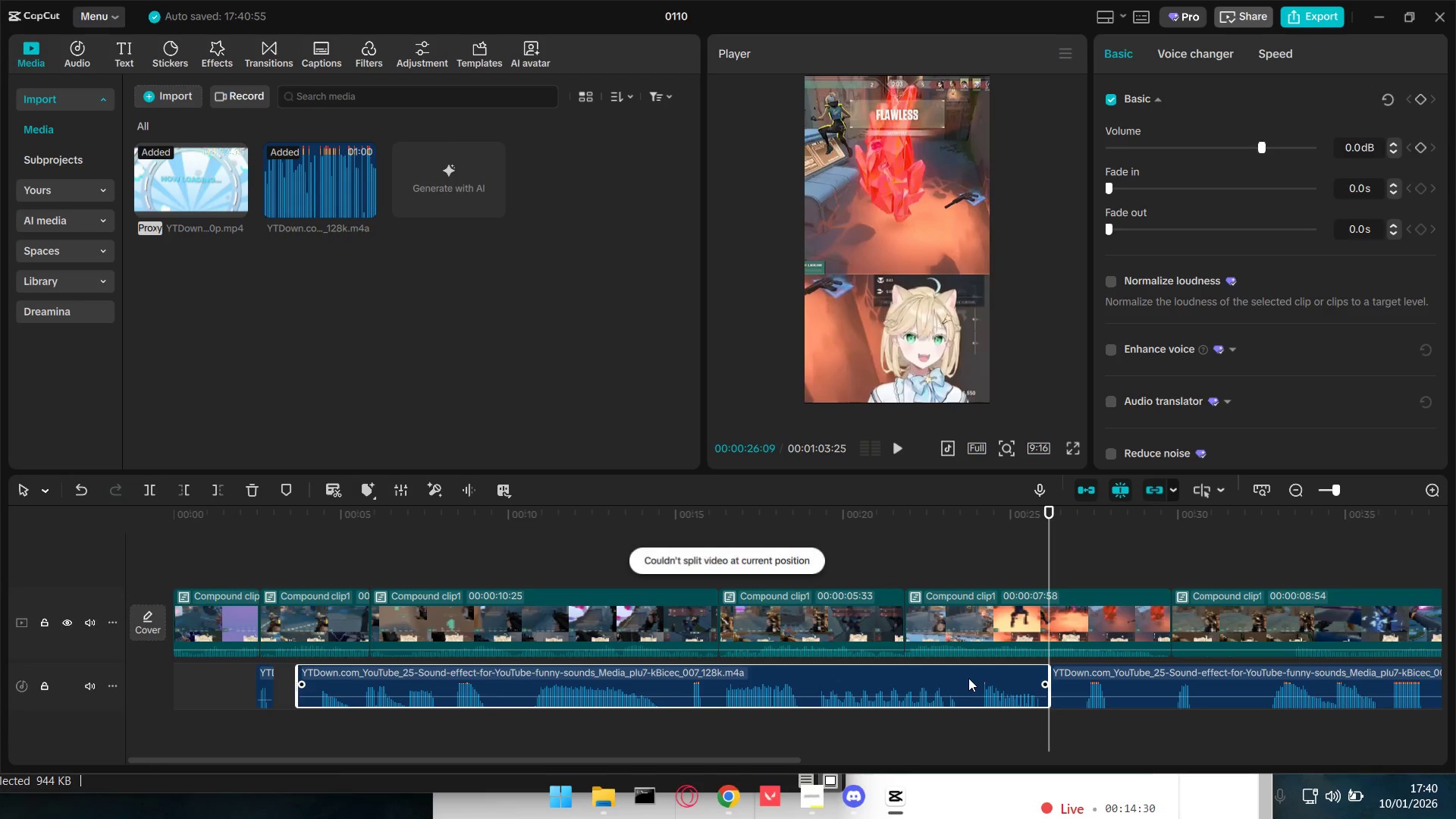 
left_click([968, 678])
 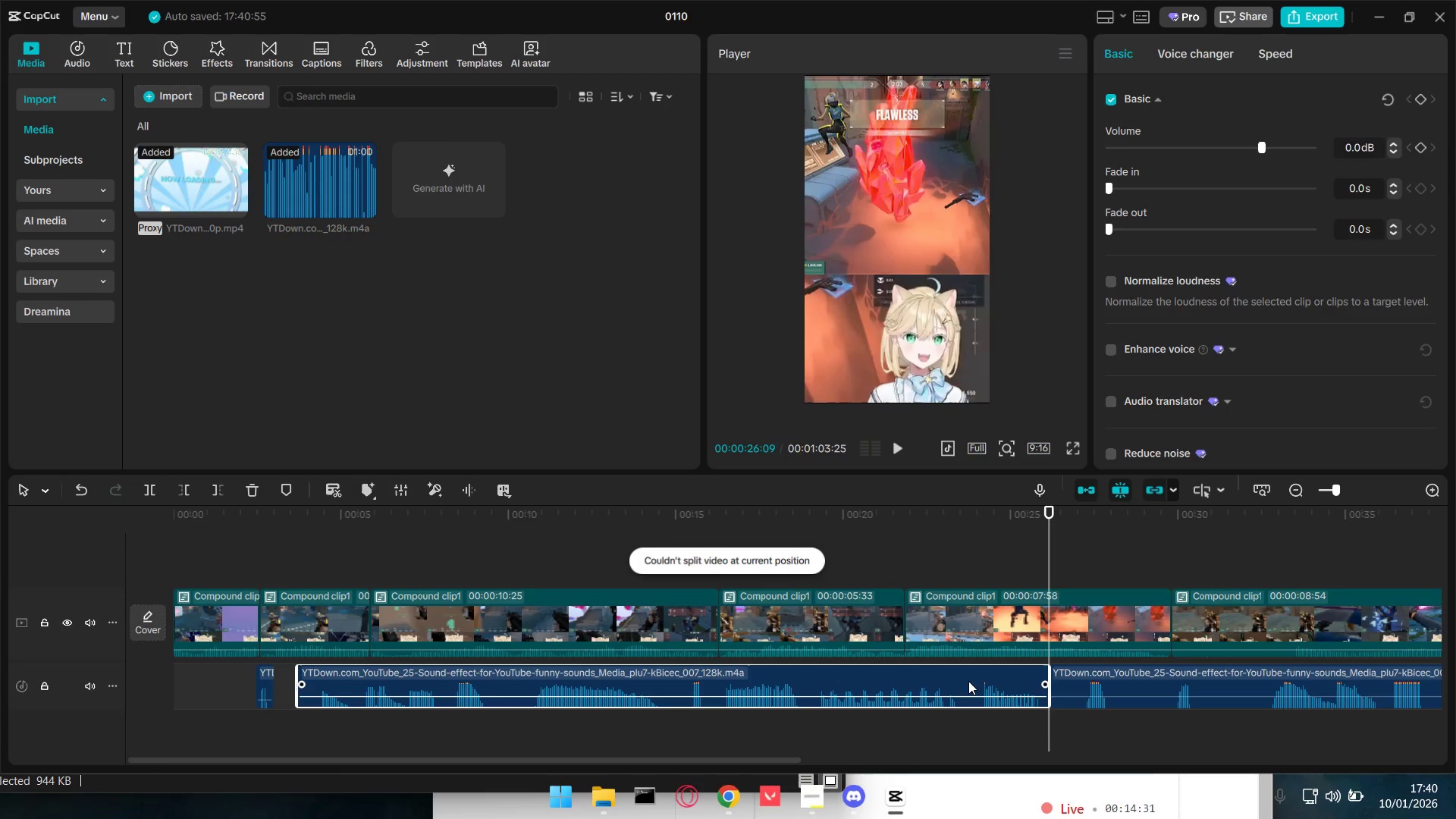 
left_click([968, 690])
 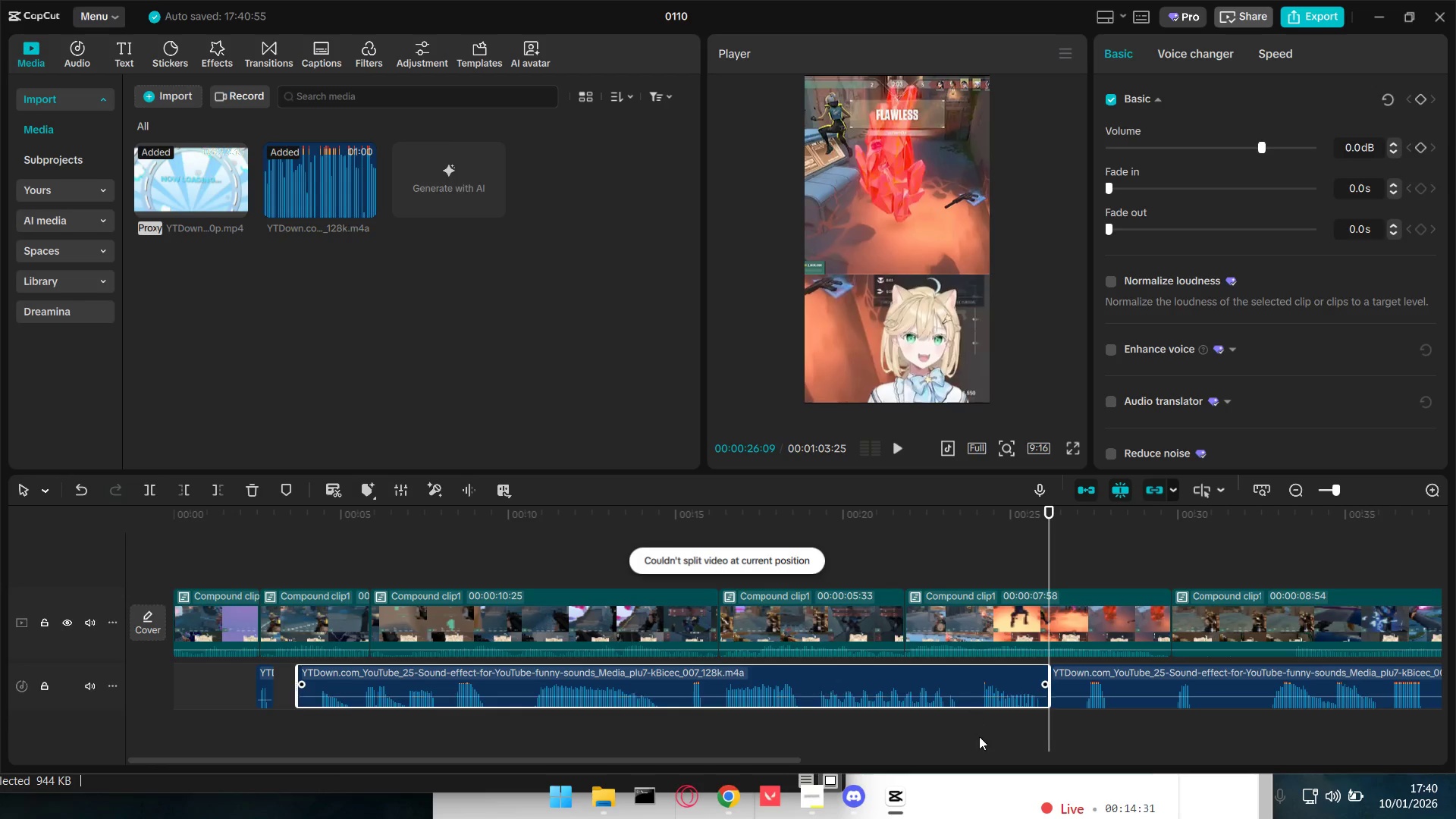 
double_click([980, 739])
 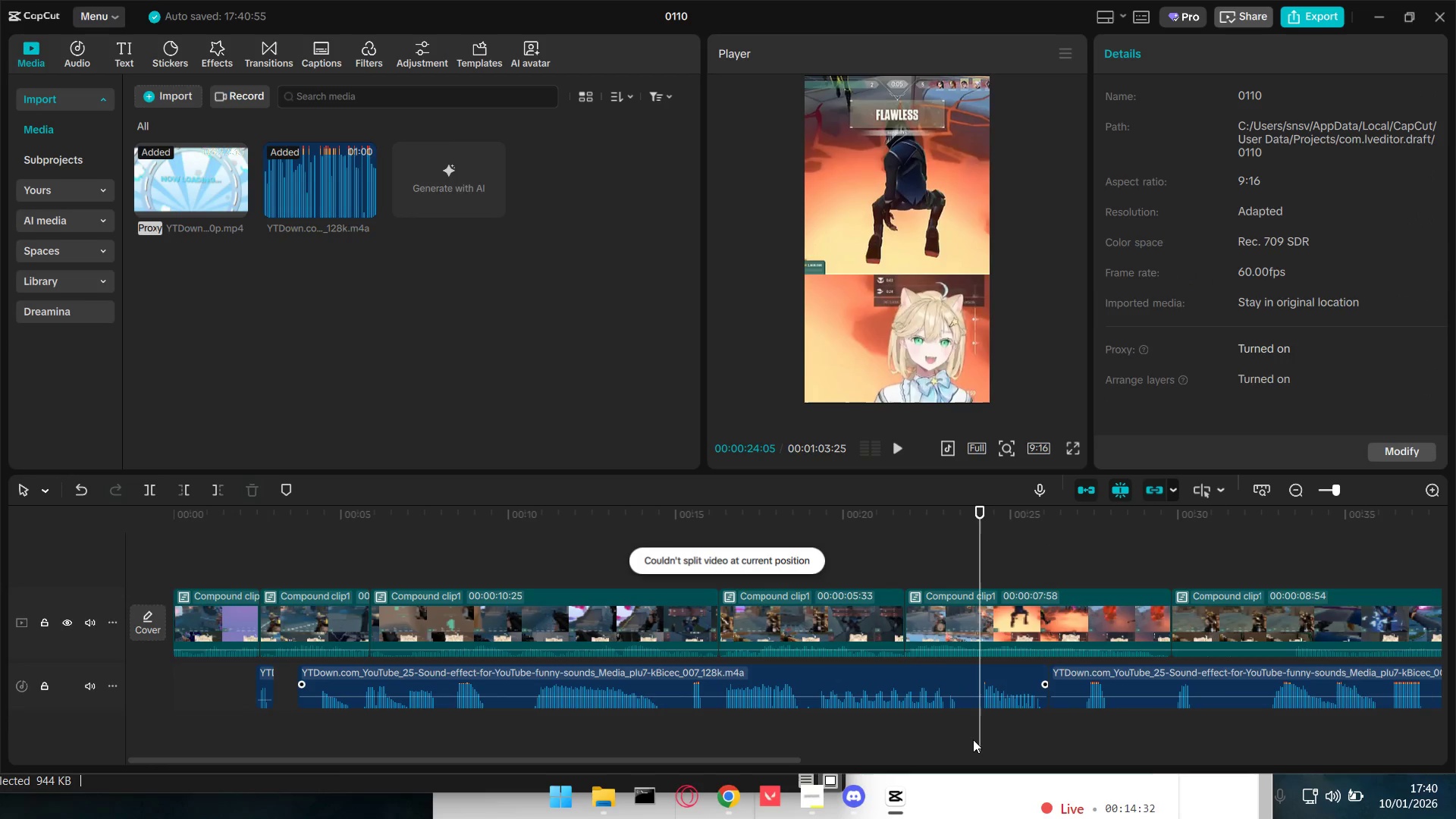 
left_click_drag(start_coordinate=[972, 739], to_coordinate=[965, 739])
 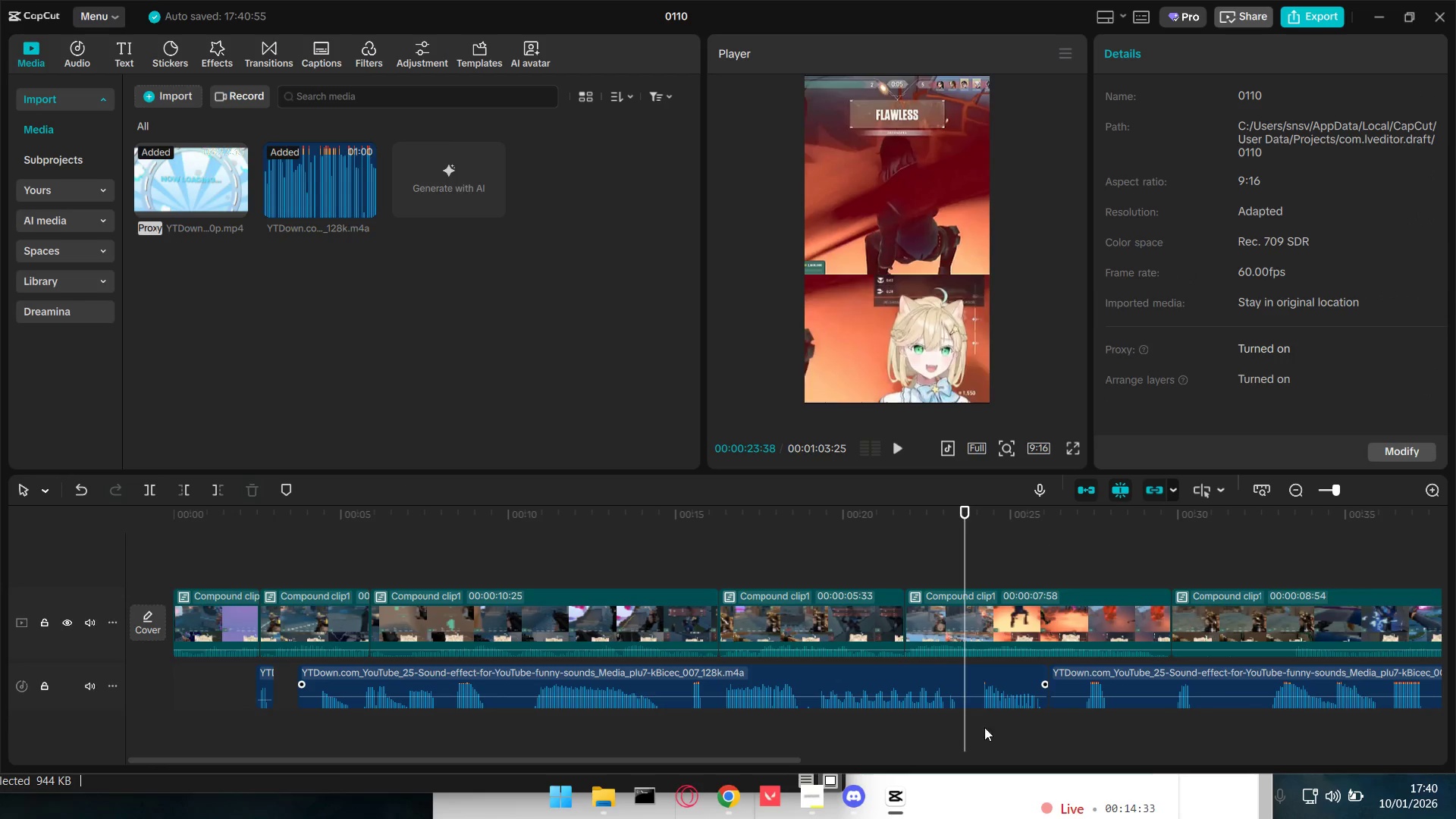 
left_click([976, 720])
 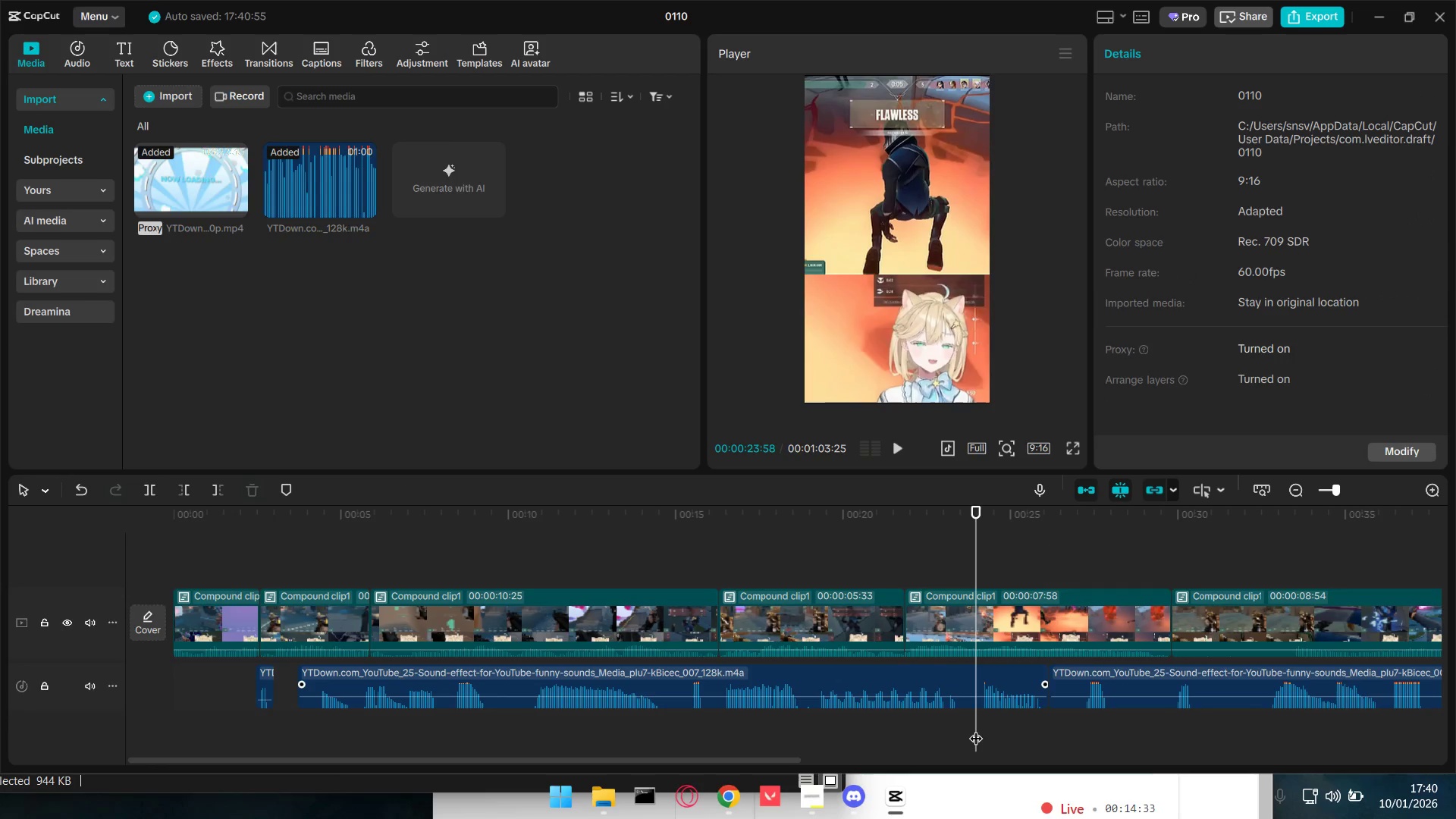 
left_click_drag(start_coordinate=[976, 729], to_coordinate=[977, 734])
 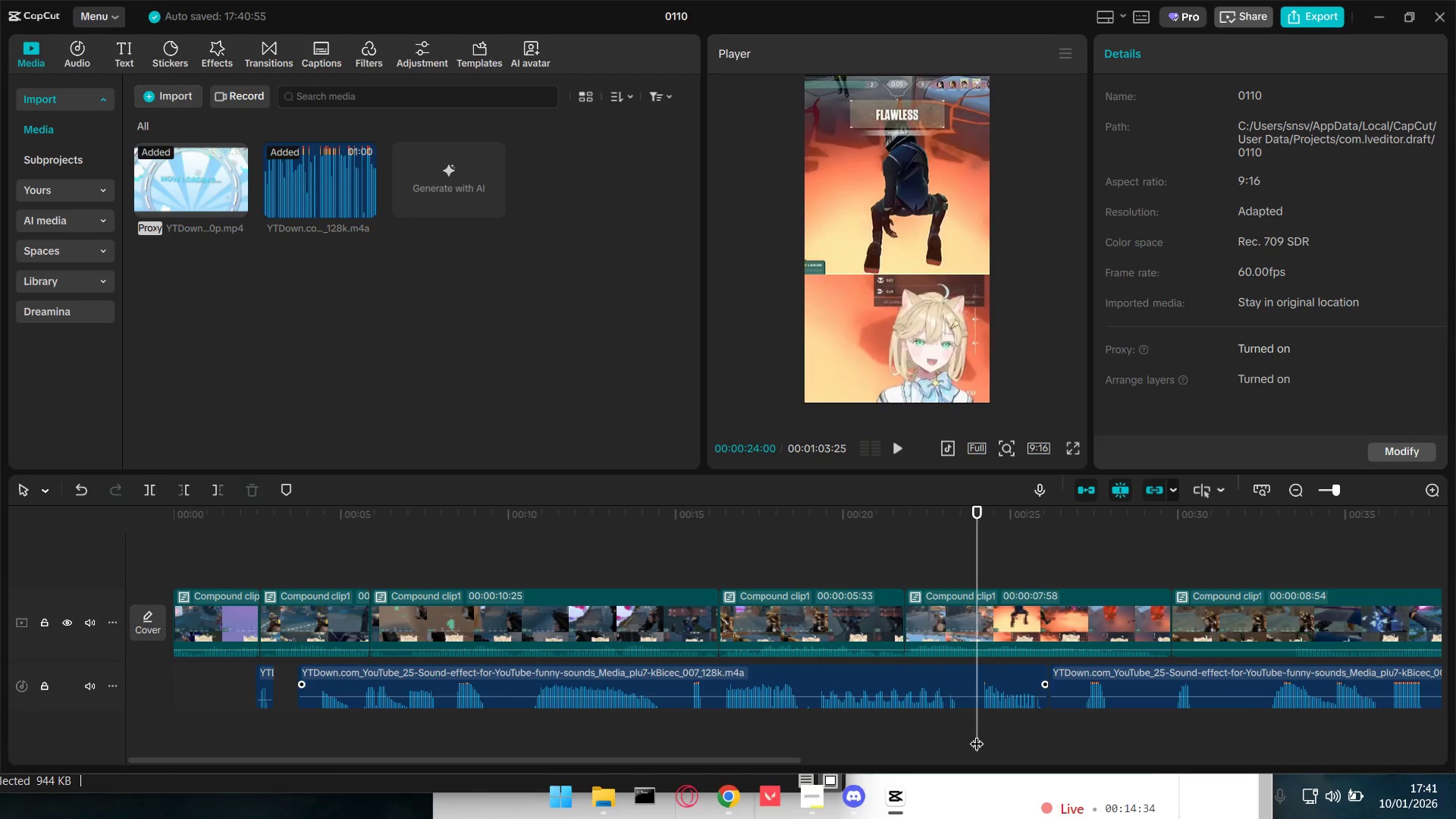 
key(Q)
 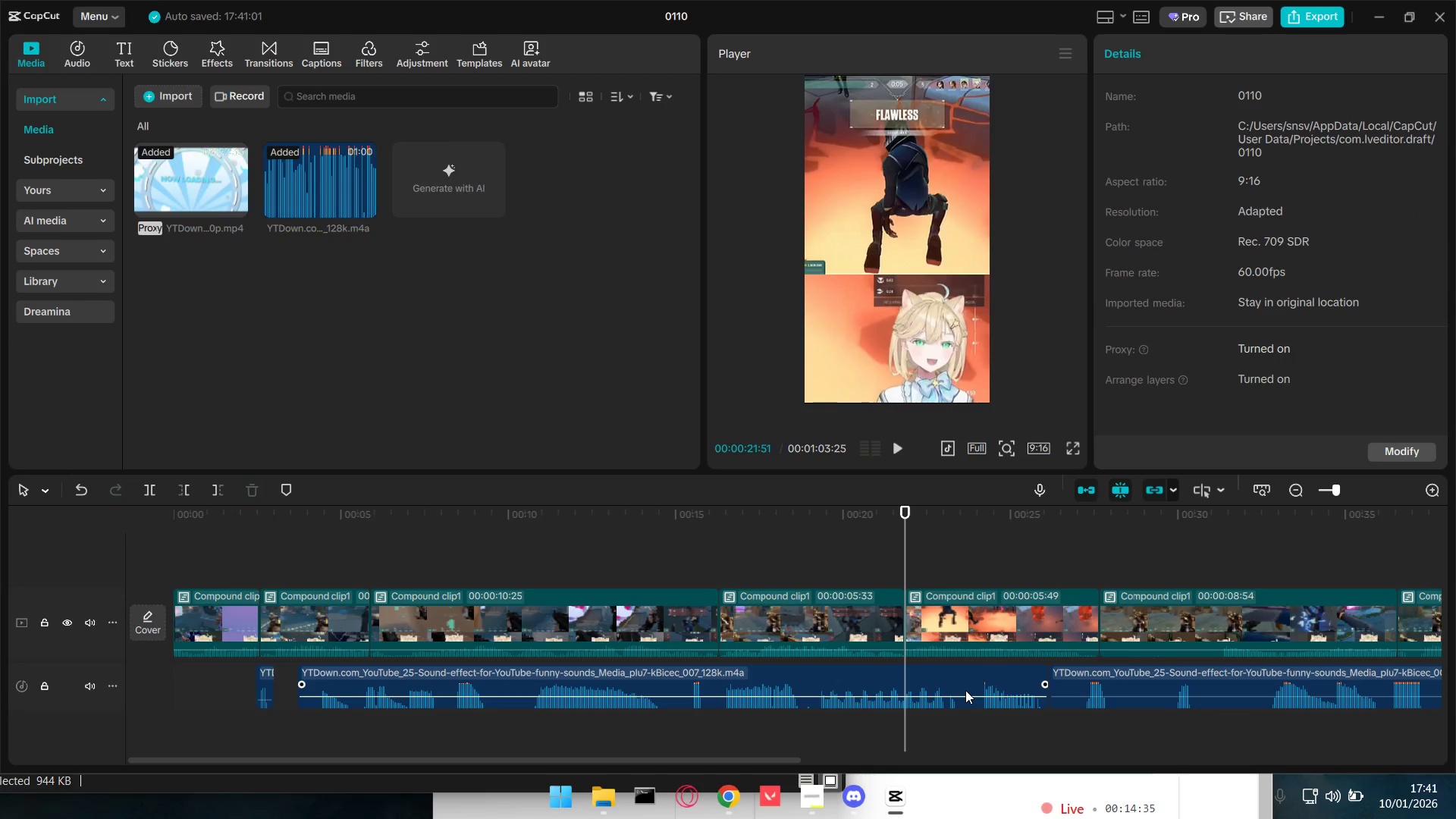 
key(Control+Z)
 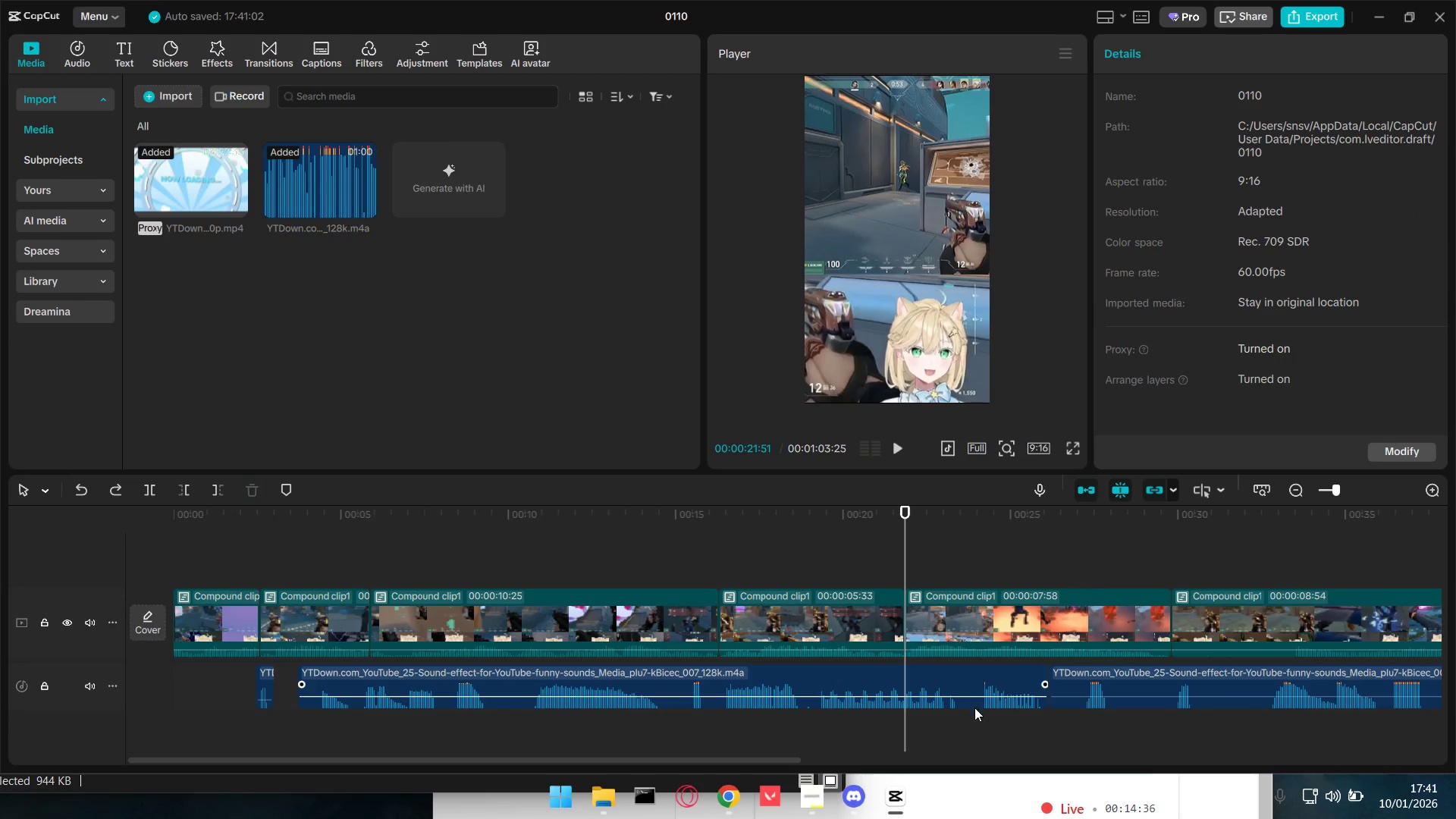 
left_click([968, 723])
 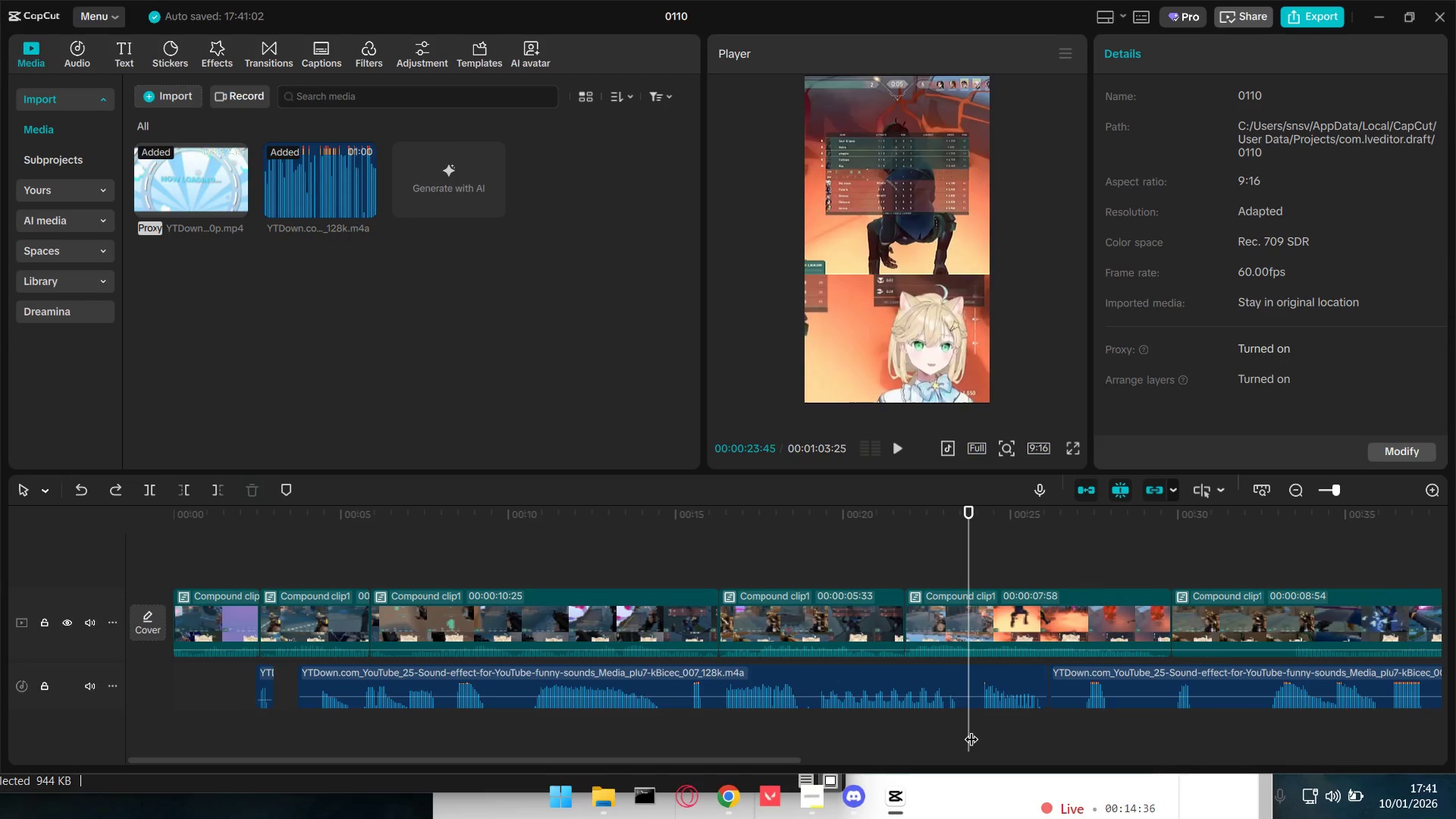 
left_click_drag(start_coordinate=[971, 730], to_coordinate=[977, 735])
 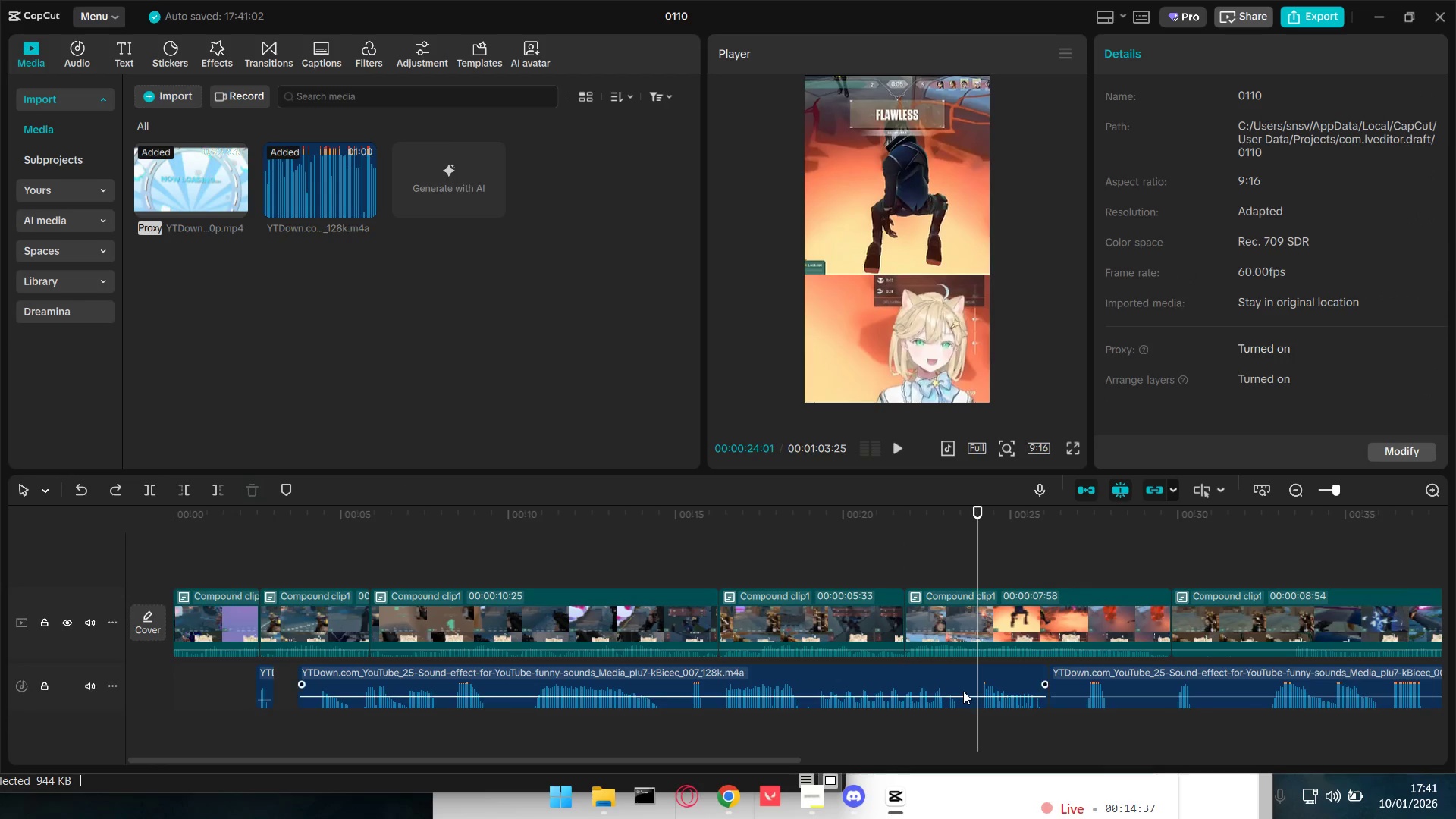 
triple_click([963, 690])
 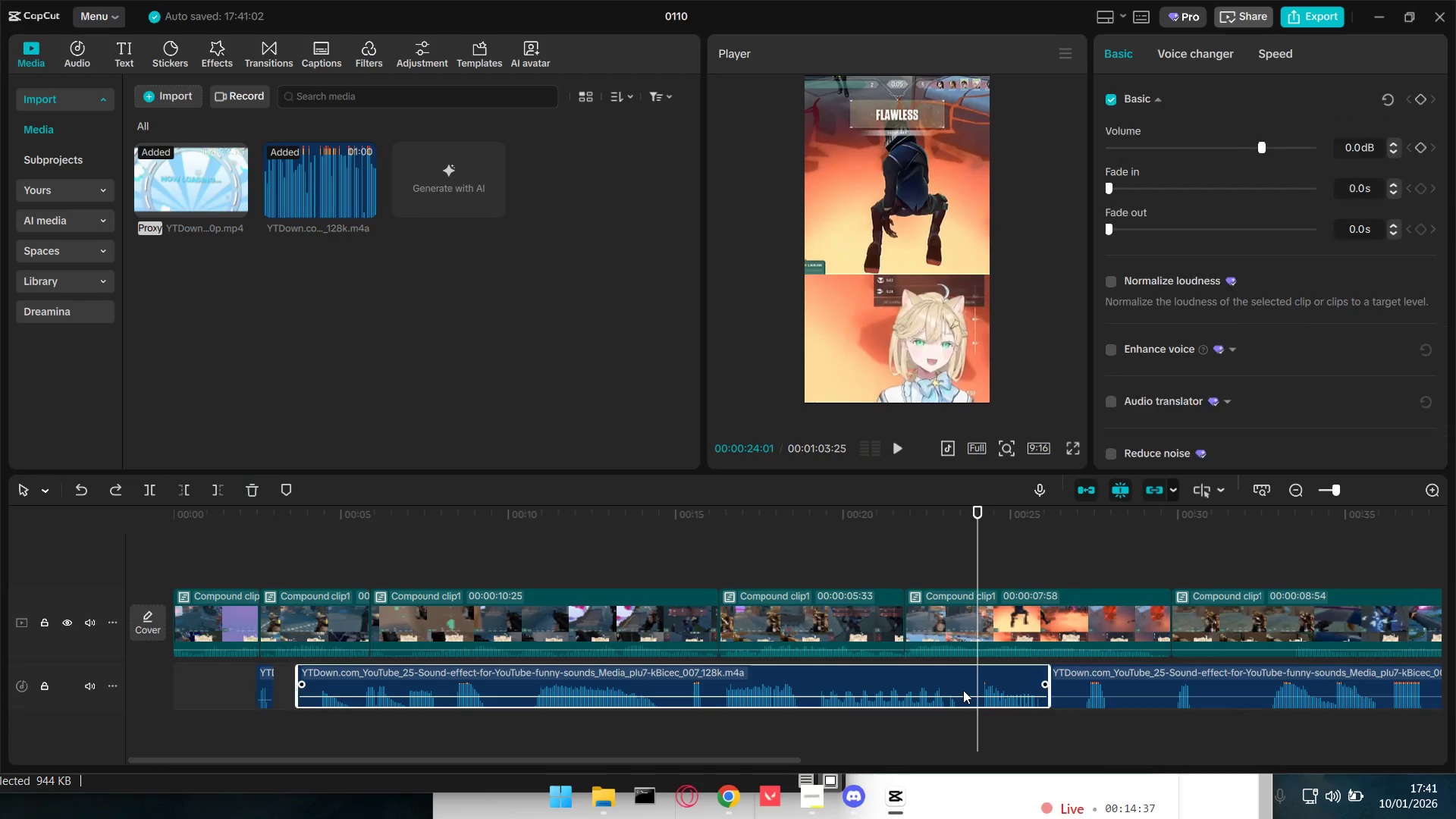 
key(Q)
 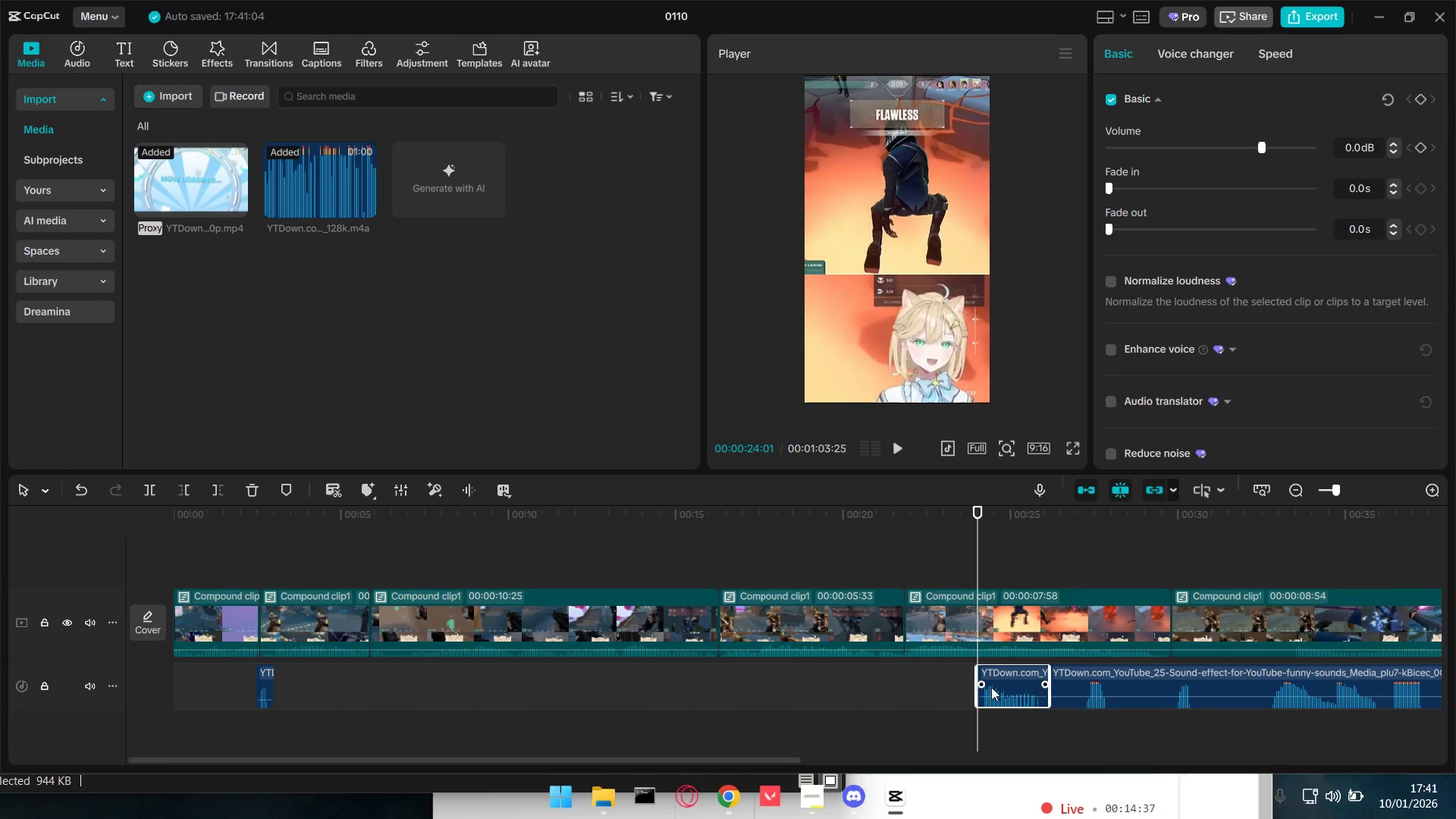 
left_click_drag(start_coordinate=[1016, 674], to_coordinate=[549, 687])
 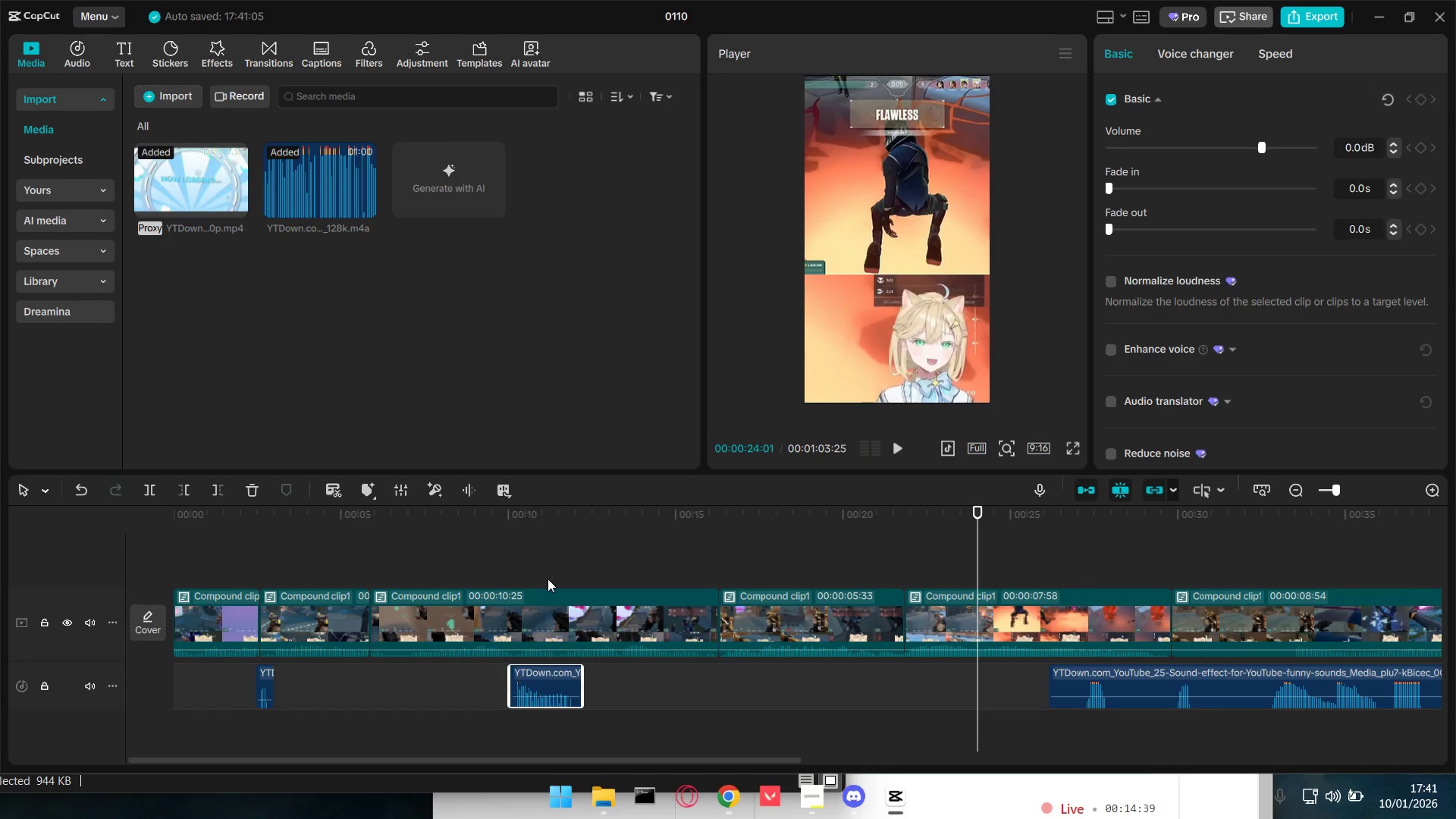 
left_click([530, 560])
 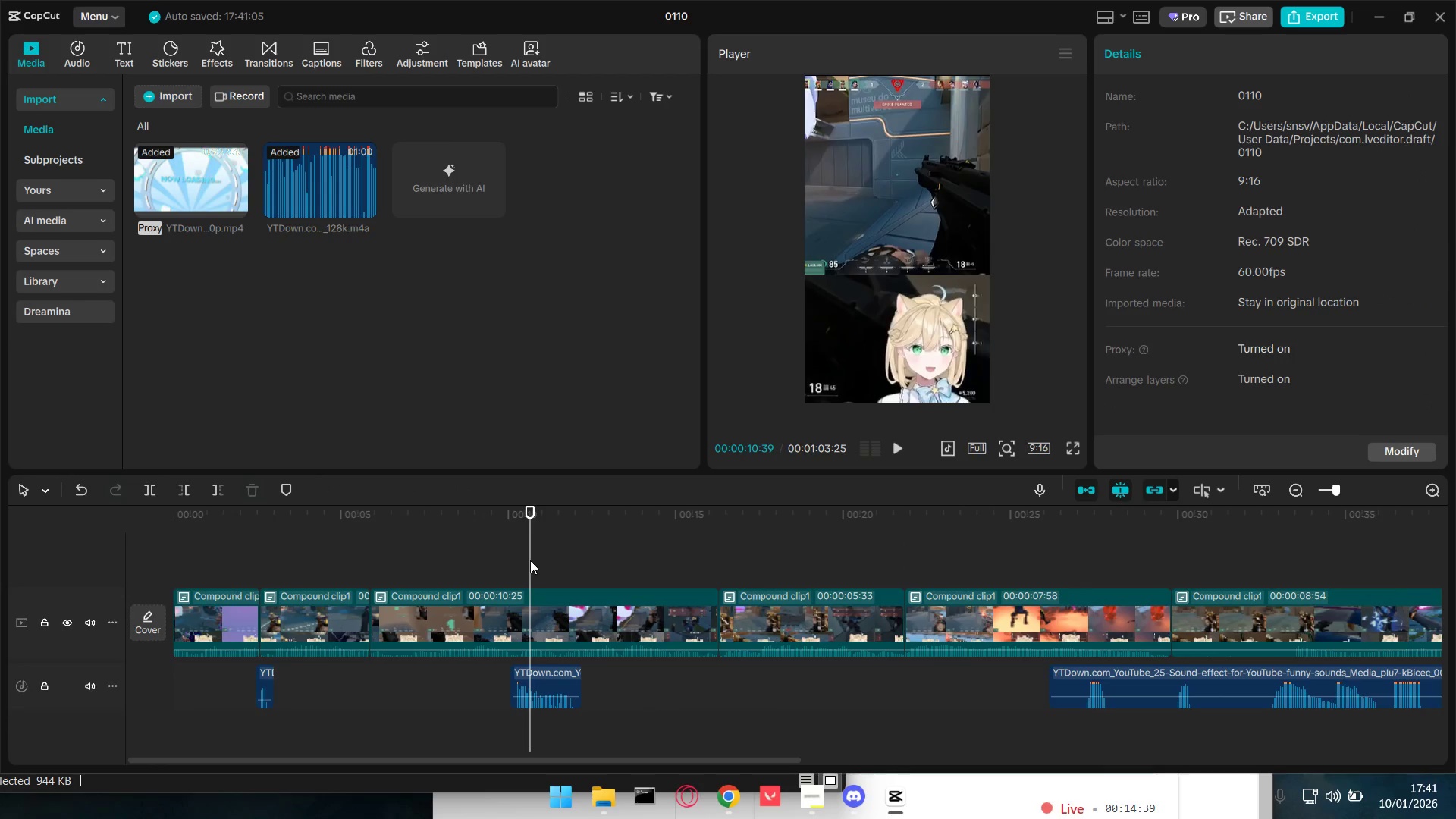 
key(Space)
 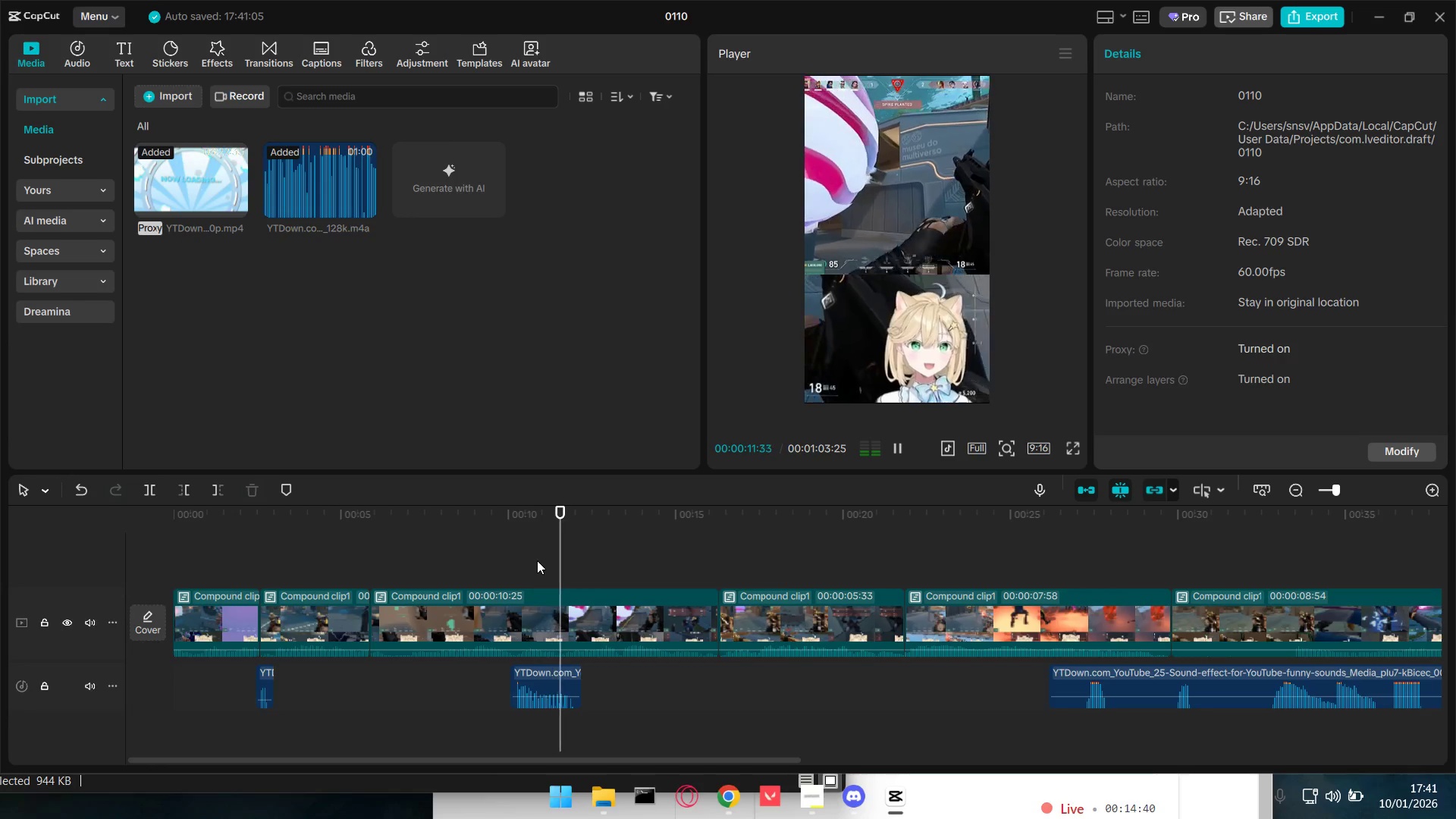 
key(Space)
 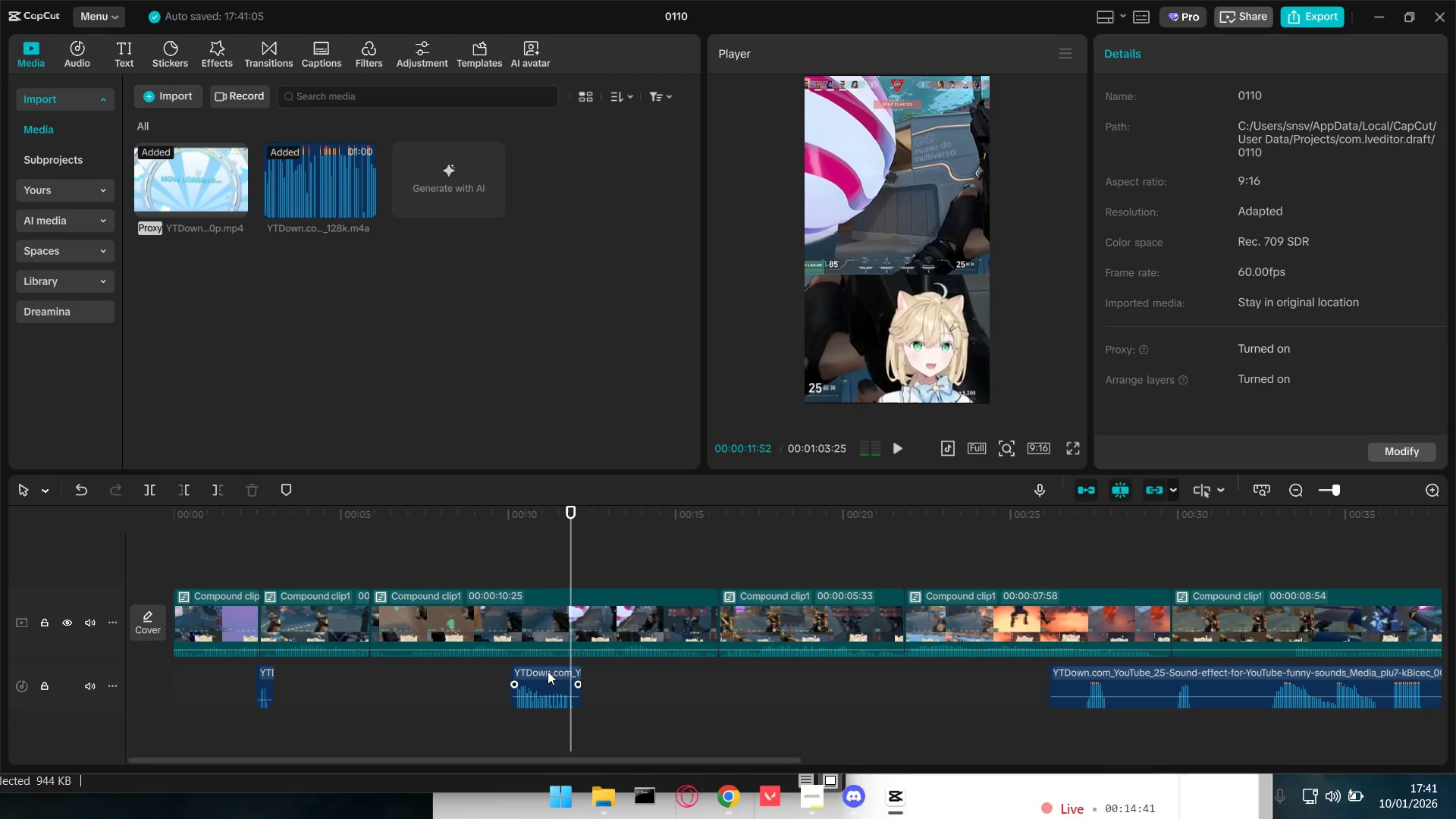 
left_click_drag(start_coordinate=[548, 670], to_coordinate=[685, 675])
 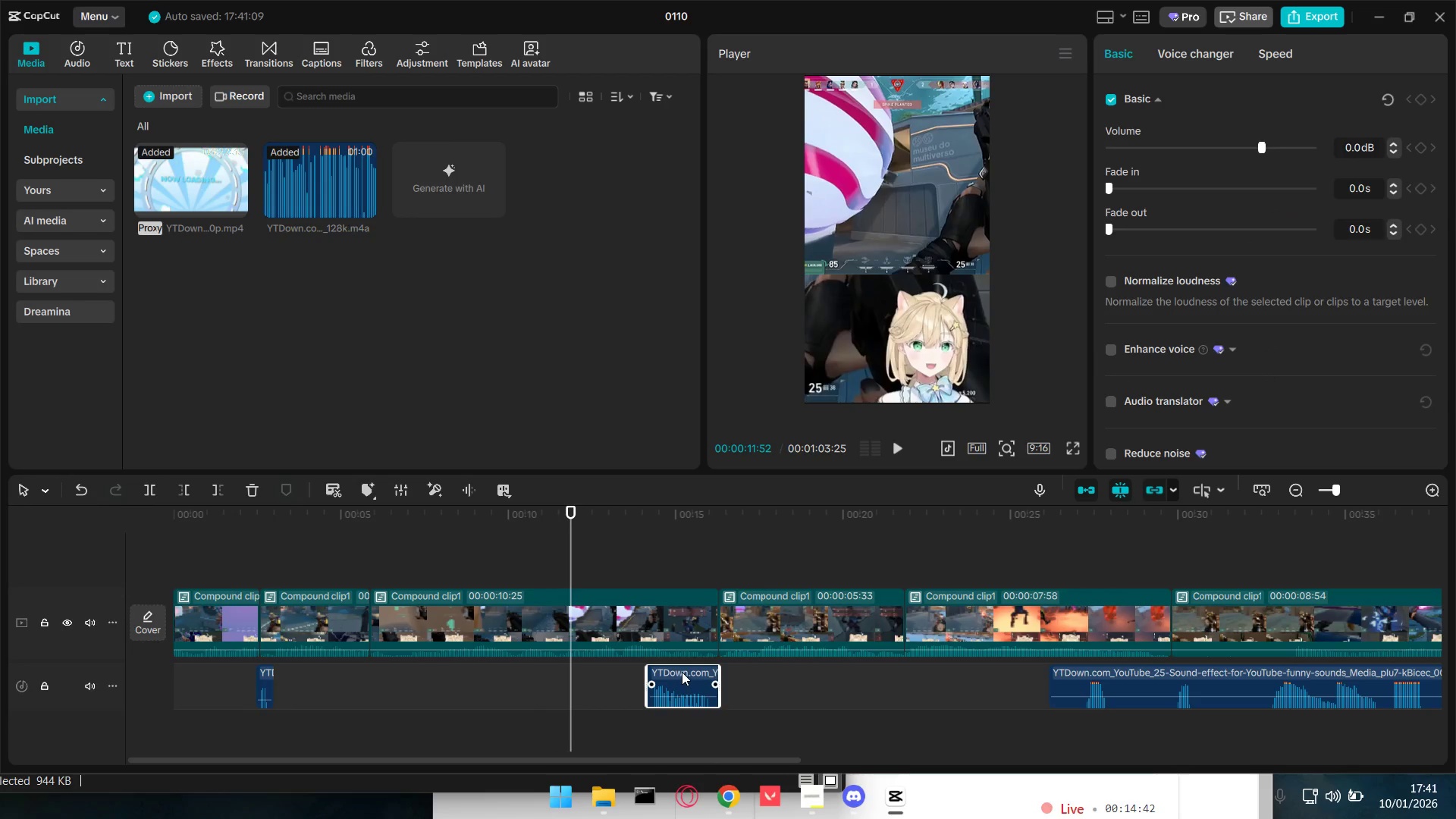 
key(Space)
 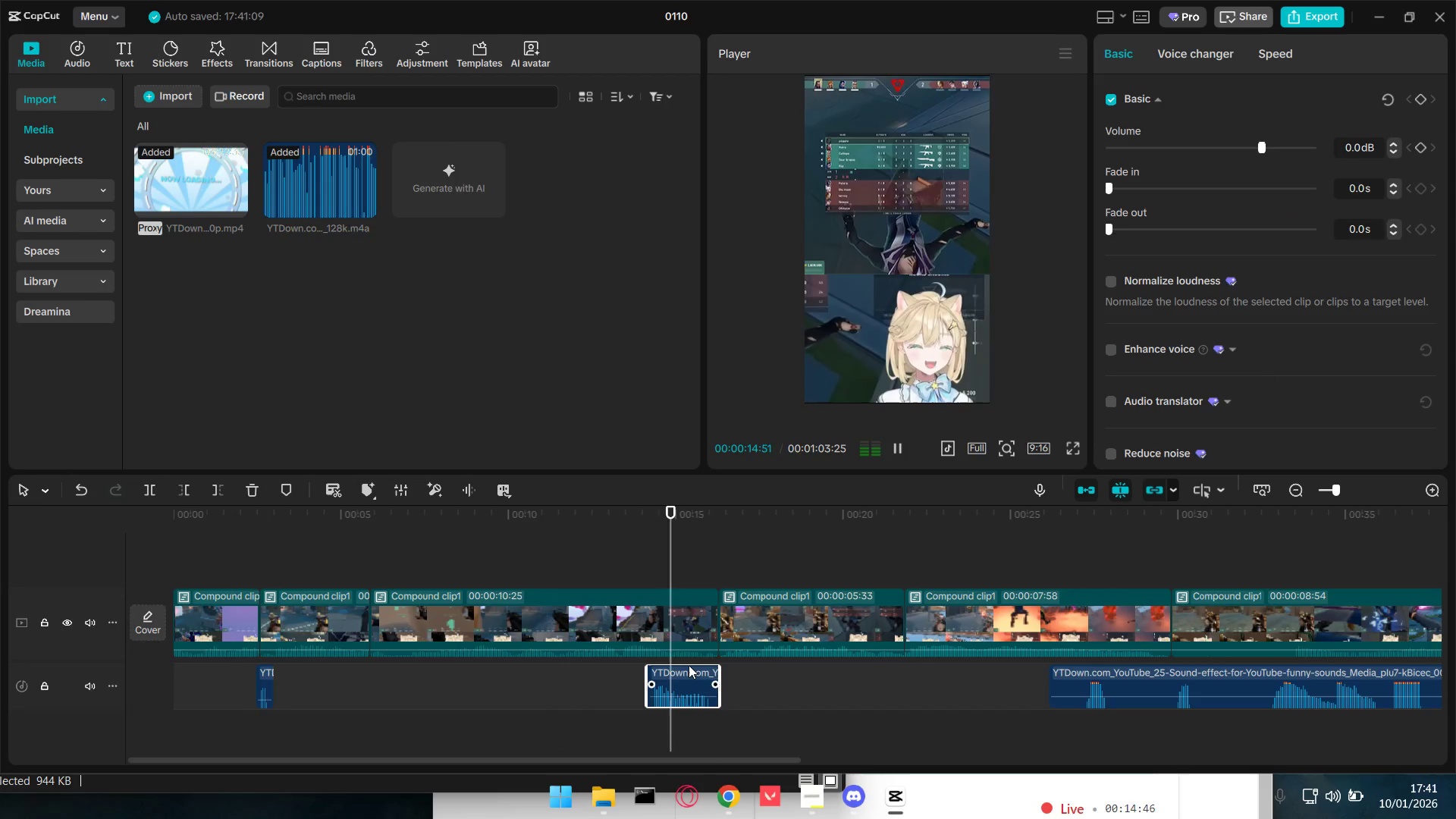 
key(Space)
 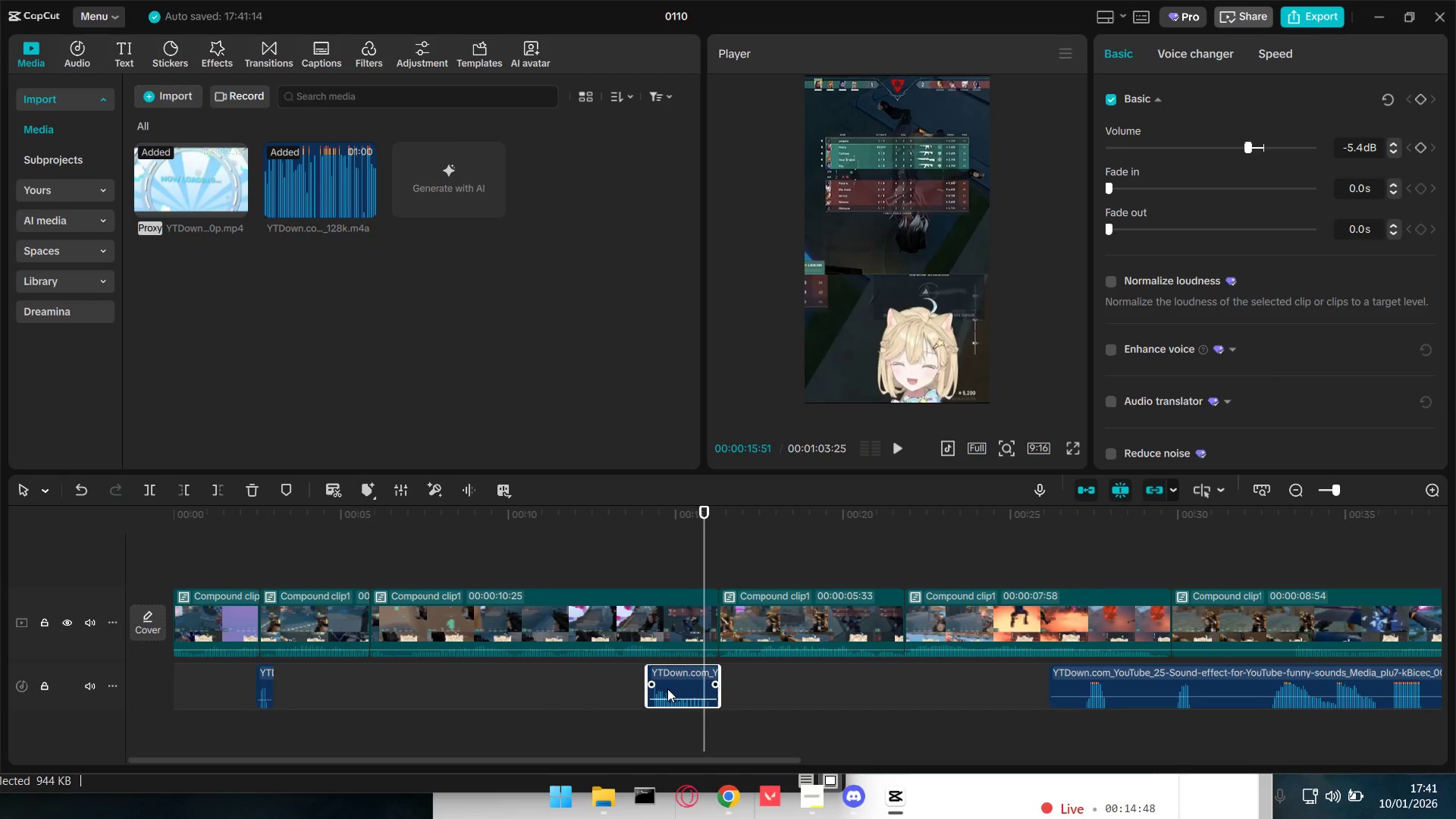 
left_click([499, 566])
 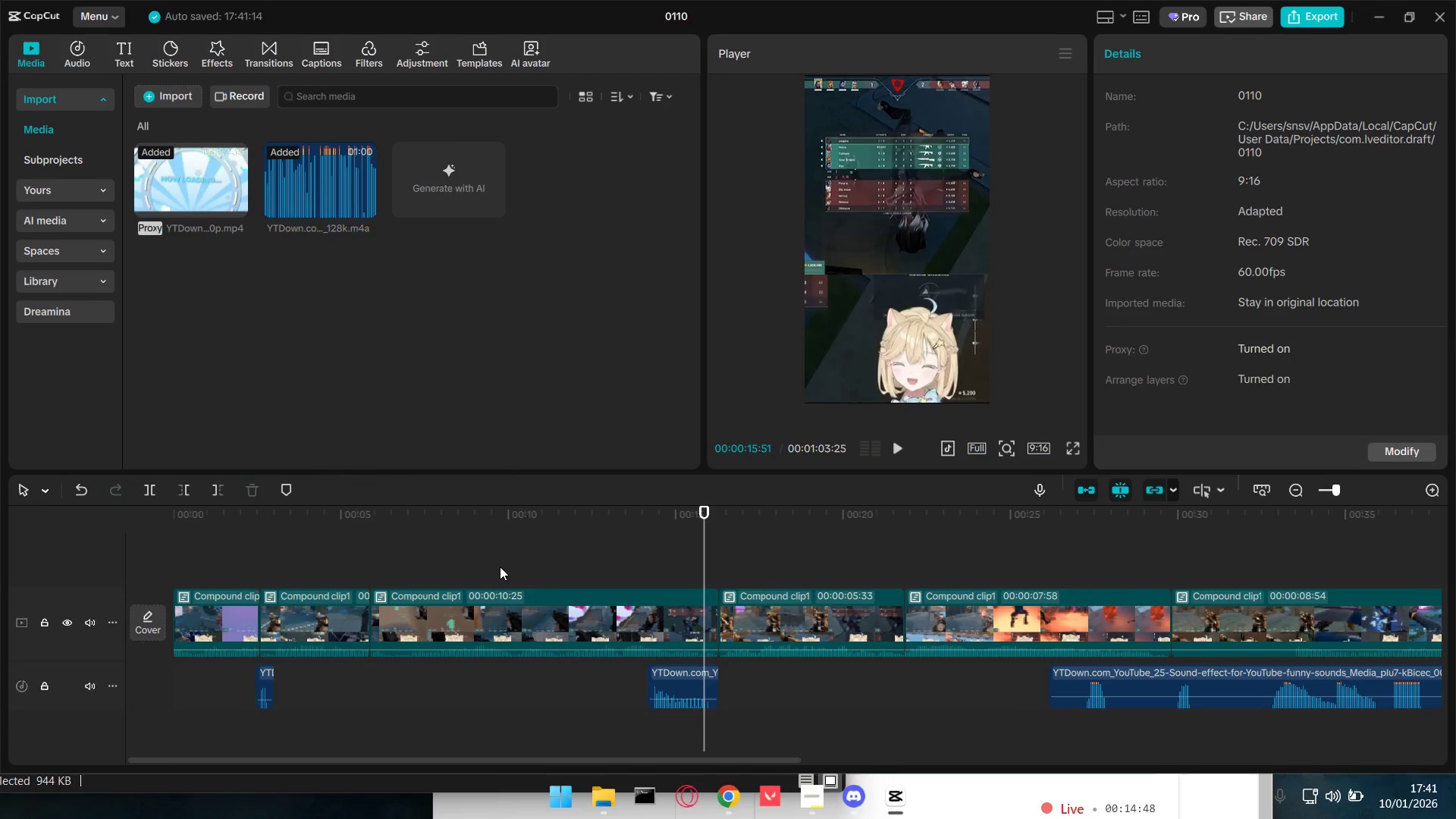 
key(Space)
 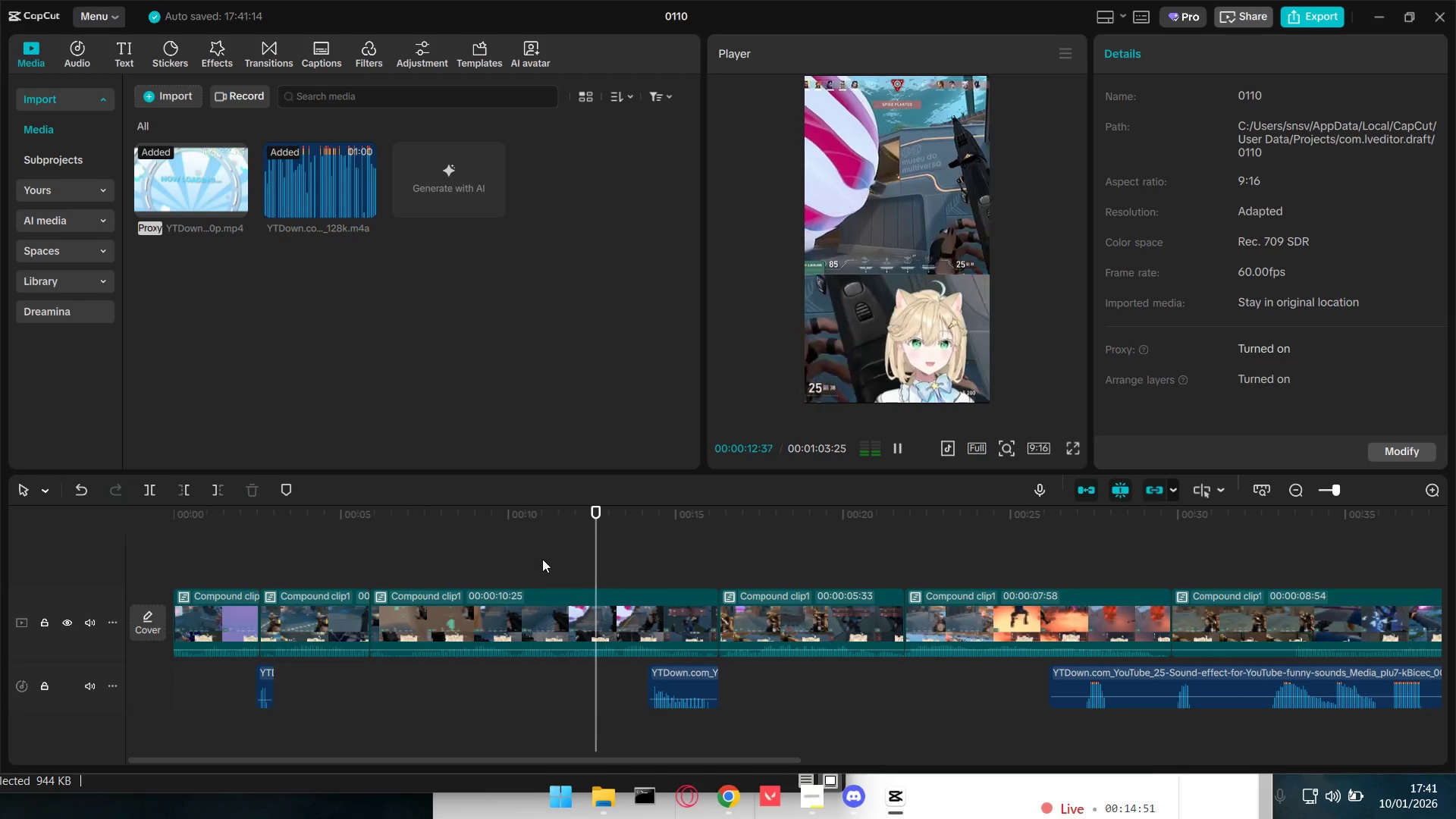 
key(Space)
 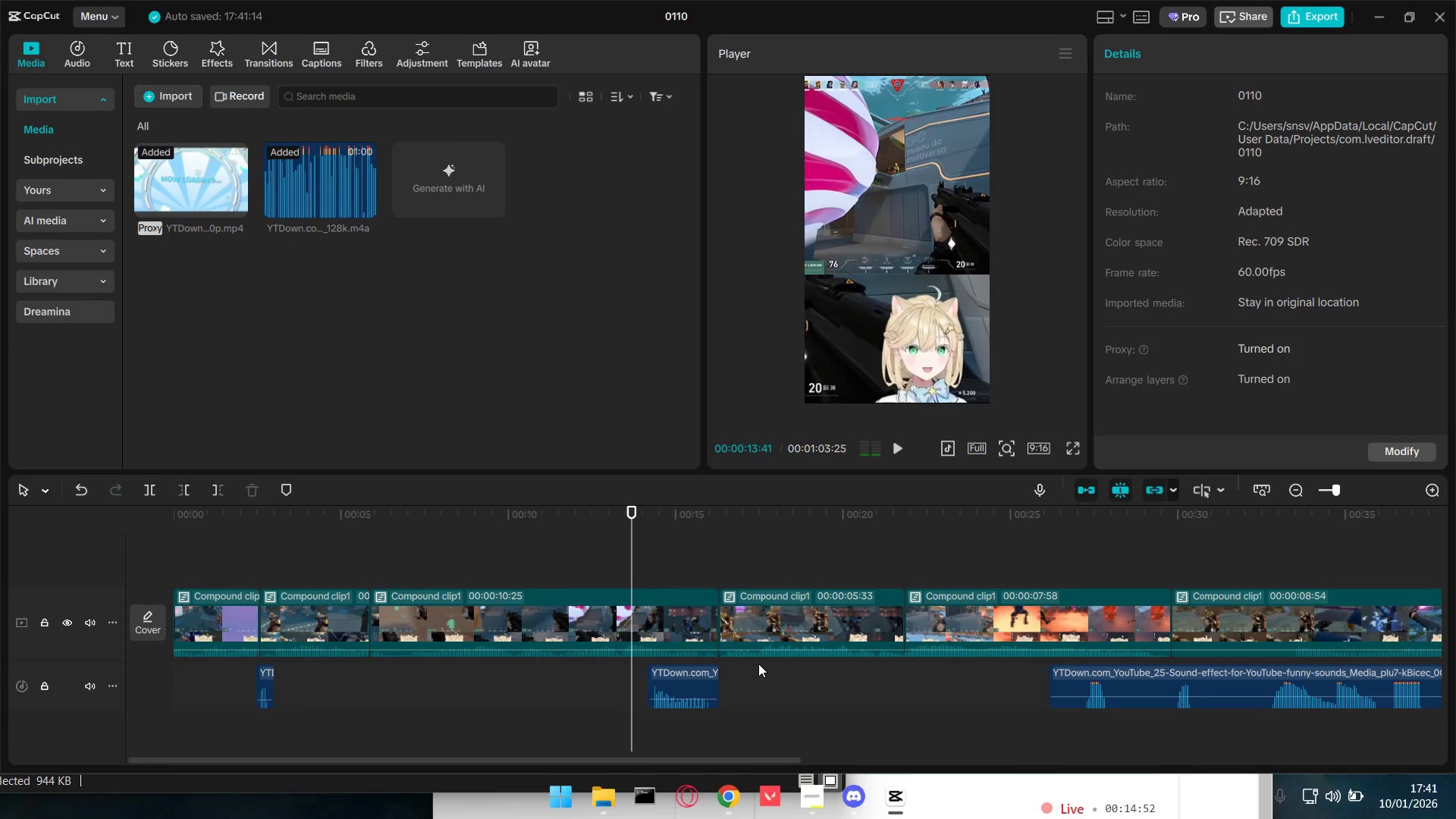 
key(Space)
 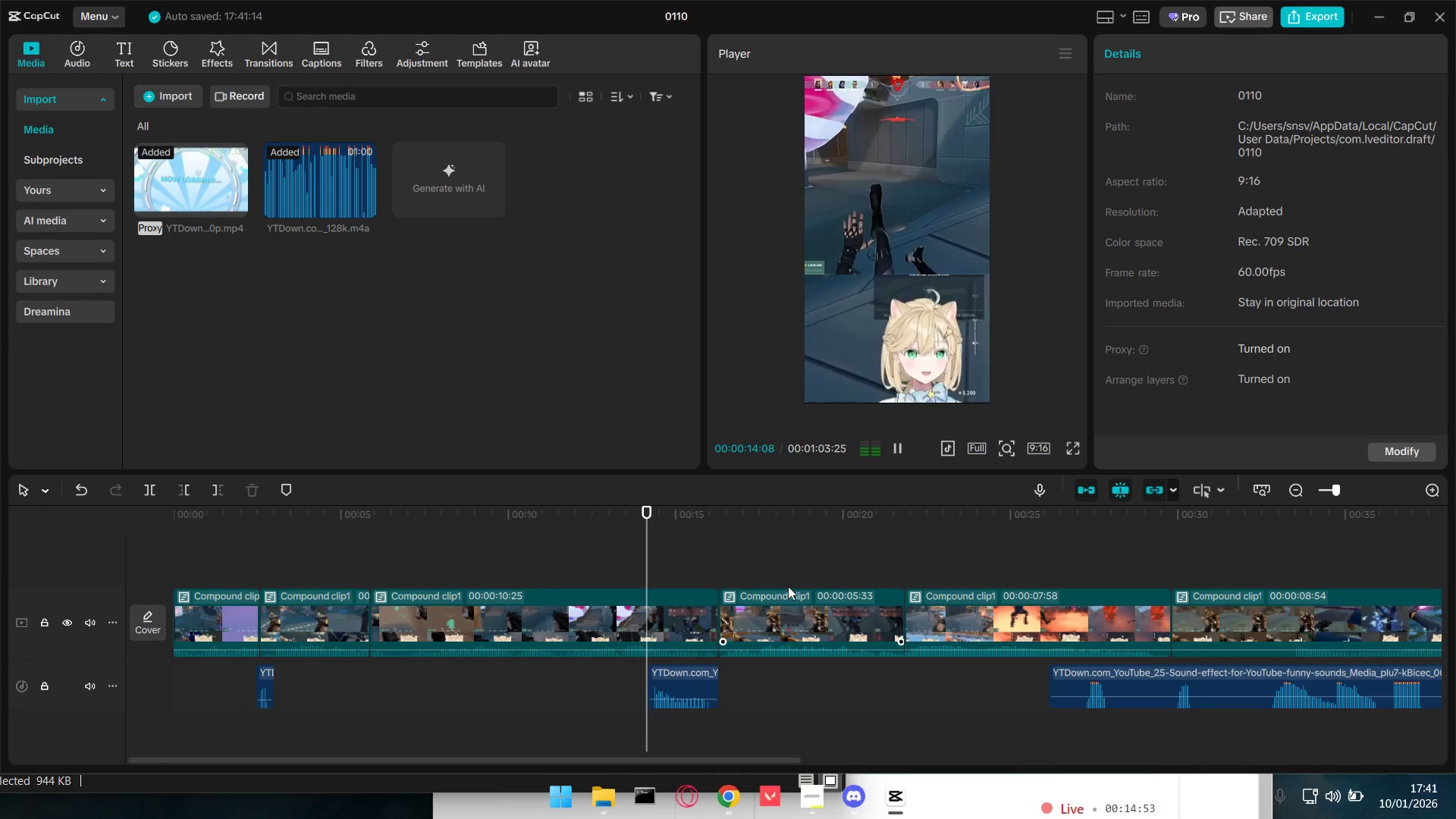 
left_click([811, 546])
 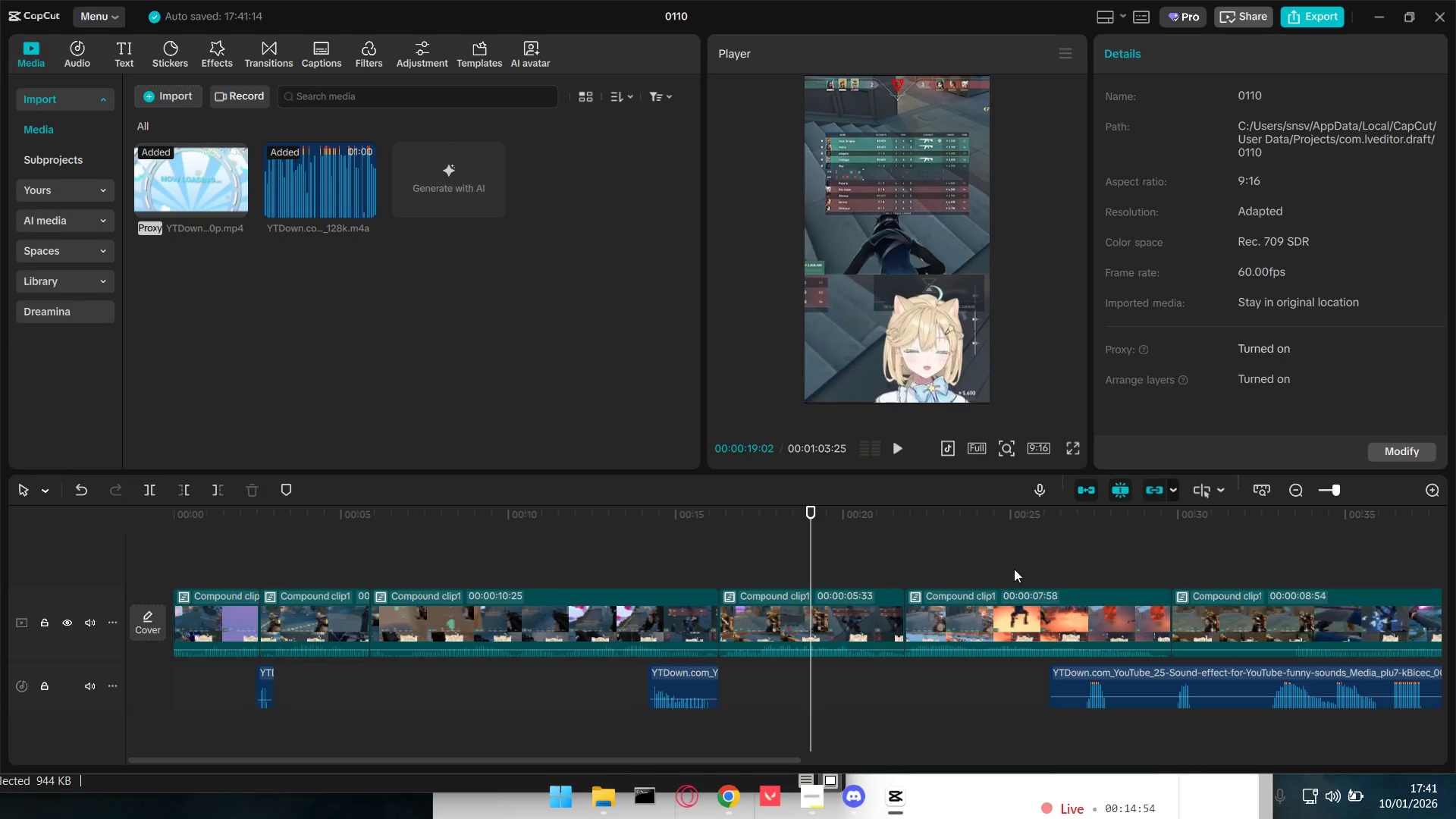 
key(Space)
 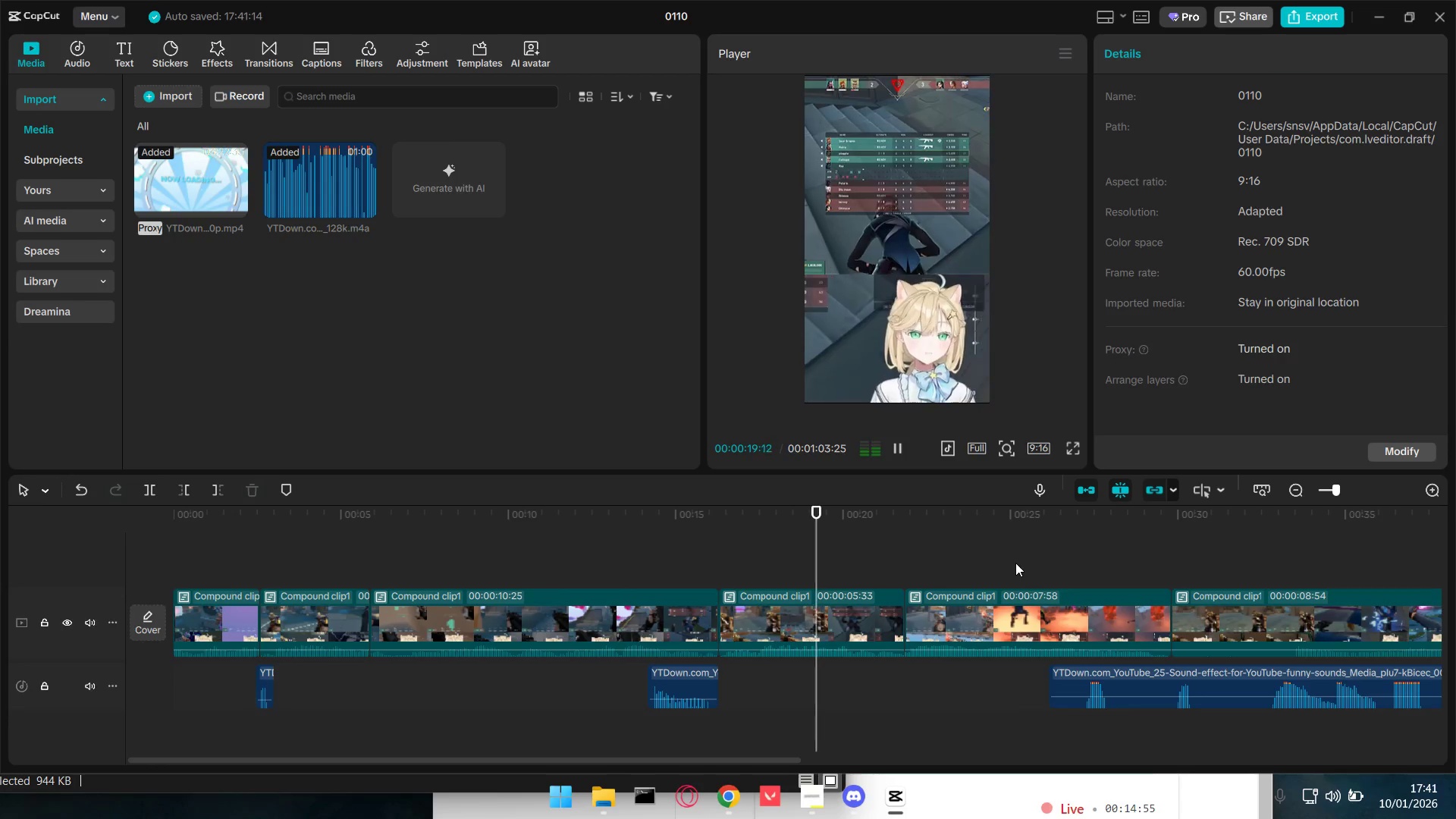 
left_click([1015, 563])
 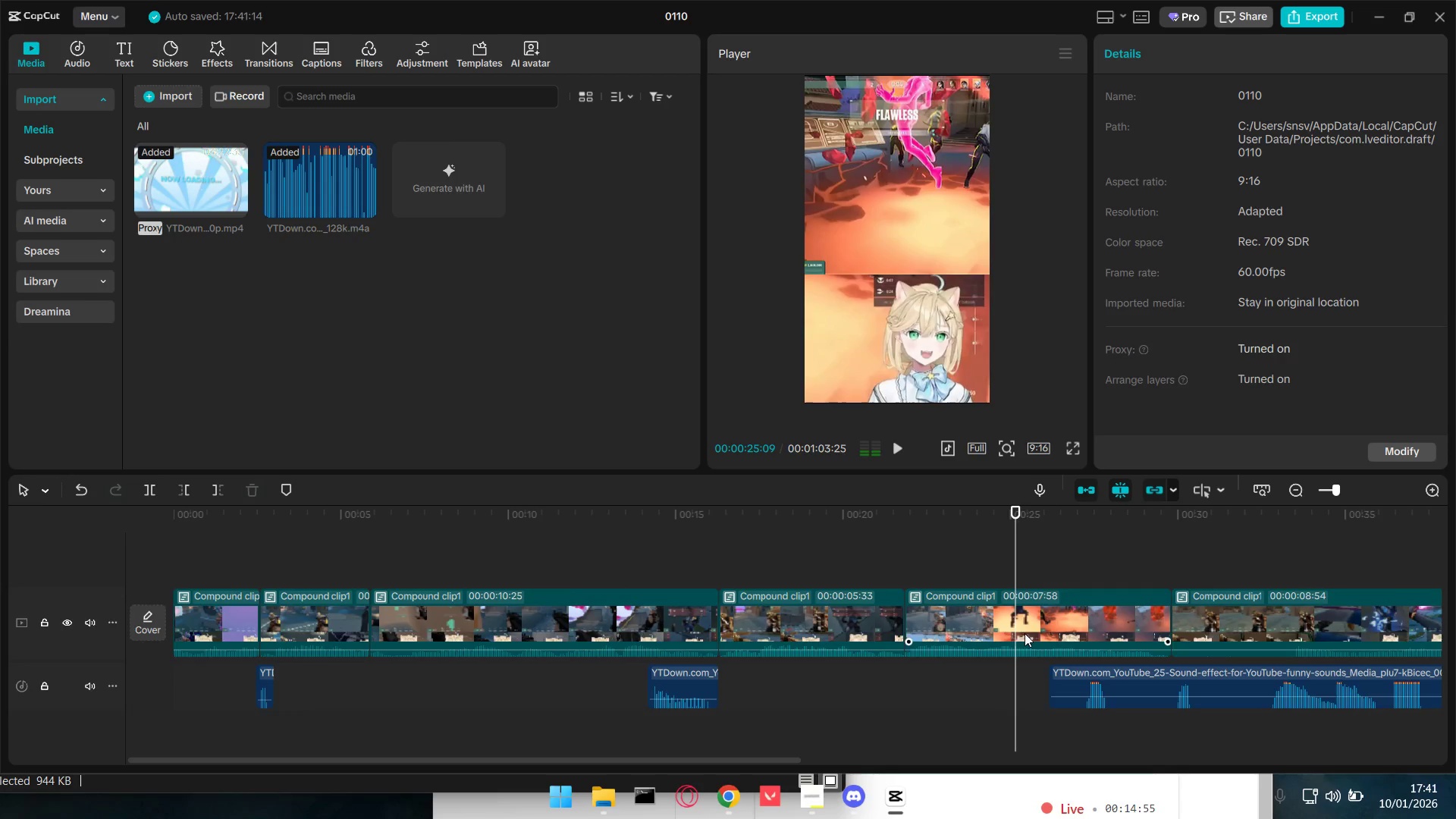 
hold_key(key=ControlLeft, duration=0.92)
scroll: coordinate [1003, 692], scroll_direction: down, amount: 7.0
 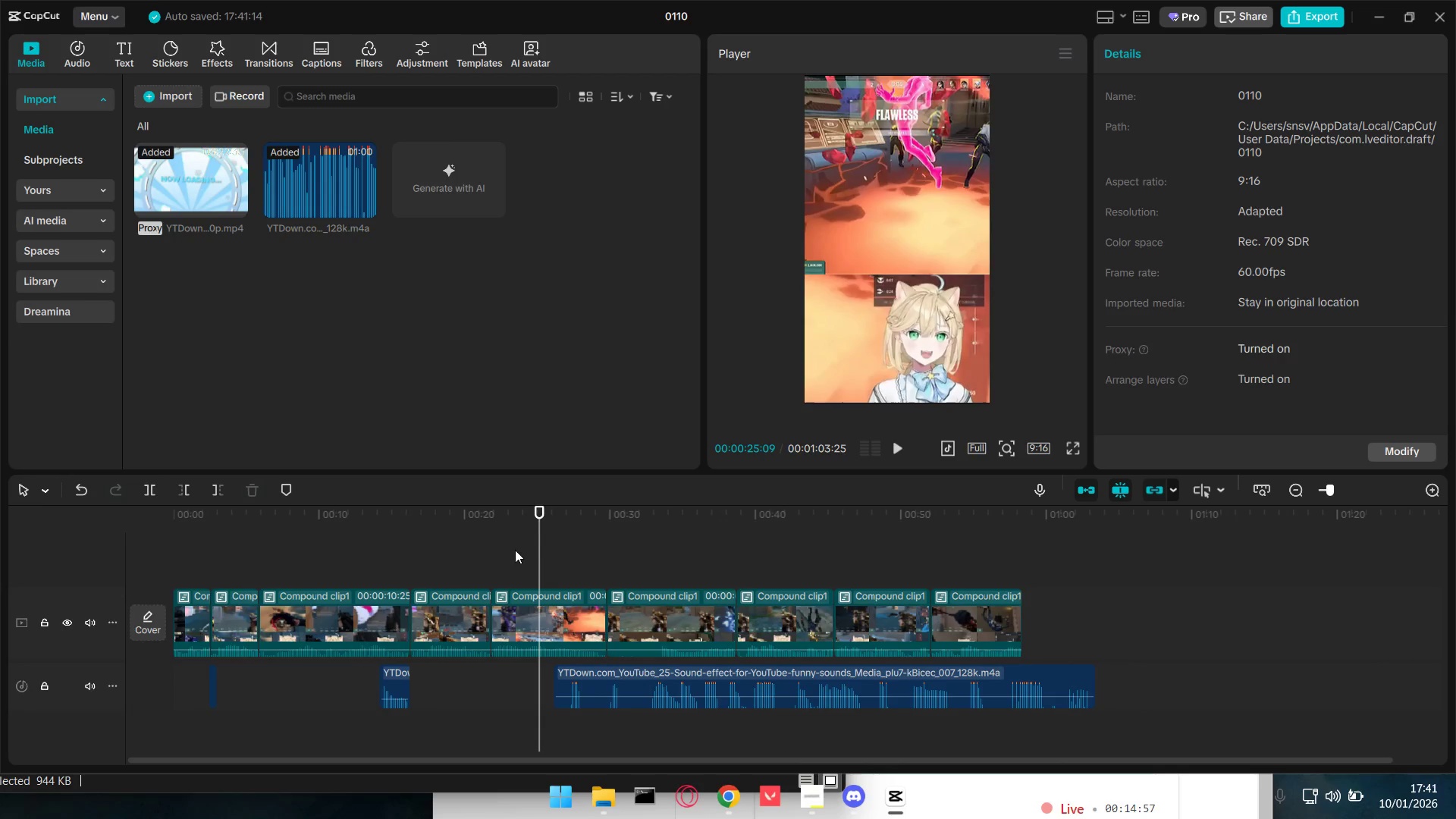 
left_click_drag(start_coordinate=[539, 558], to_coordinate=[505, 566])
 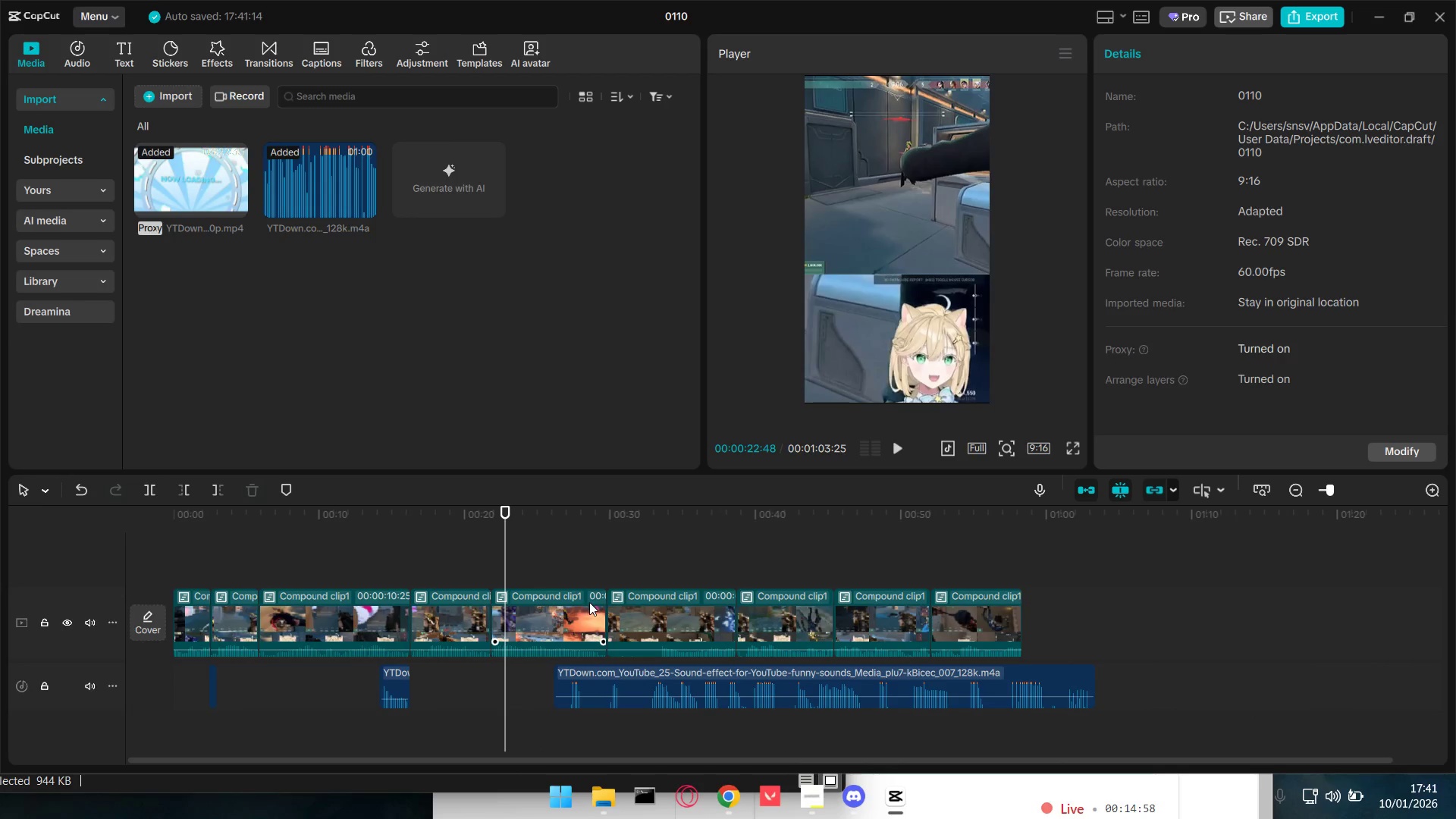 
left_click([591, 602])
 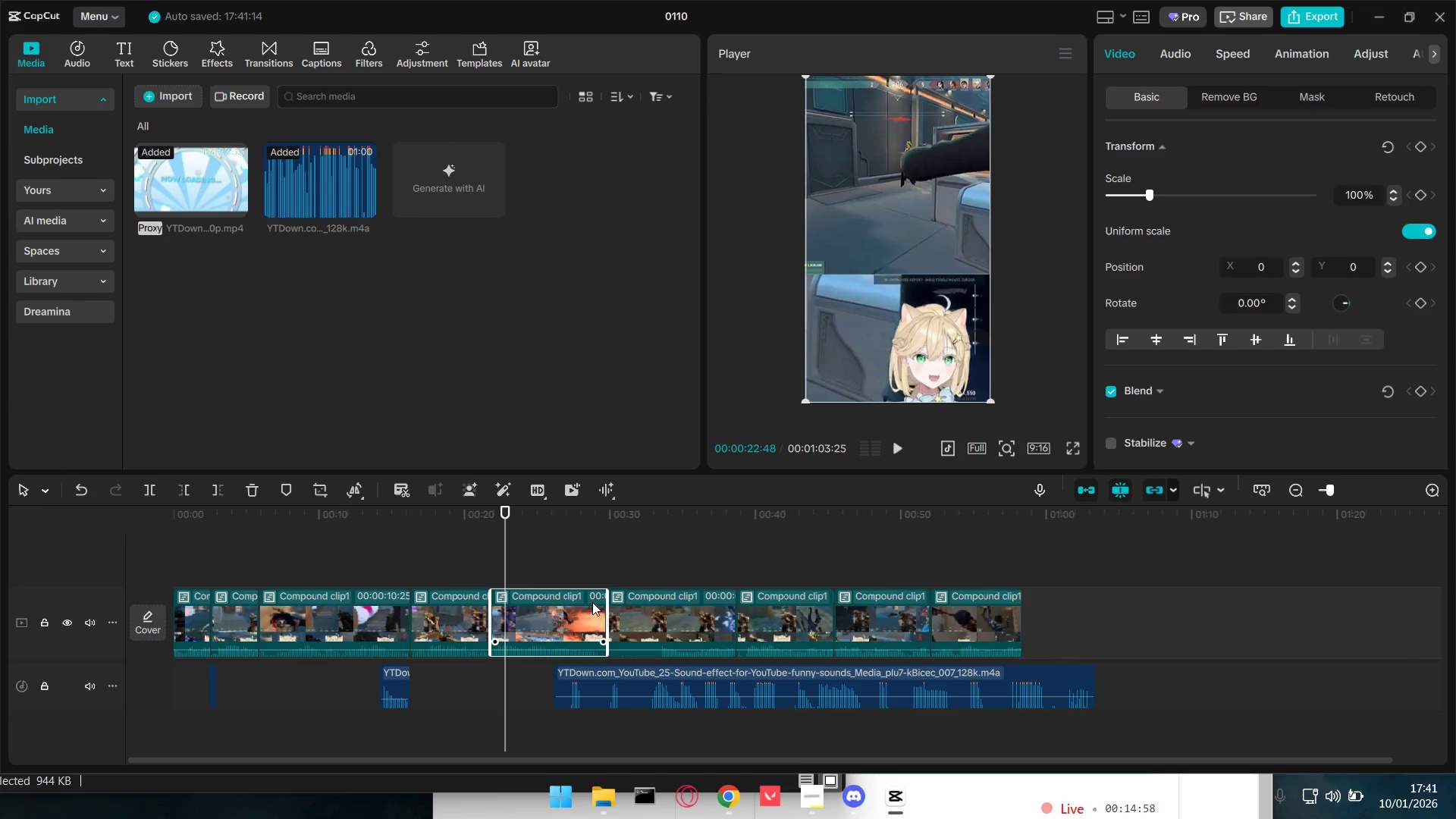 
key(Backspace)
 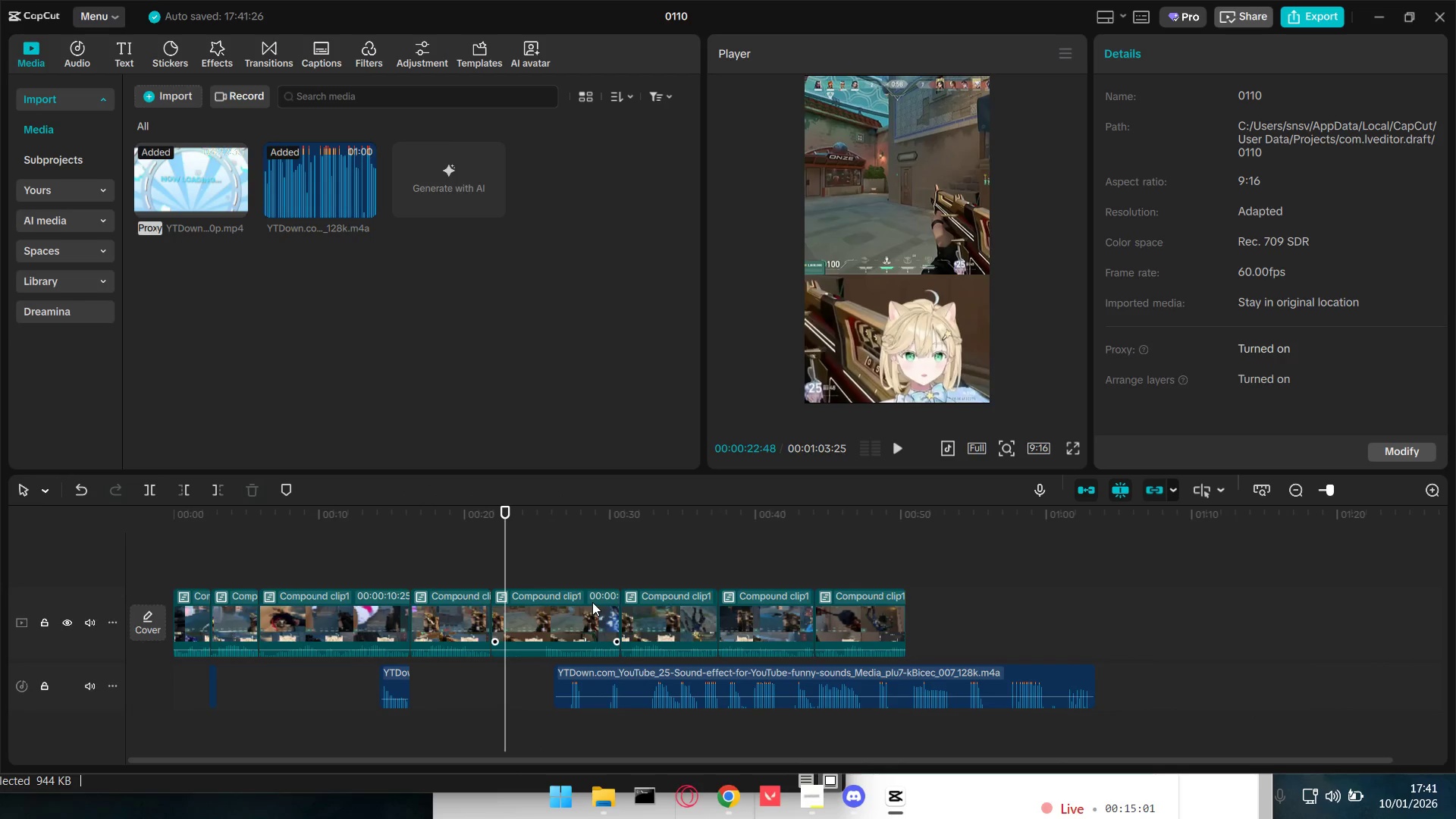 
left_click([579, 544])
 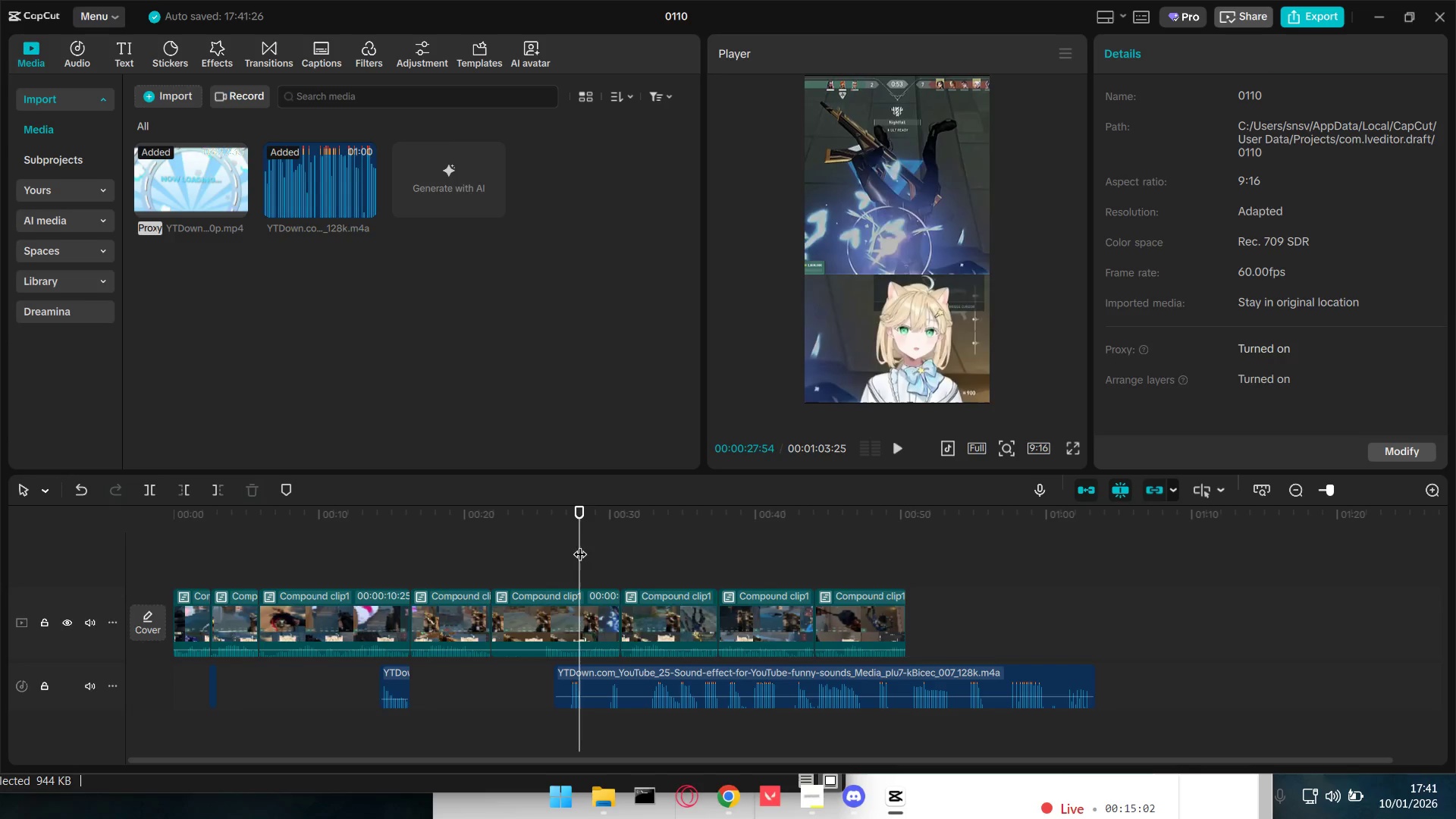 
key(Space)
 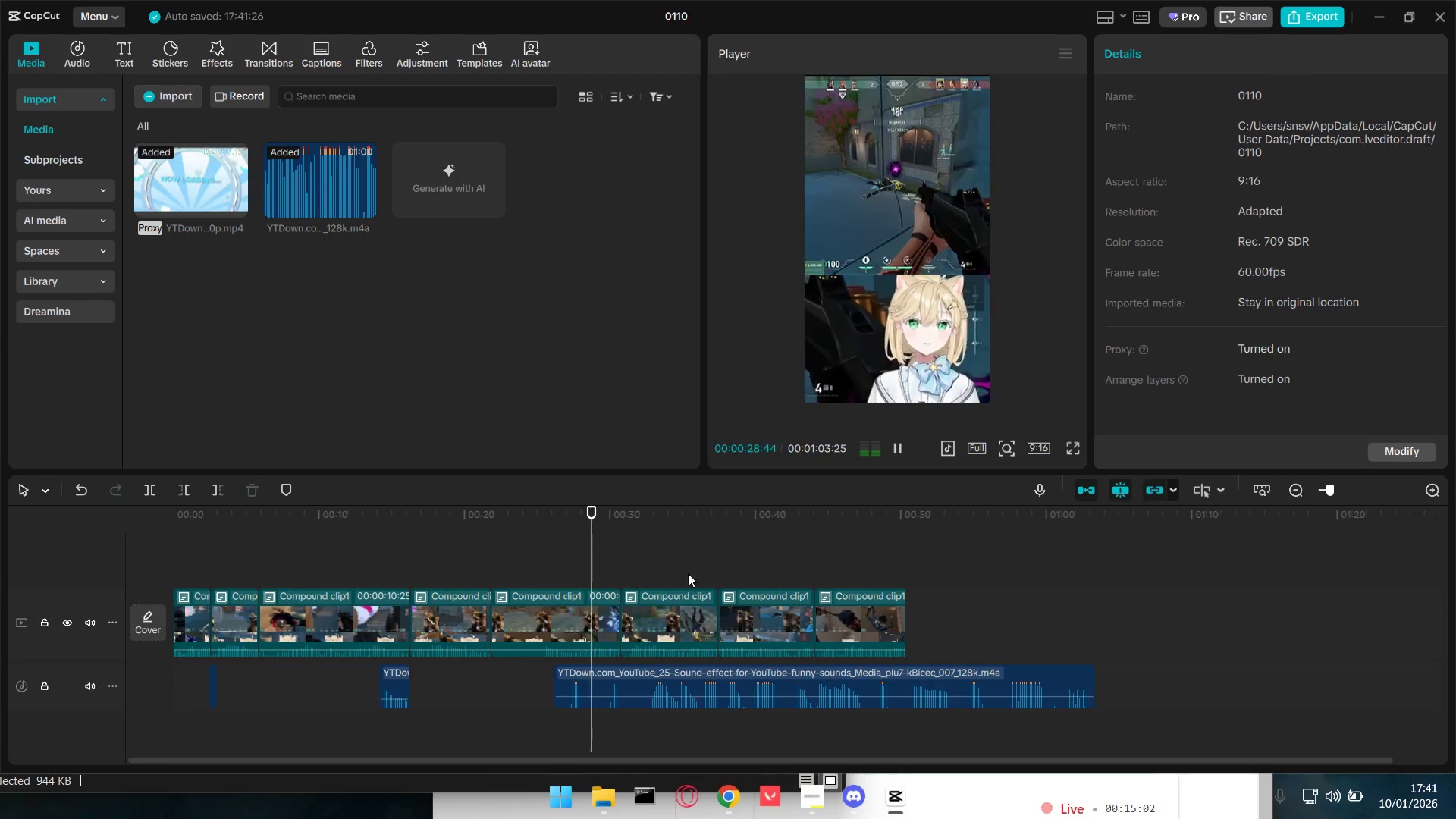 
left_click([660, 551])
 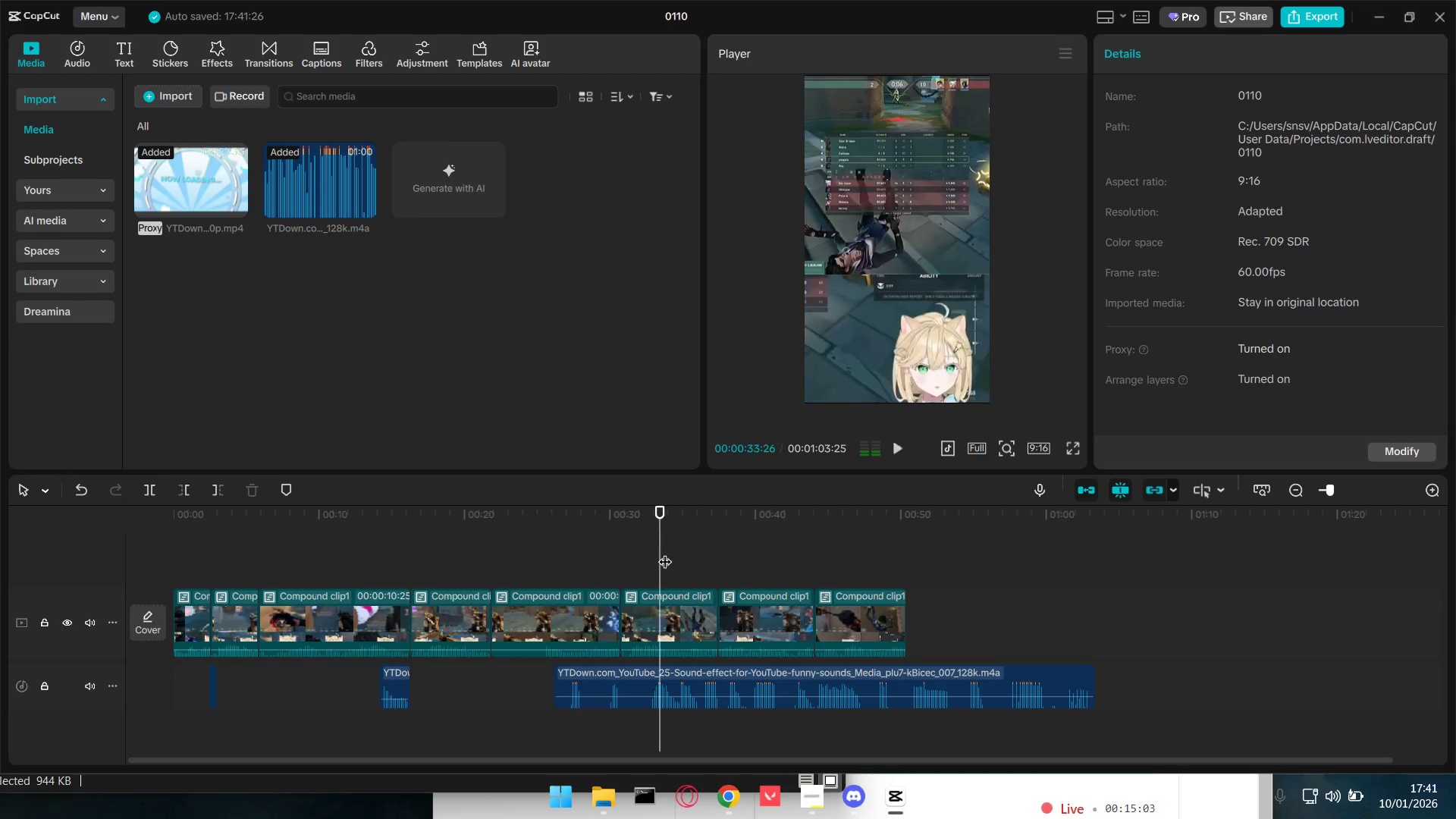 
key(Space)
 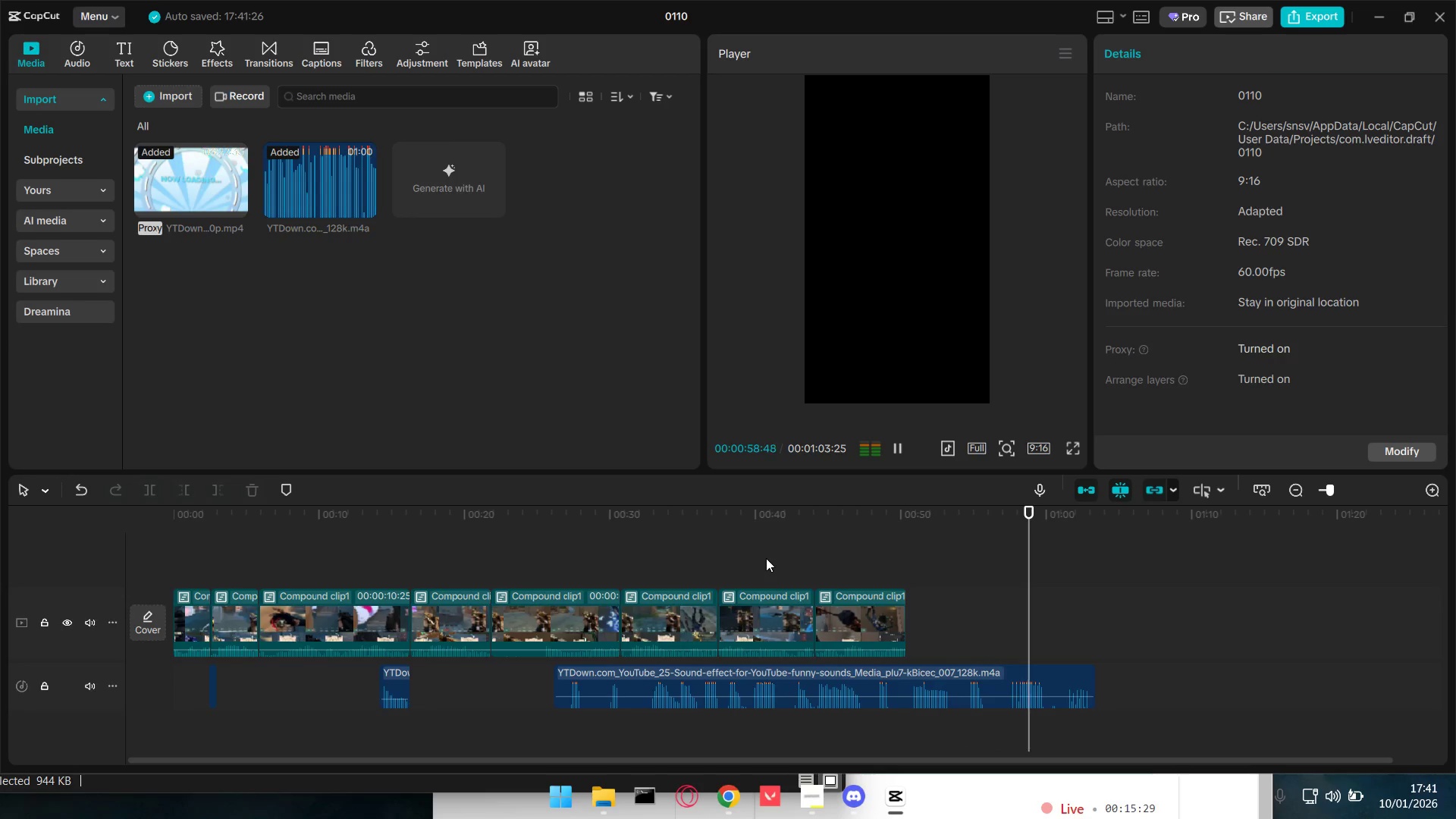 
wait(30.47)
 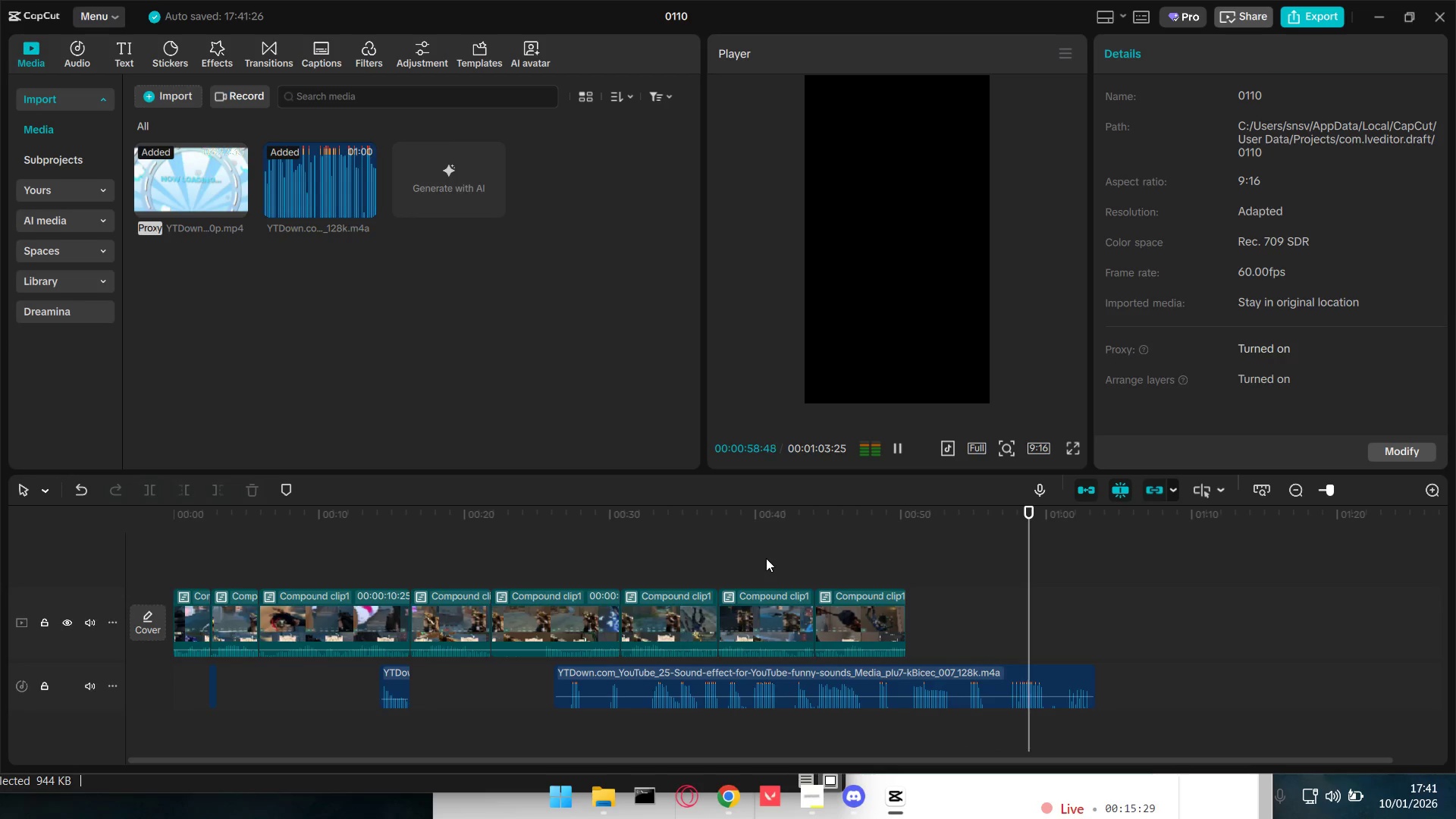 
key(Backspace)
 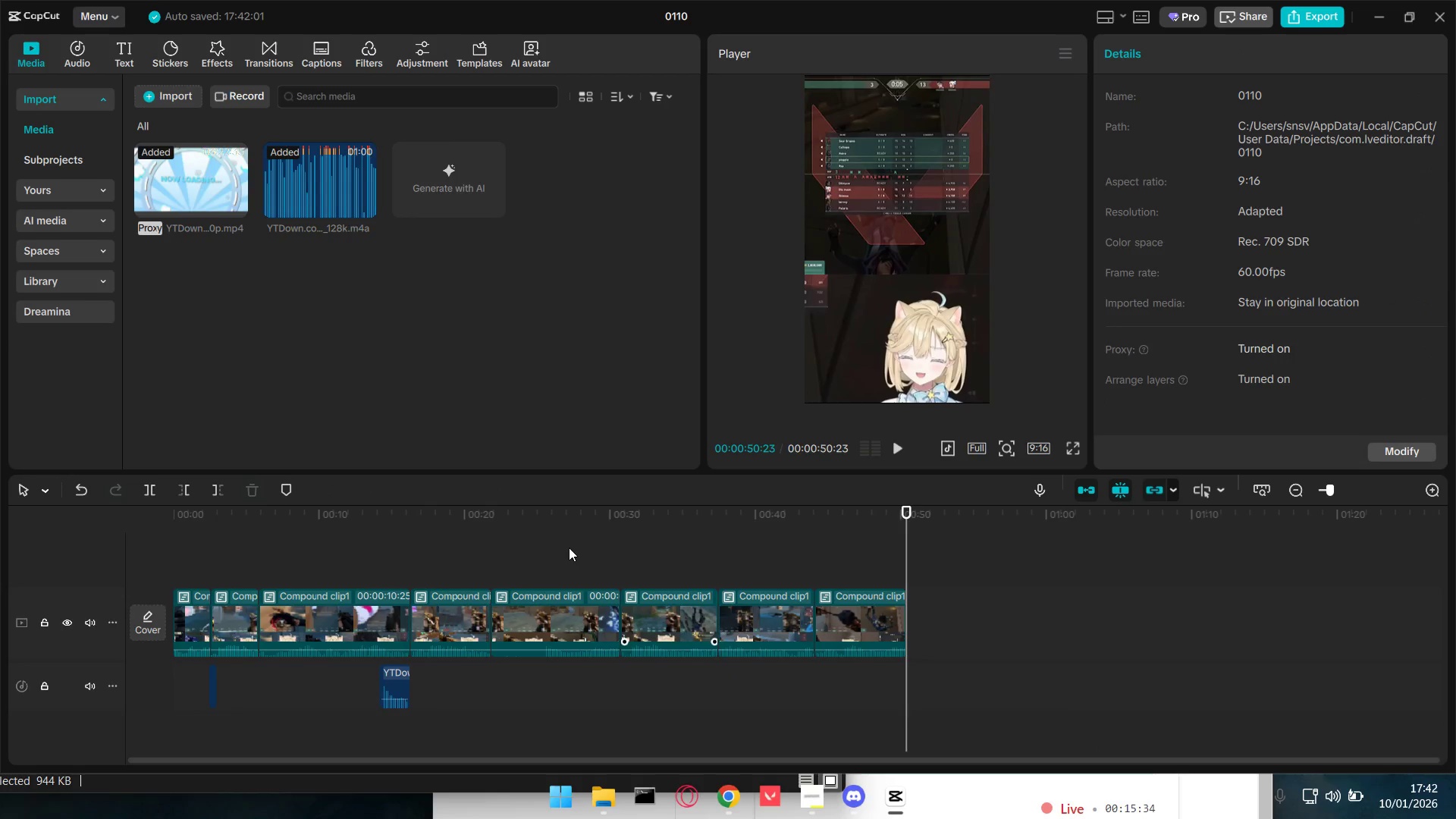 
hold_key(key=ControlLeft, duration=1.31)
 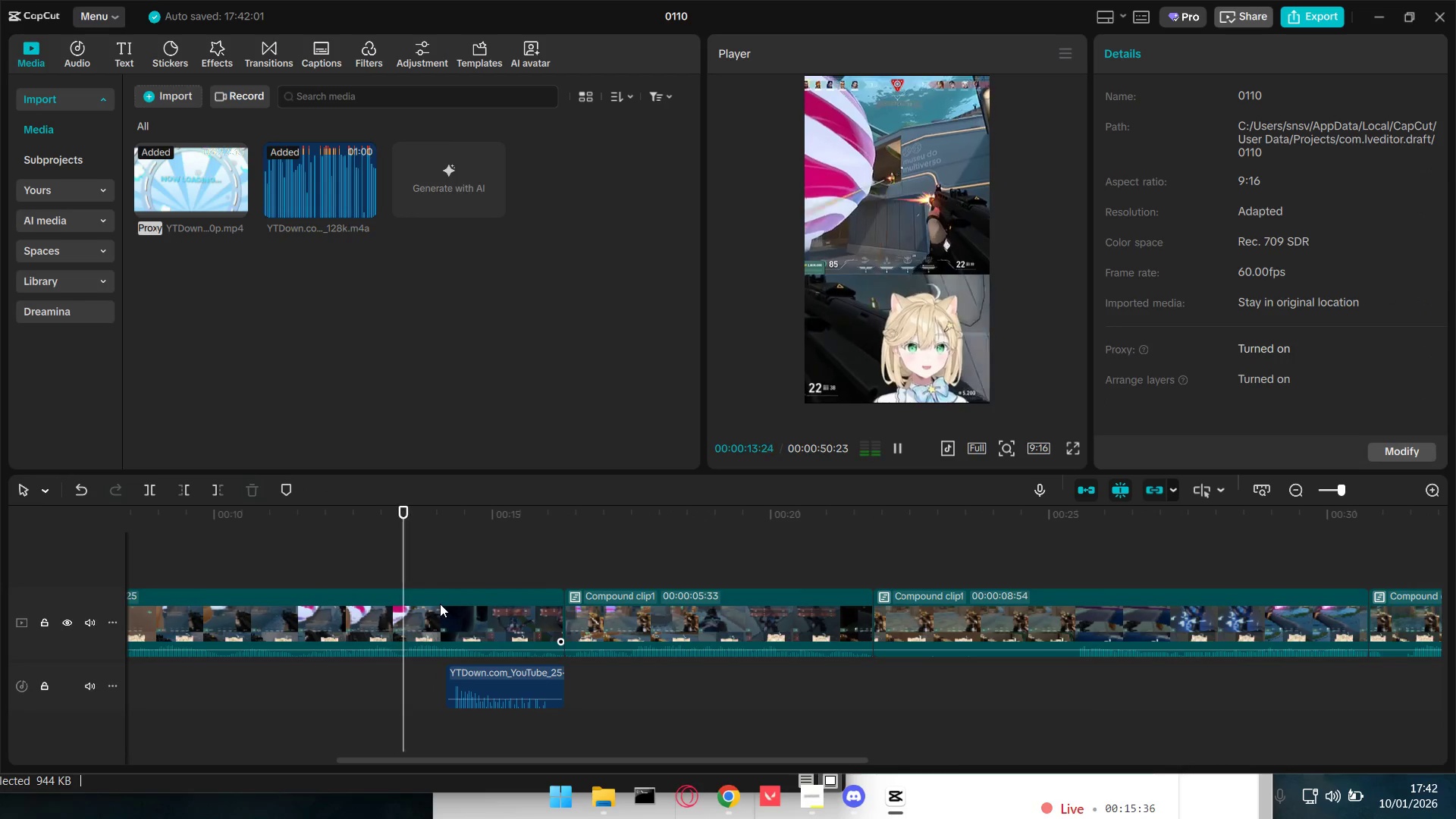 
key(Space)
 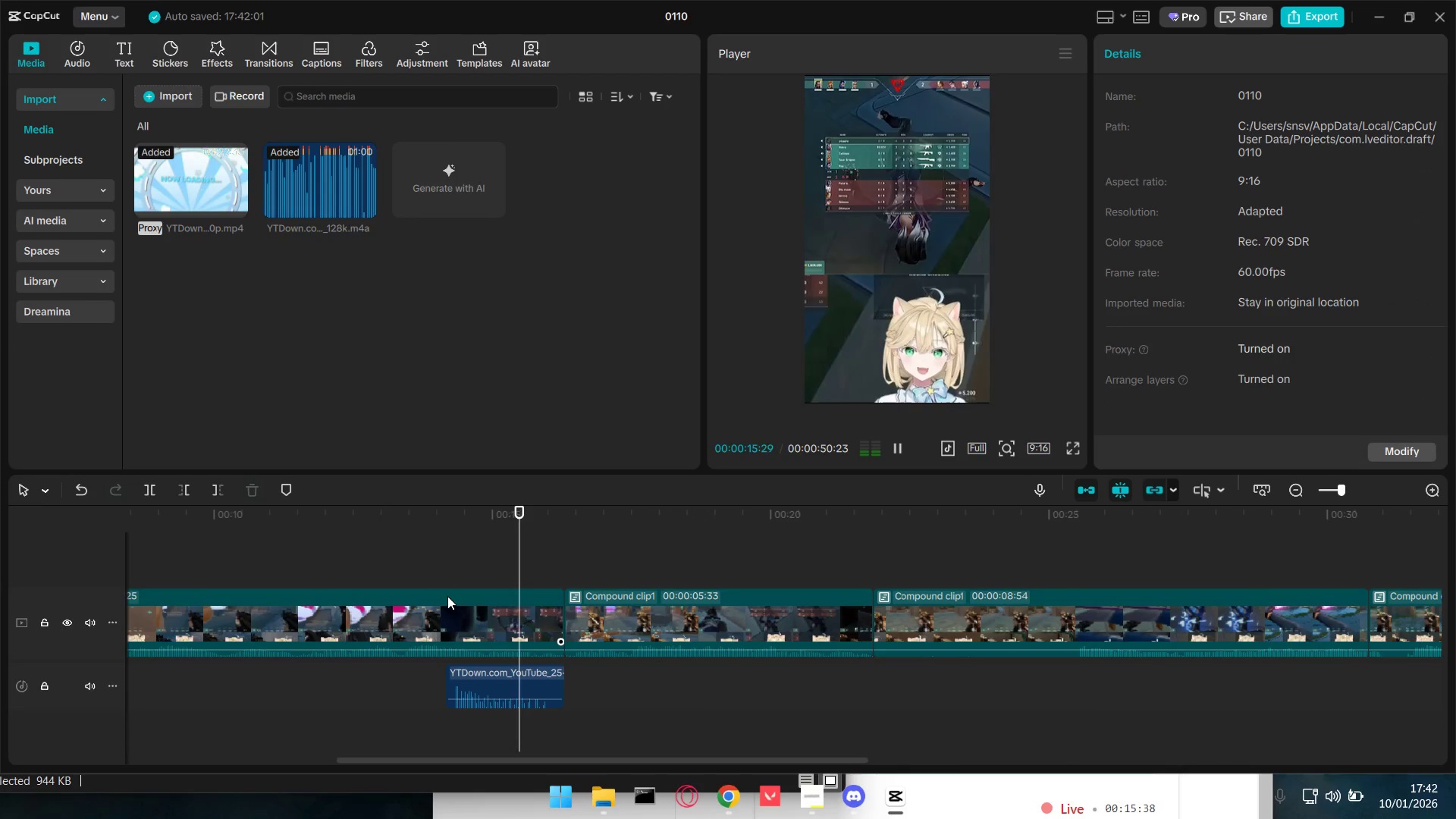 
scroll: coordinate [378, 620], scroll_direction: up, amount: 13.0
 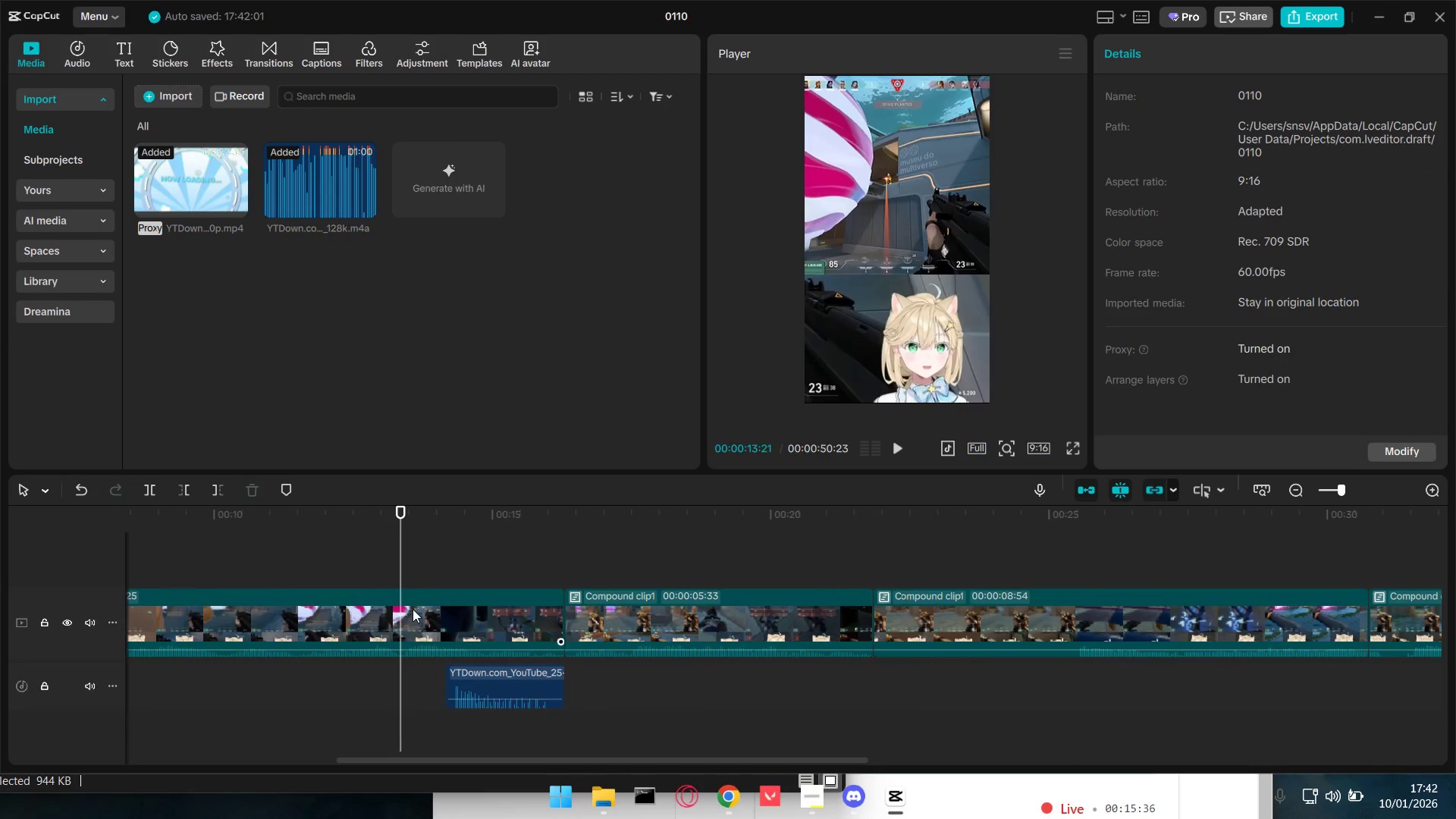 
key(Space)
 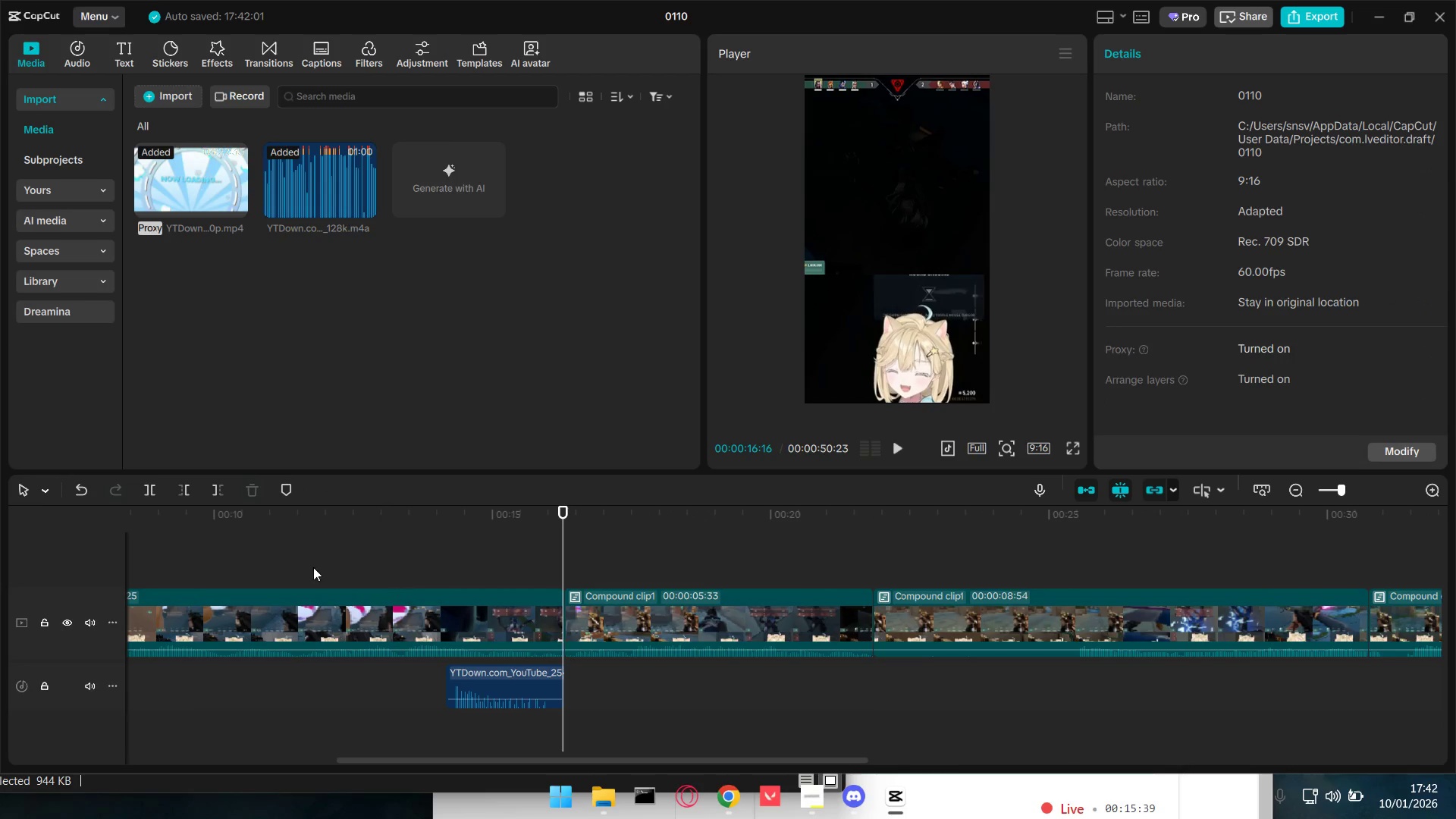 
left_click([230, 554])
 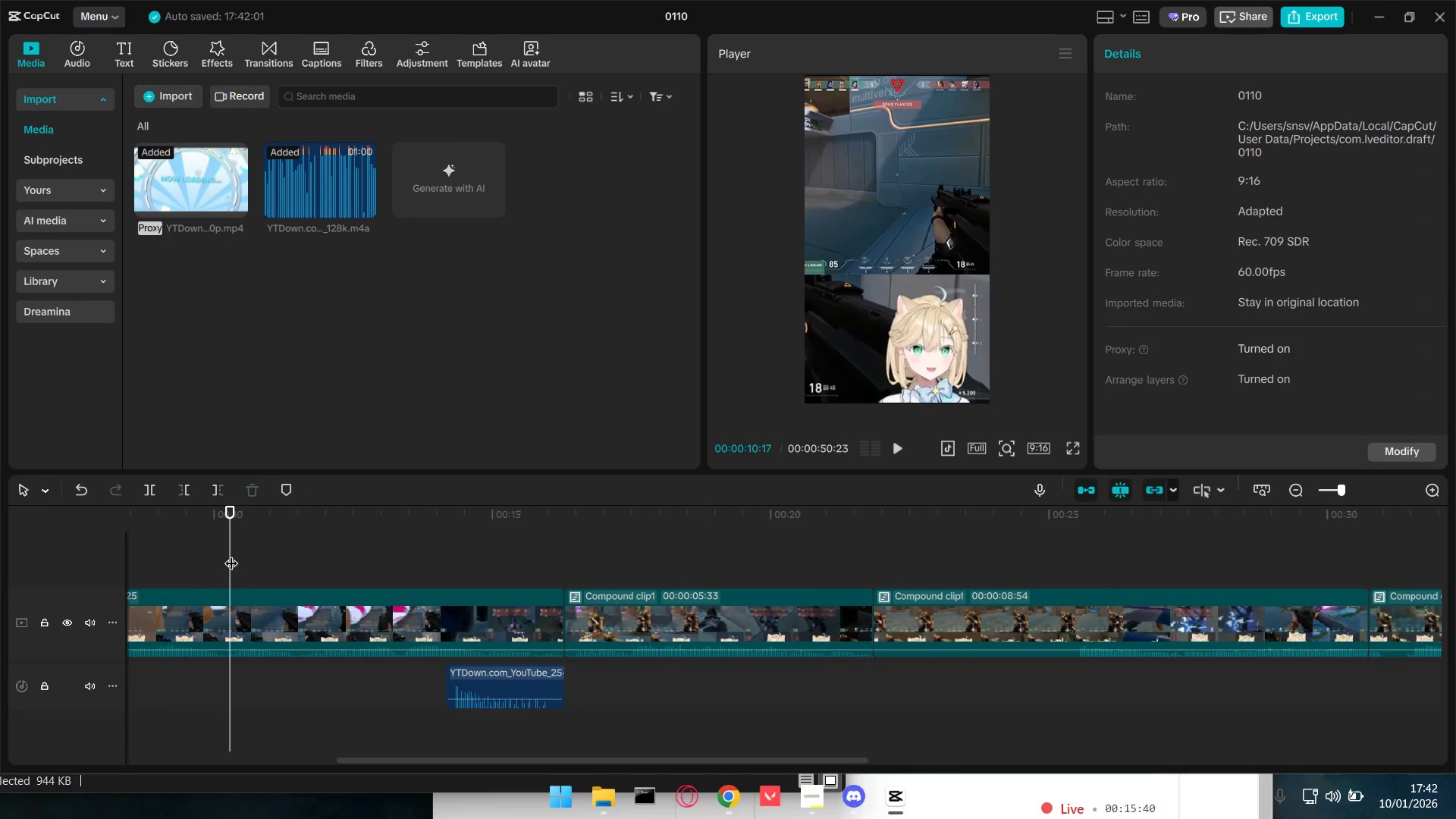 
key(Space)
 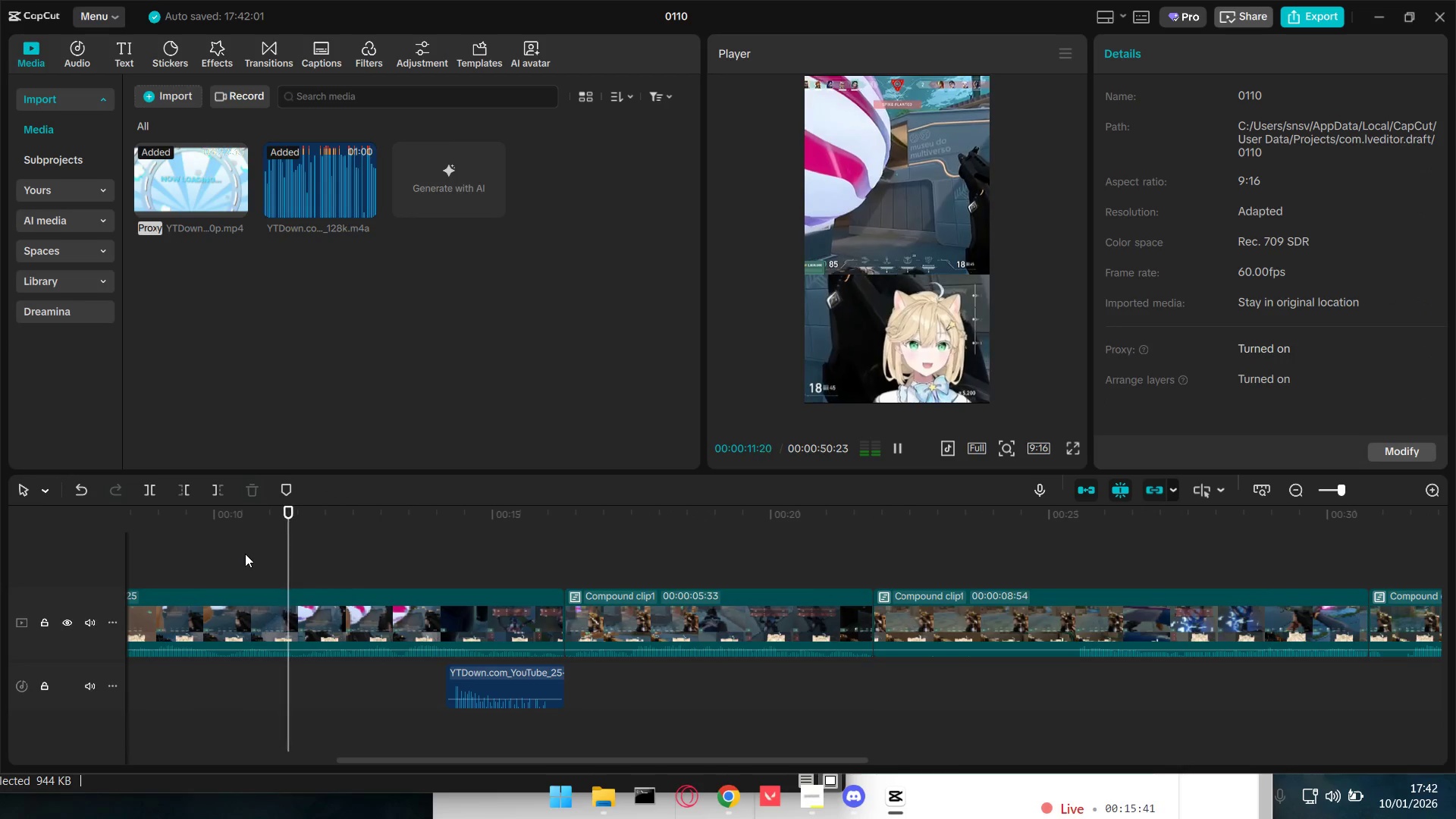 
left_click([189, 563])
 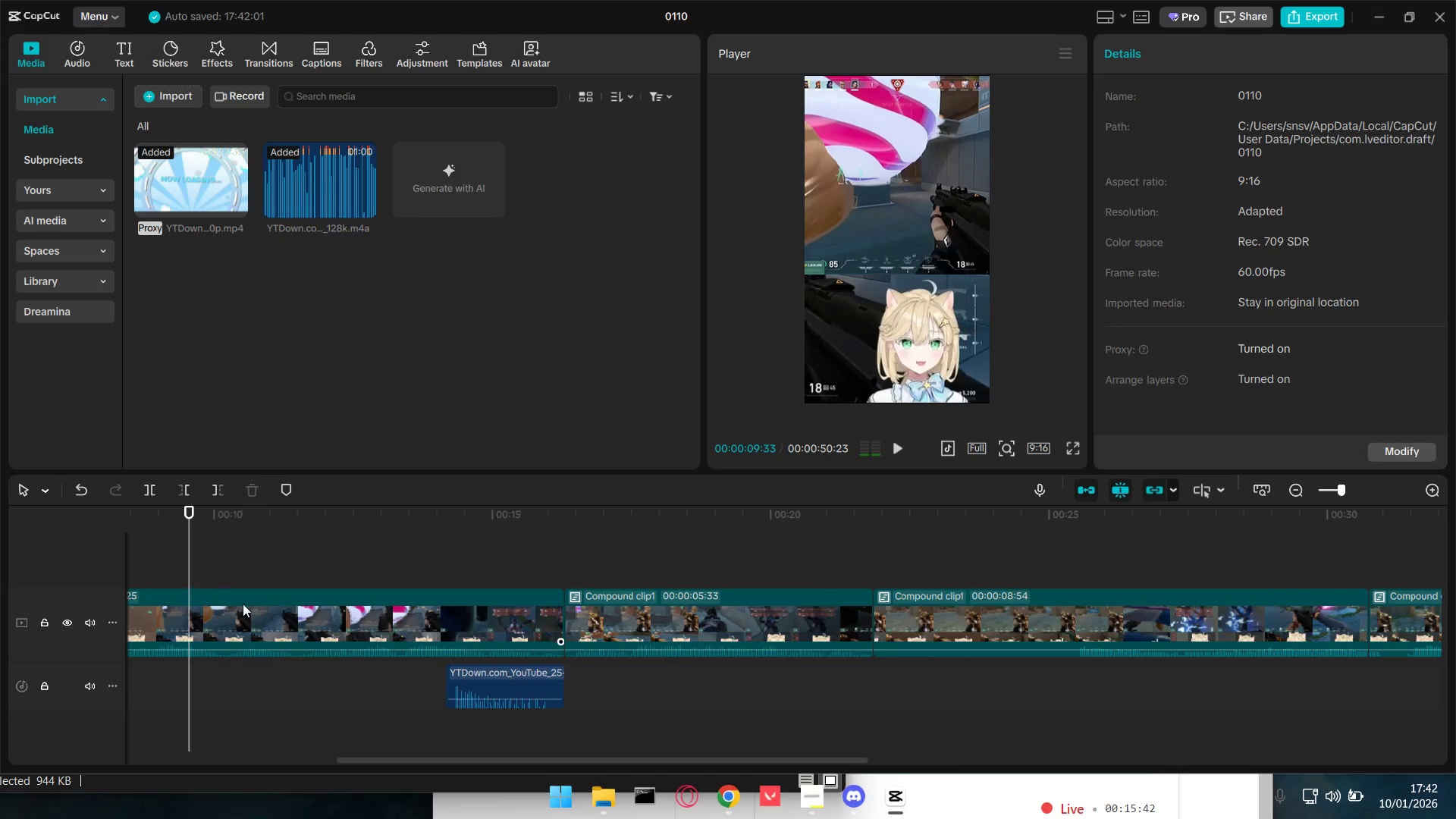 
hold_key(key=ControlLeft, duration=0.72)
 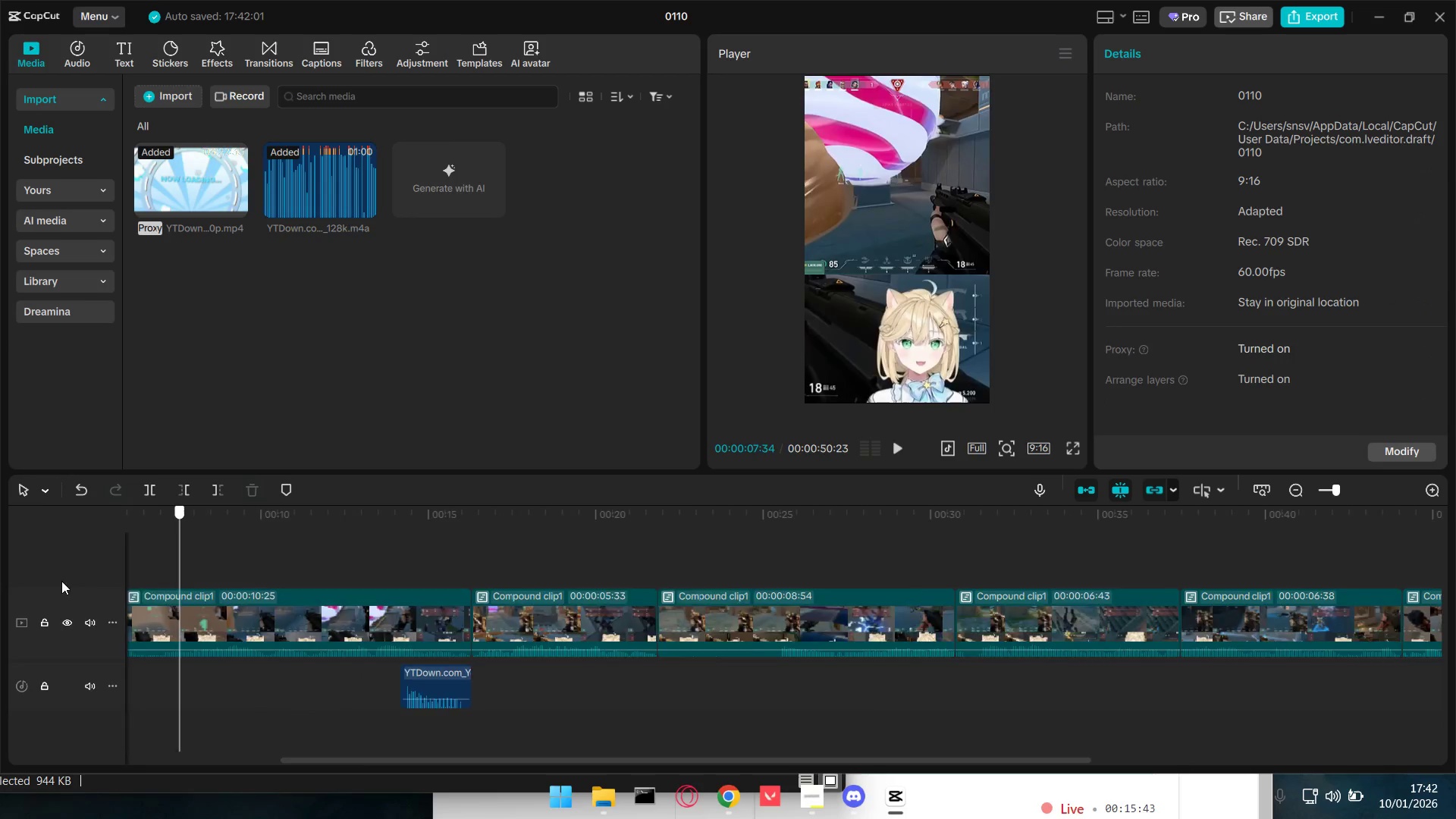 
left_click_drag(start_coordinate=[190, 573], to_coordinate=[381, 598])
 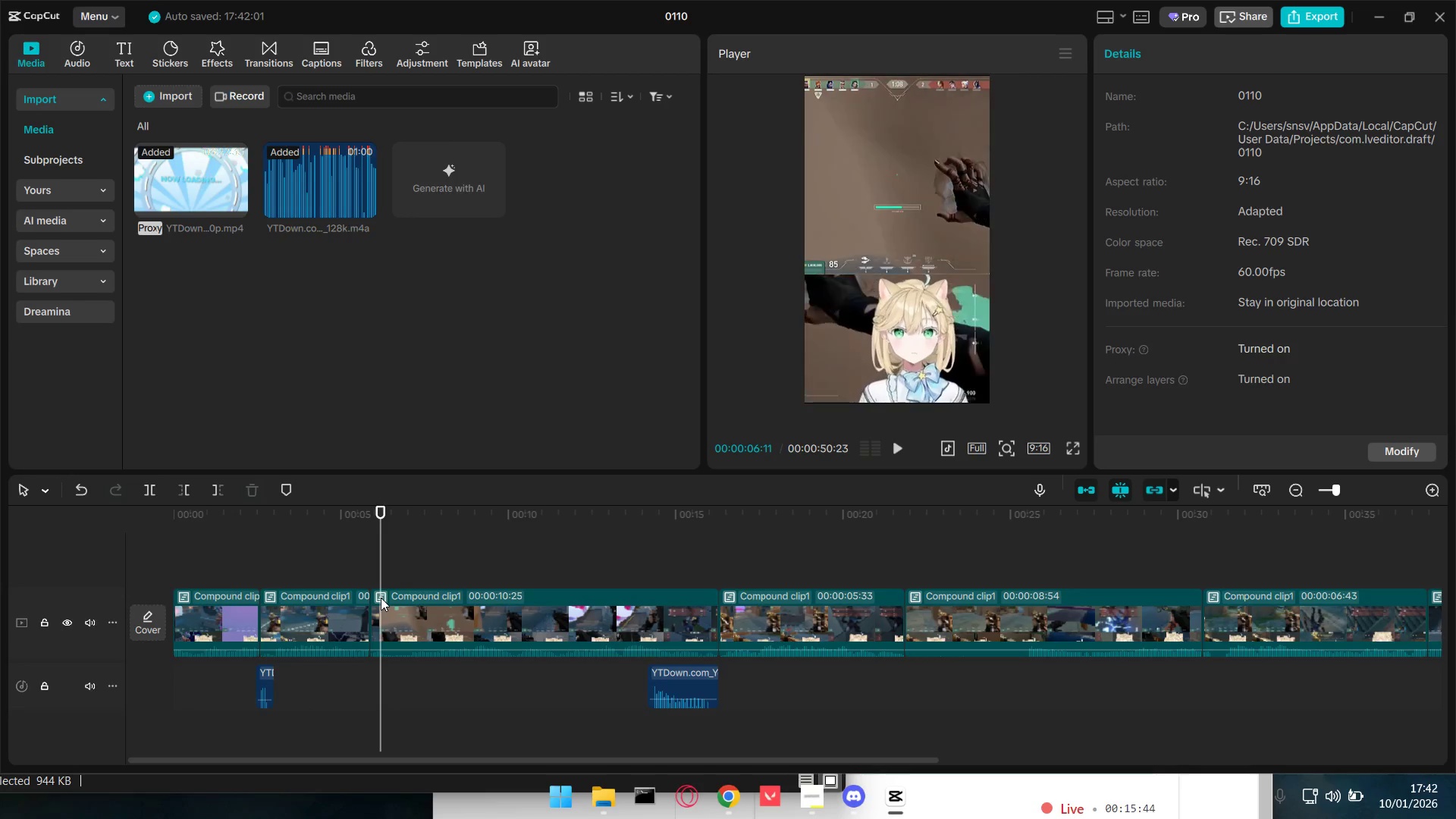 
scroll: coordinate [243, 604], scroll_direction: down, amount: 6.0
 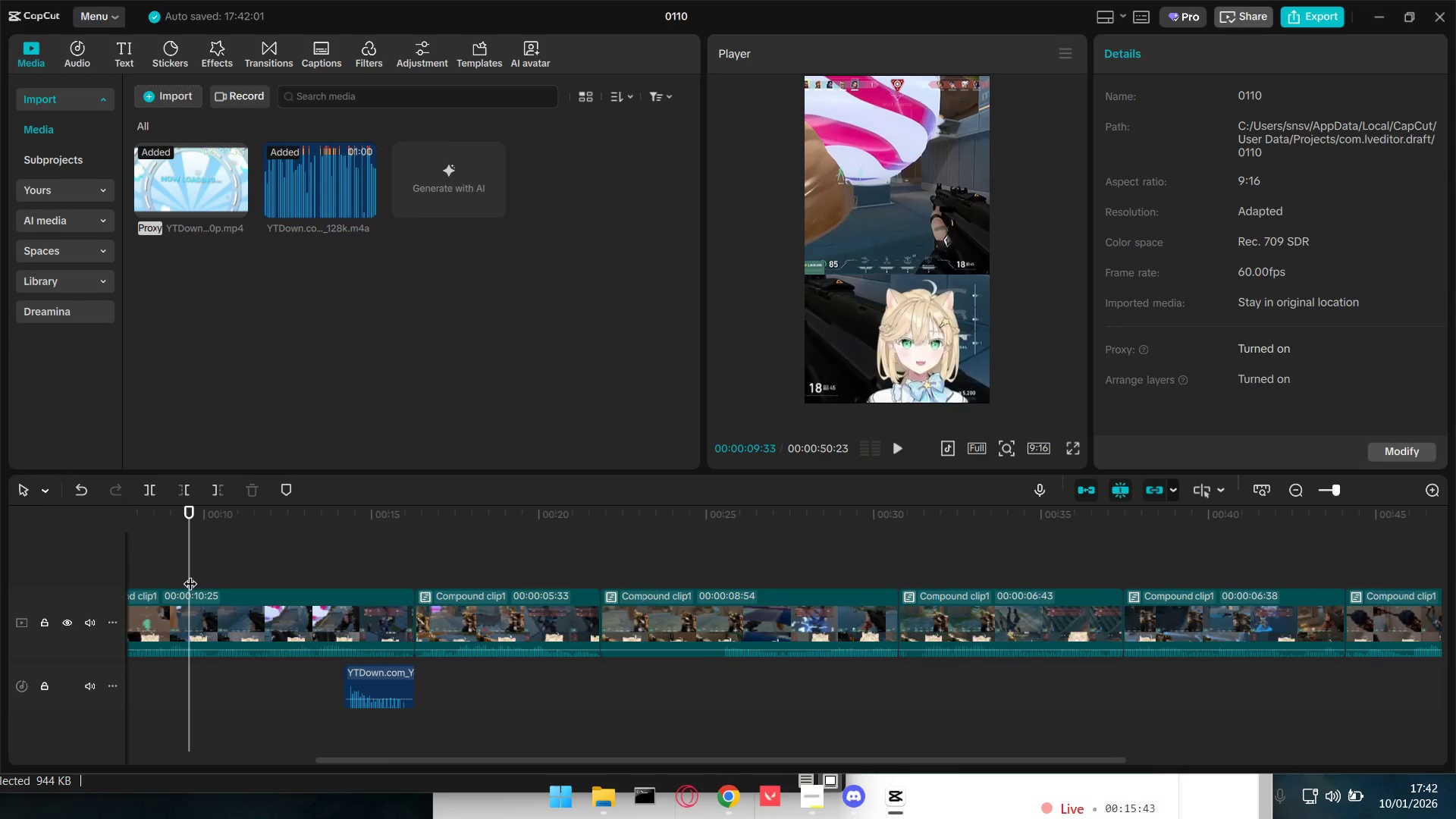 
key(Space)
 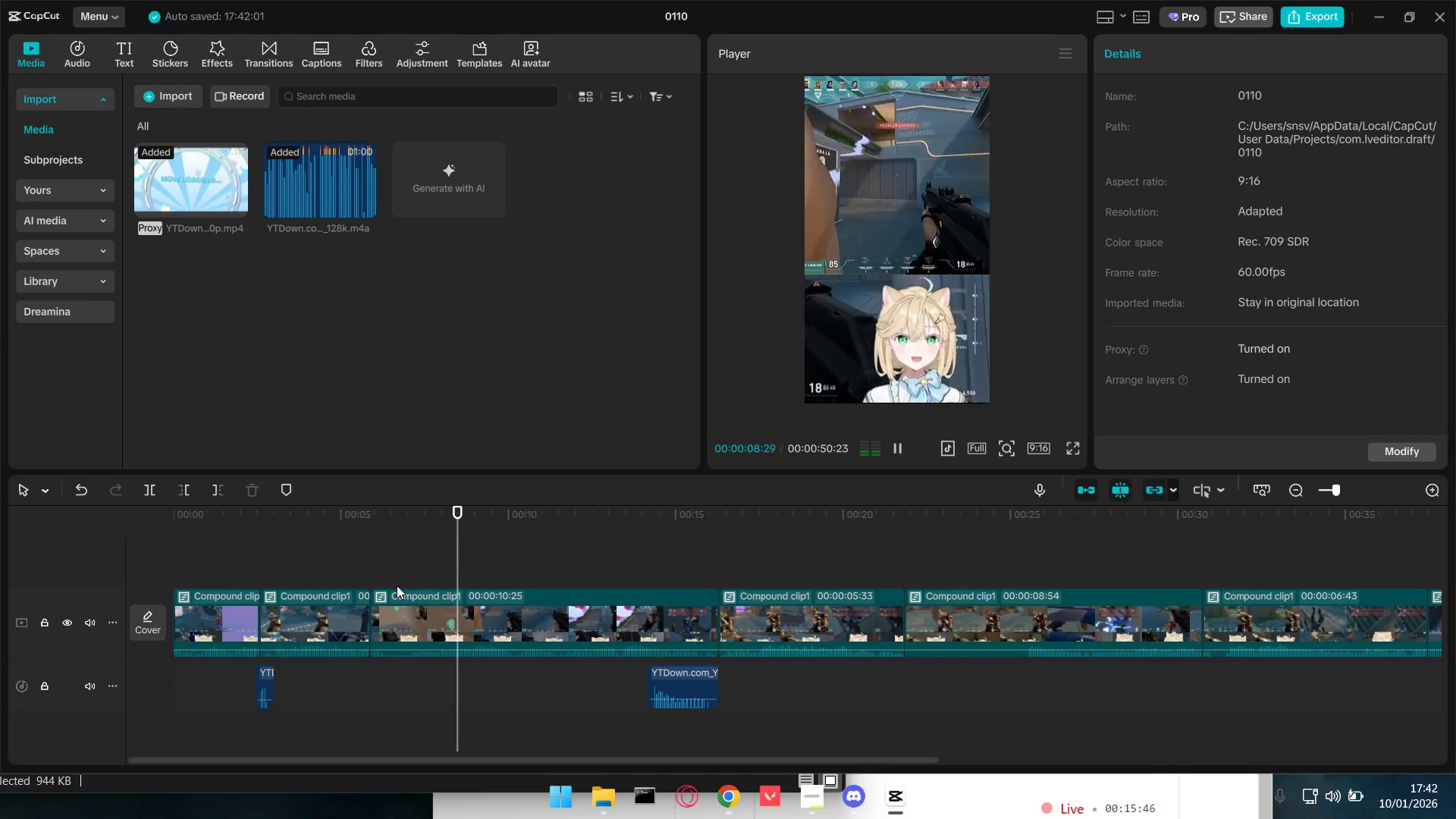 
key(Space)
 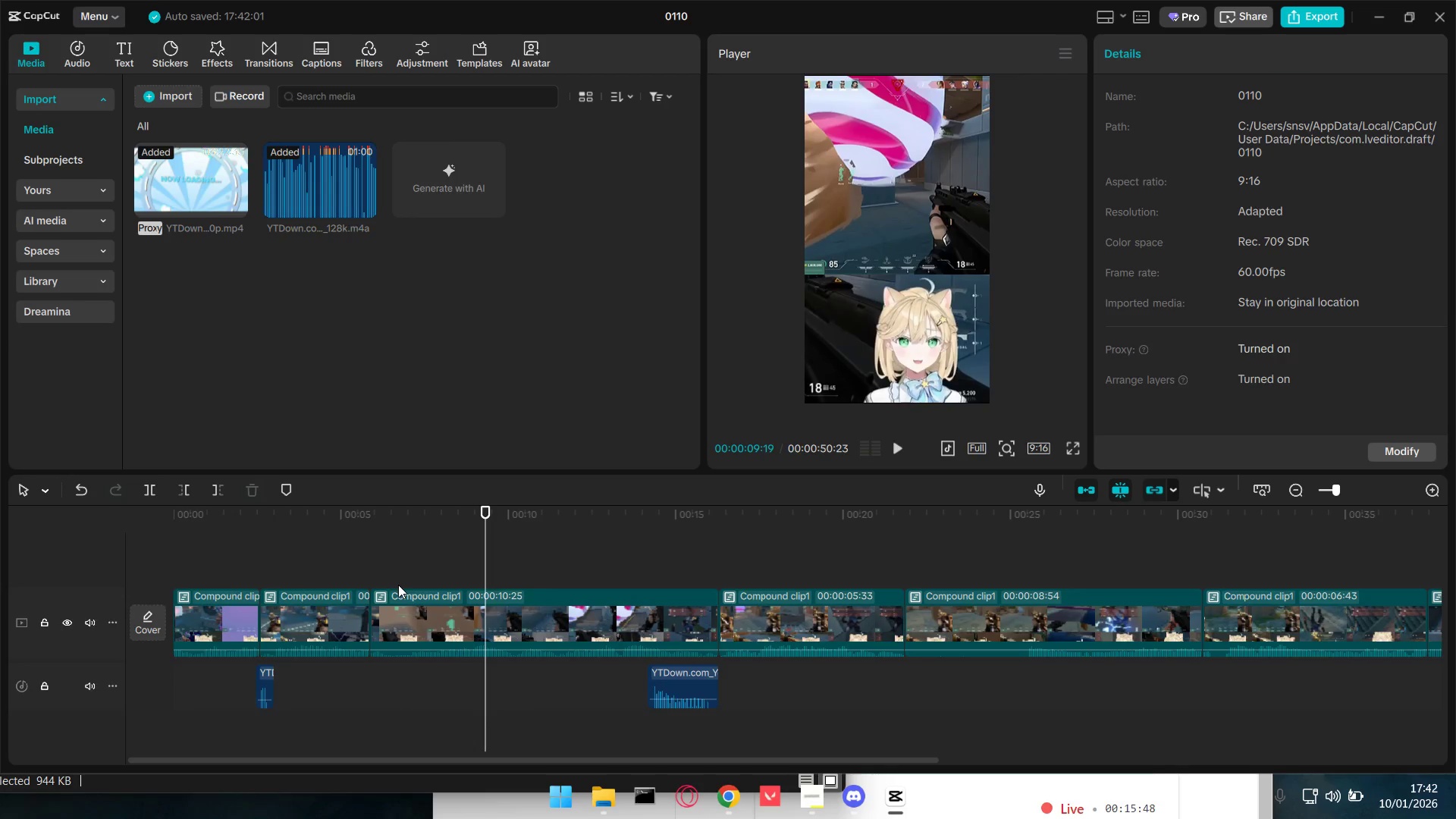 
key(Shift+E)
 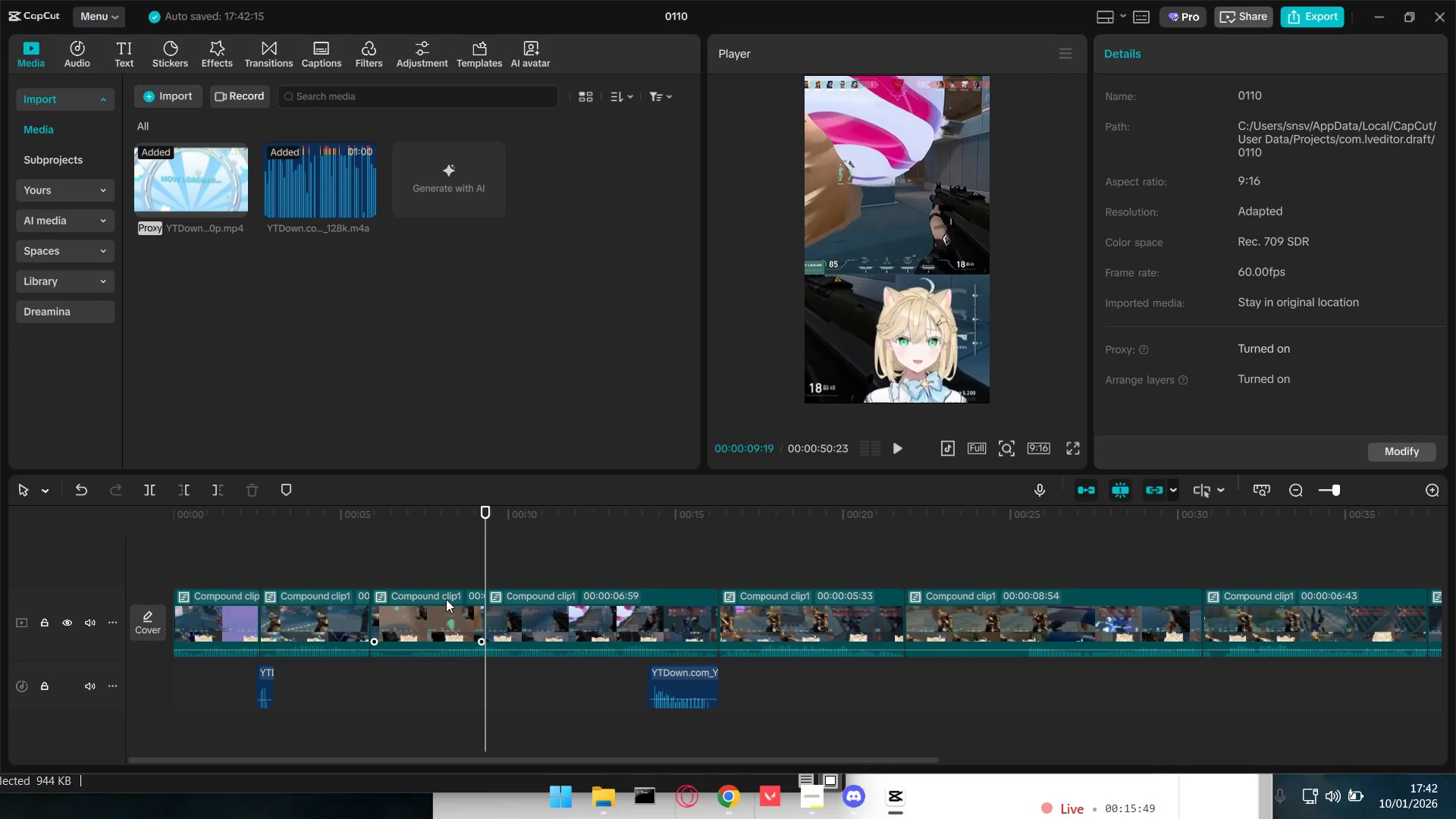 
left_click([446, 599])
 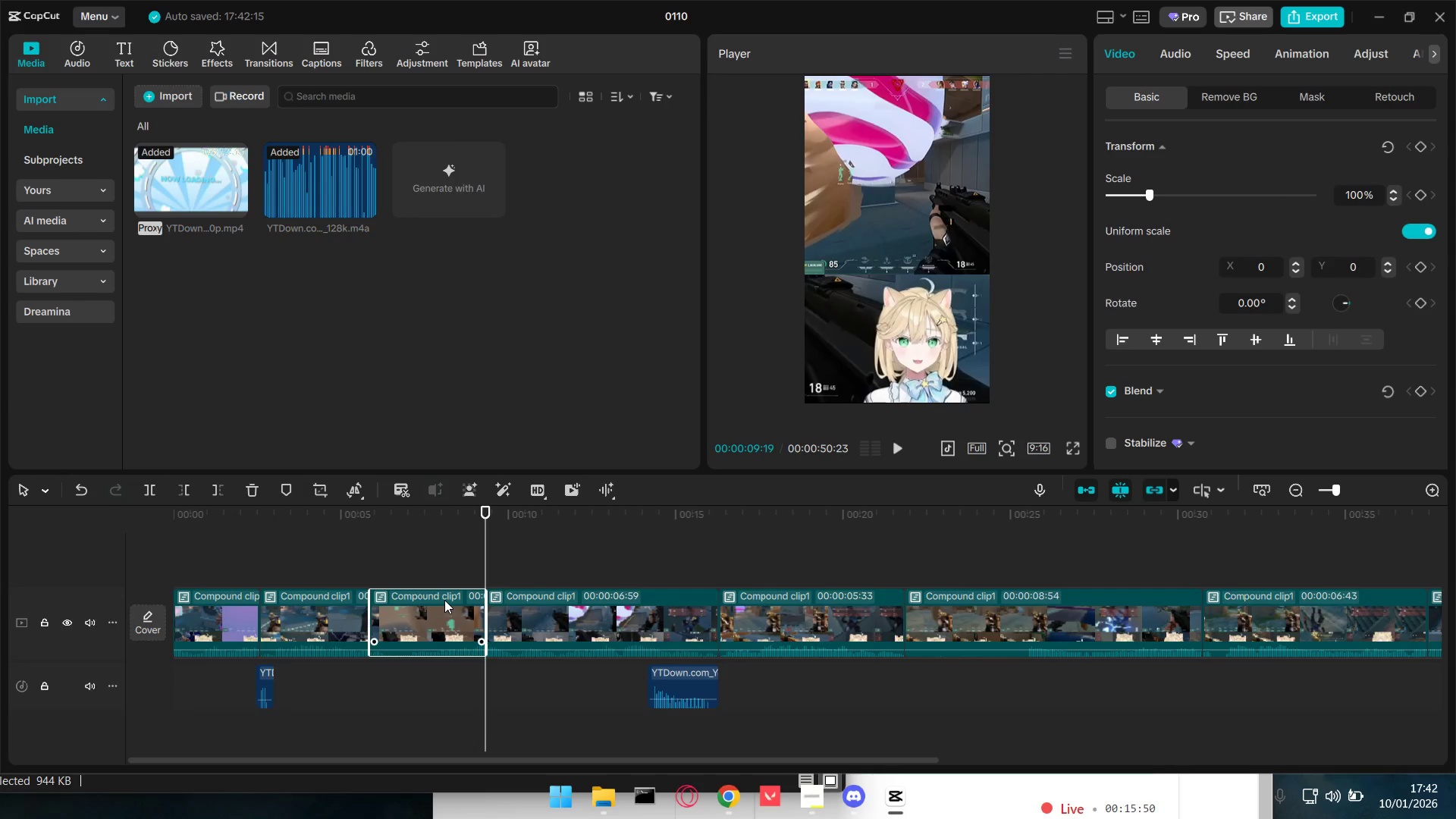 
hold_key(key=ControlLeft, duration=0.58)
 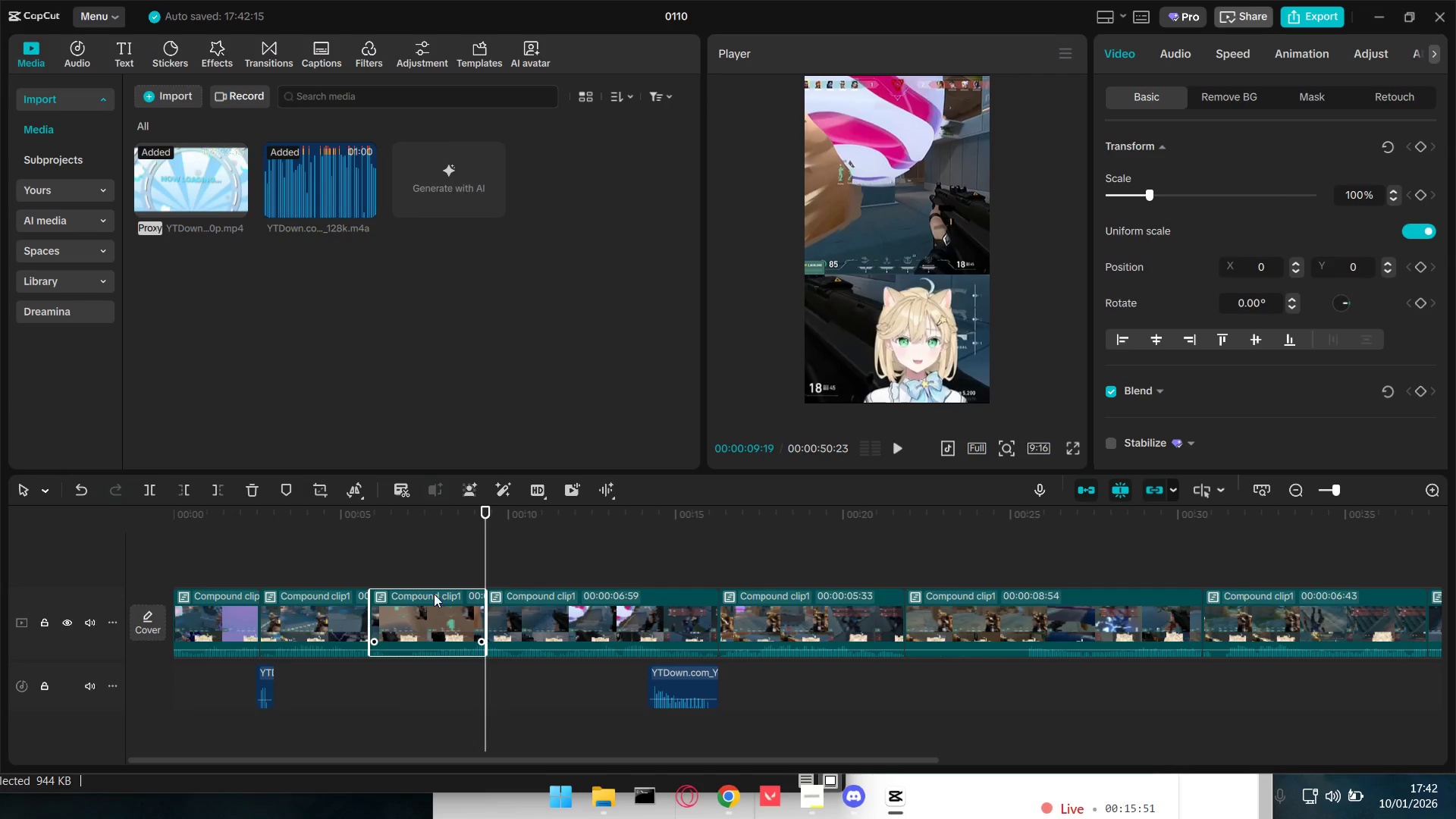 
left_click([426, 572])
 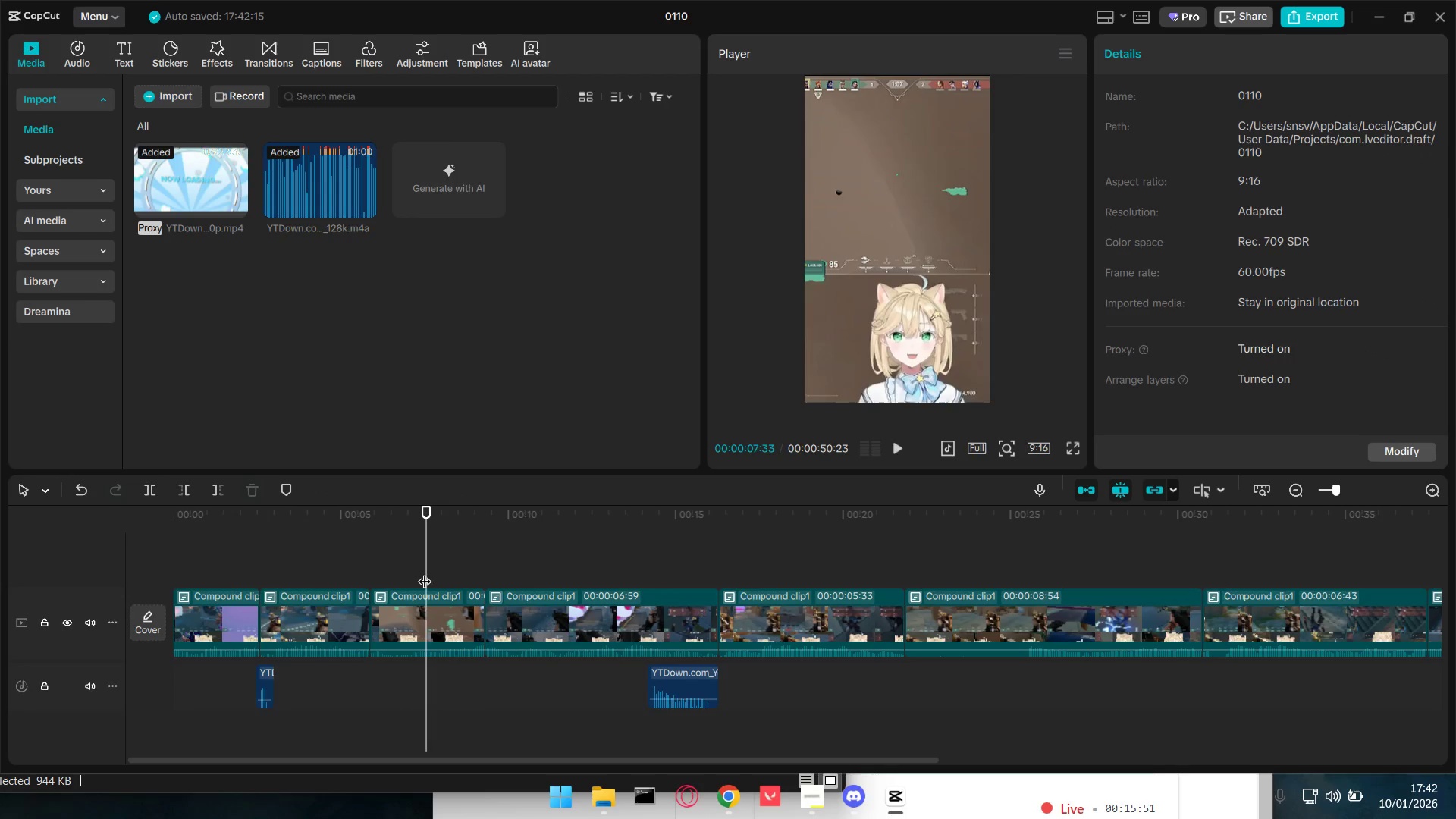 
key(Space)
 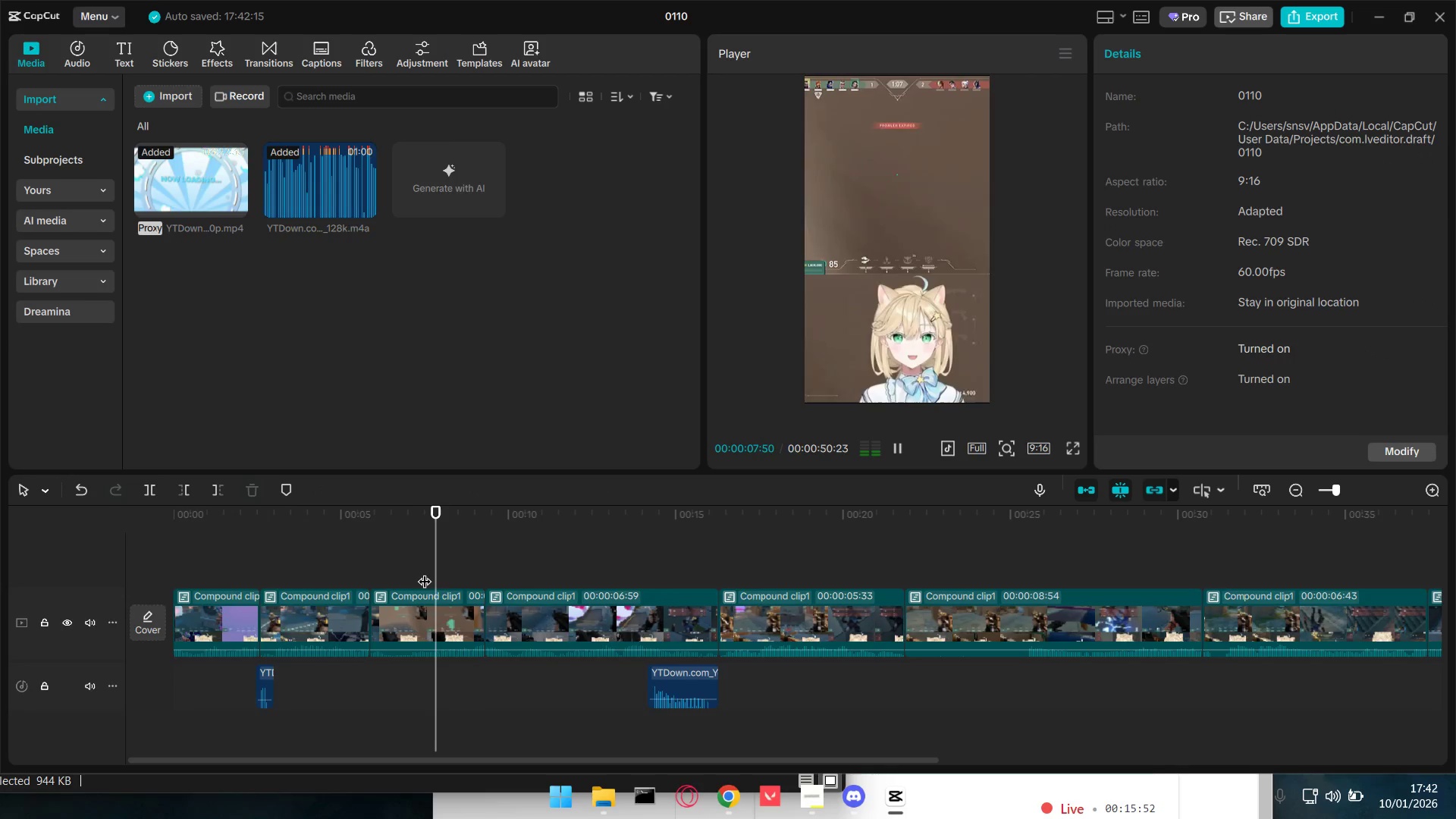 
key(Space)
 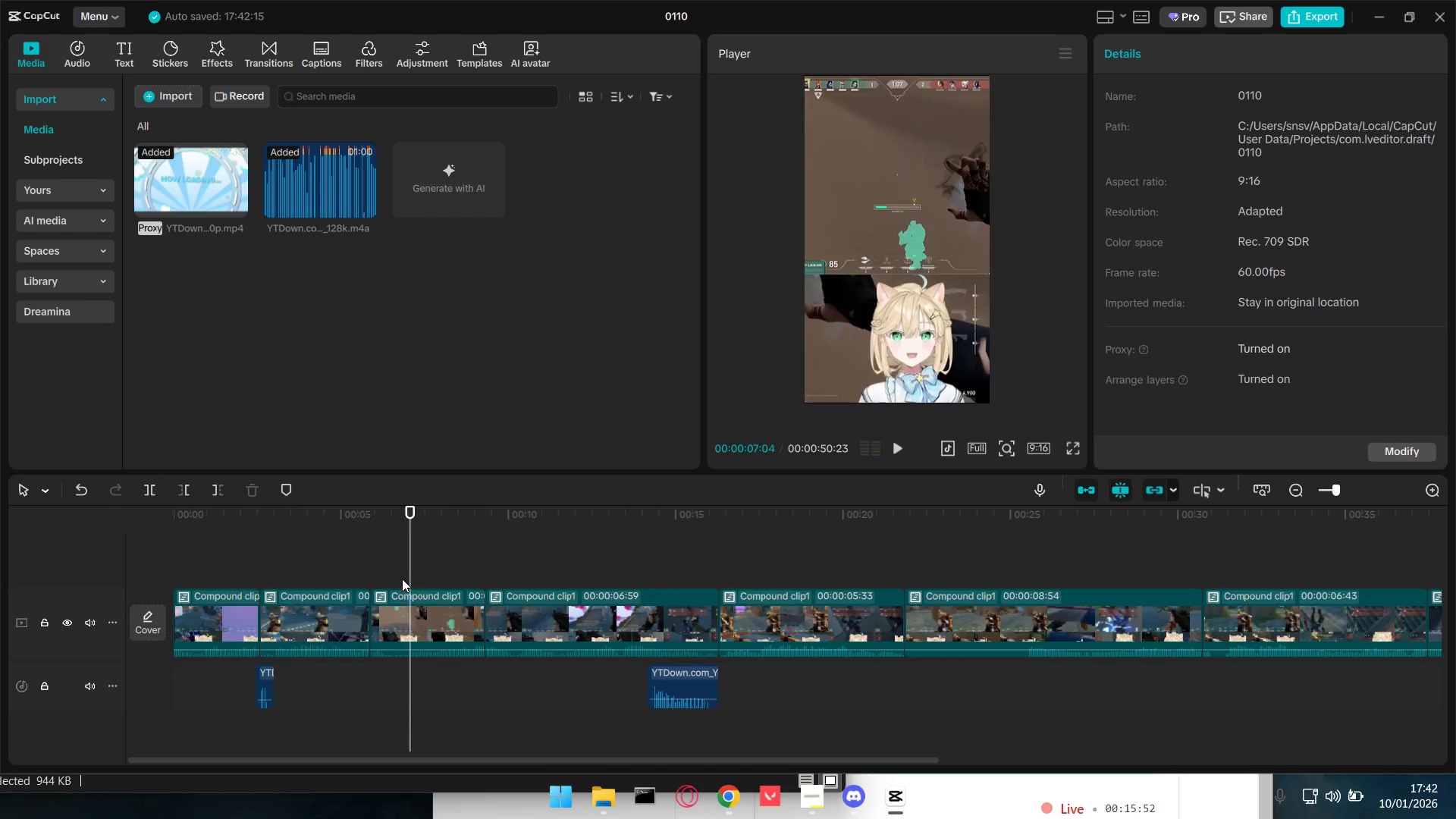 
double_click([402, 579])
 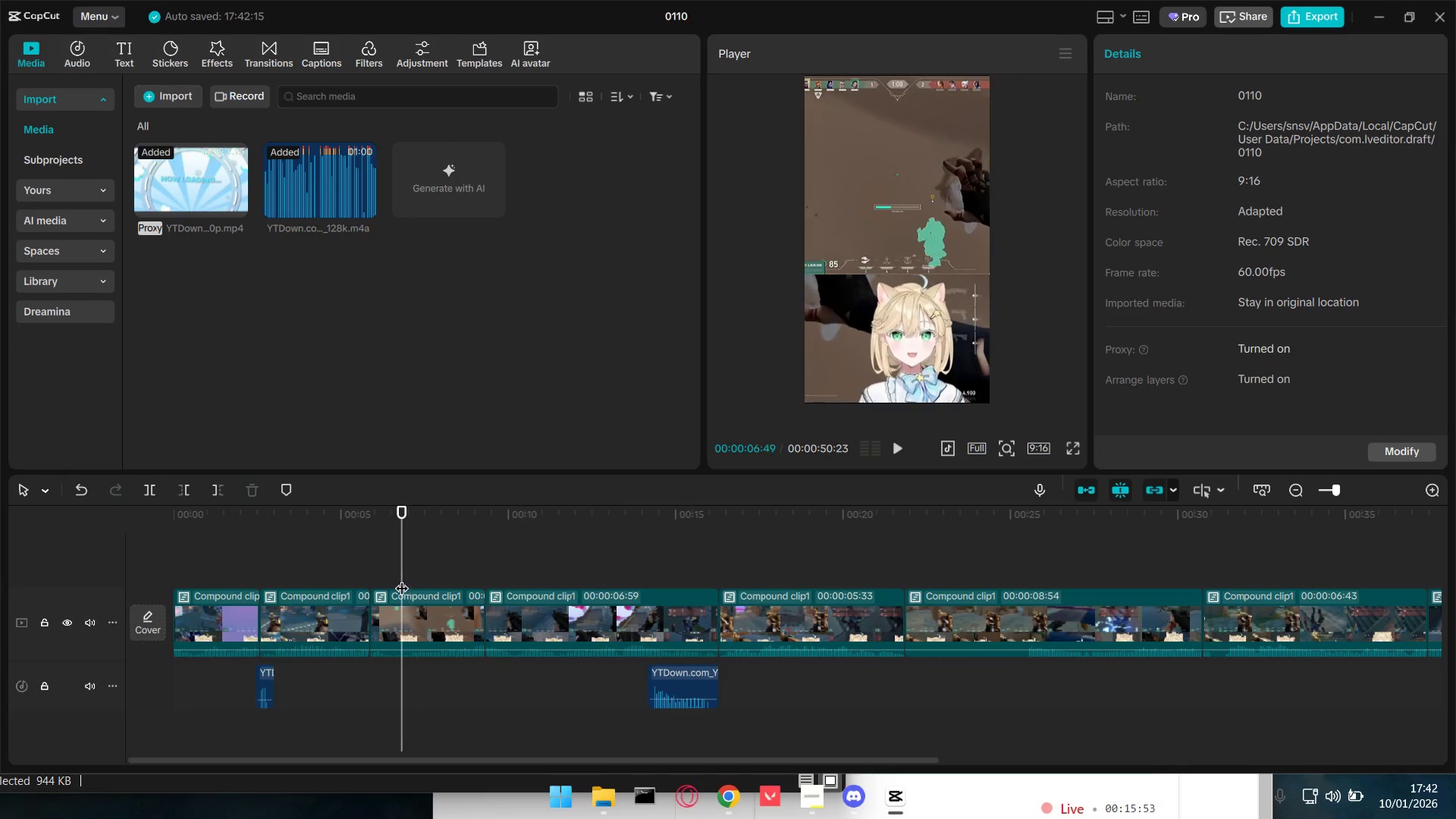 
key(Space)
 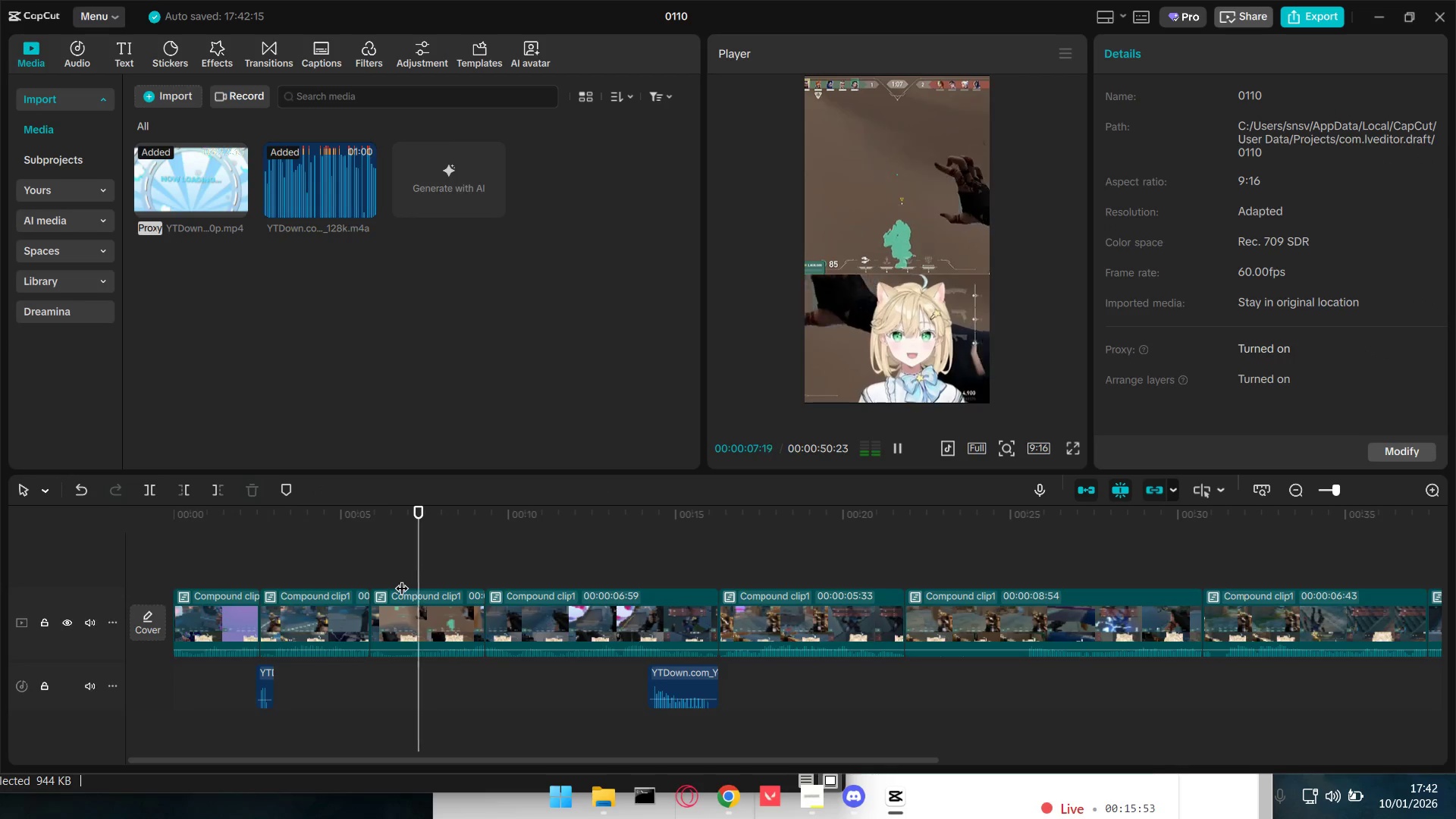 
left_click([402, 579])
 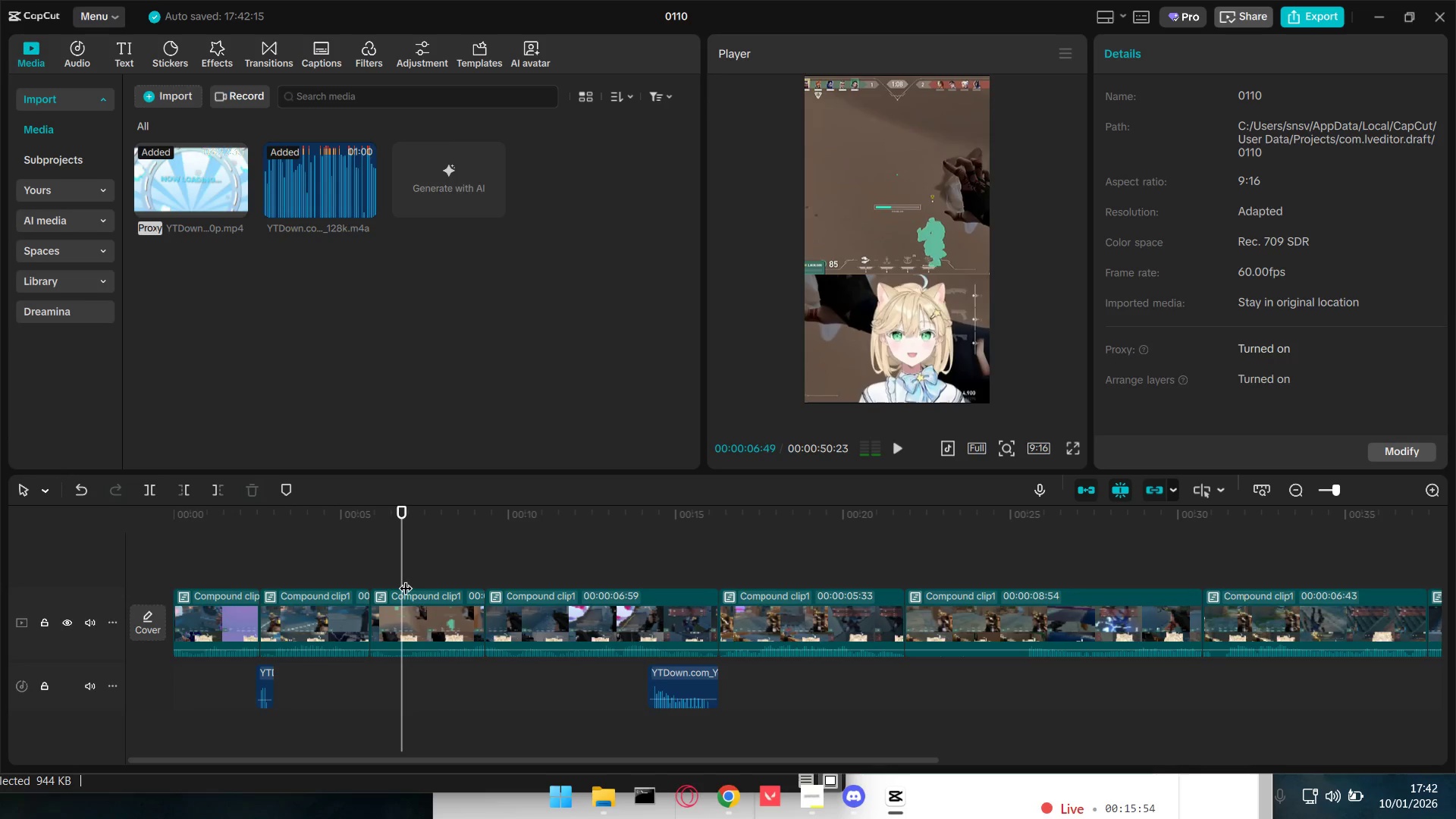 
left_click_drag(start_coordinate=[406, 579], to_coordinate=[410, 579])
 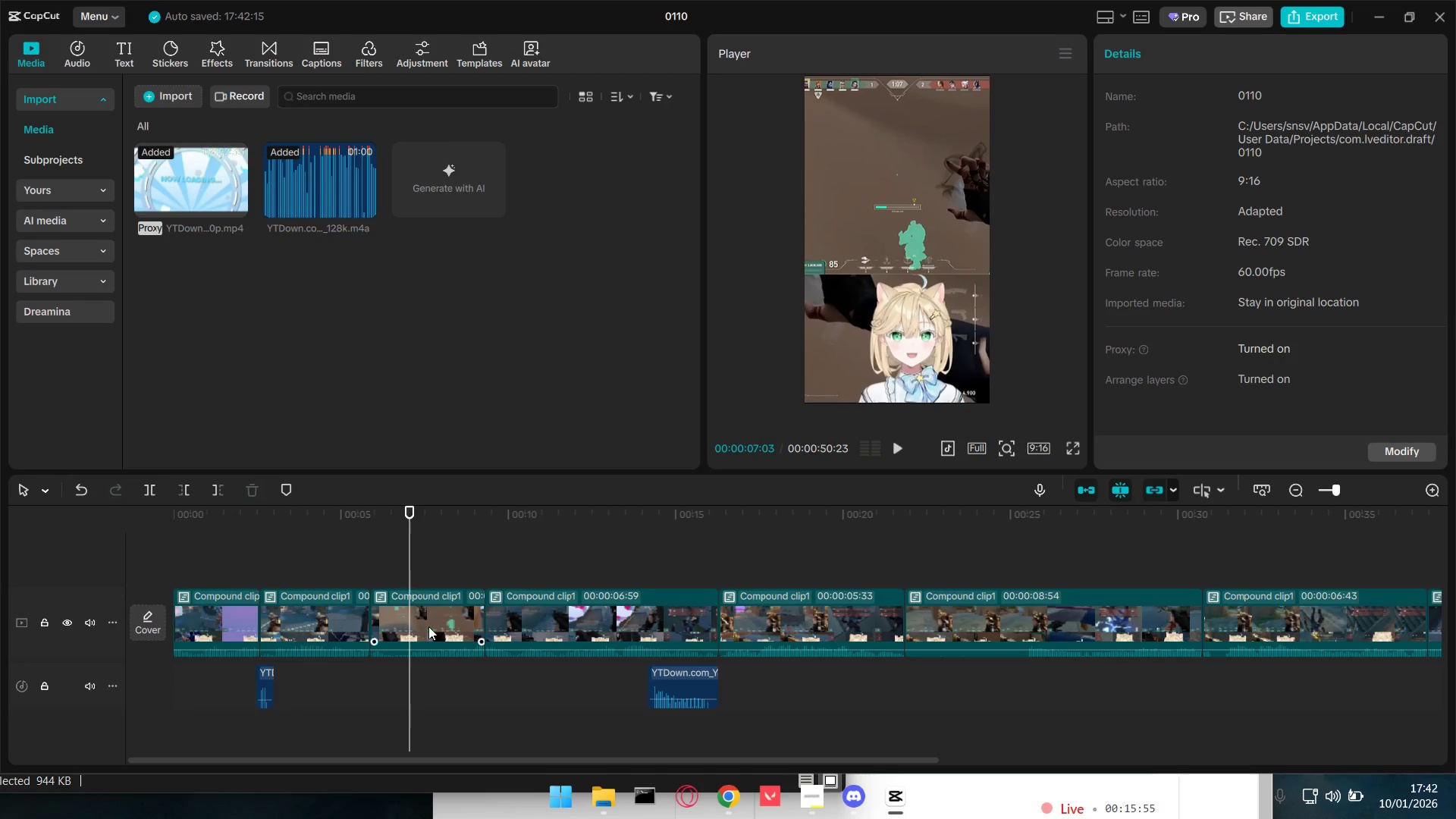 
left_click([428, 626])
 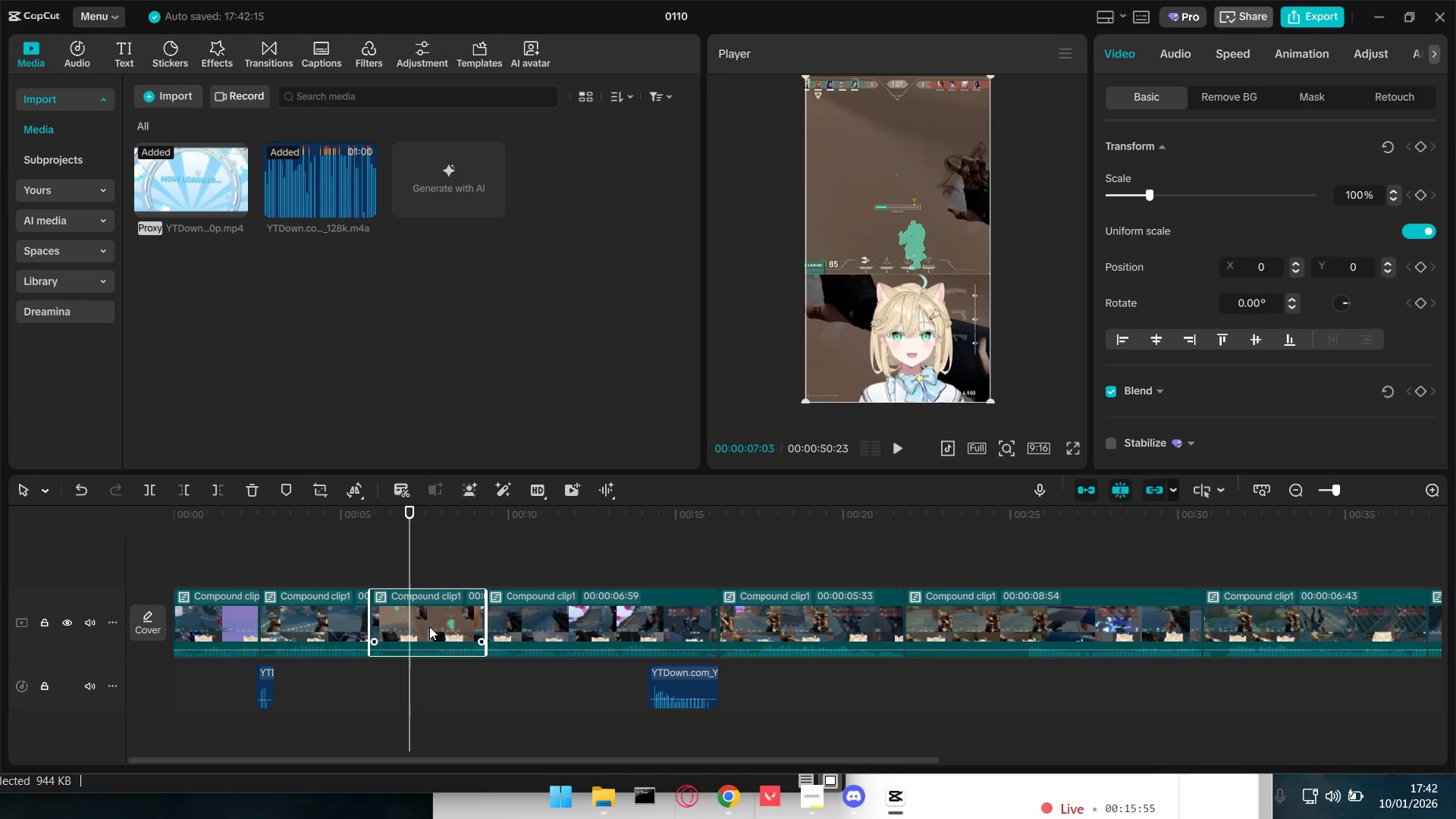 
hold_key(key=ShiftLeft, duration=0.31)
 